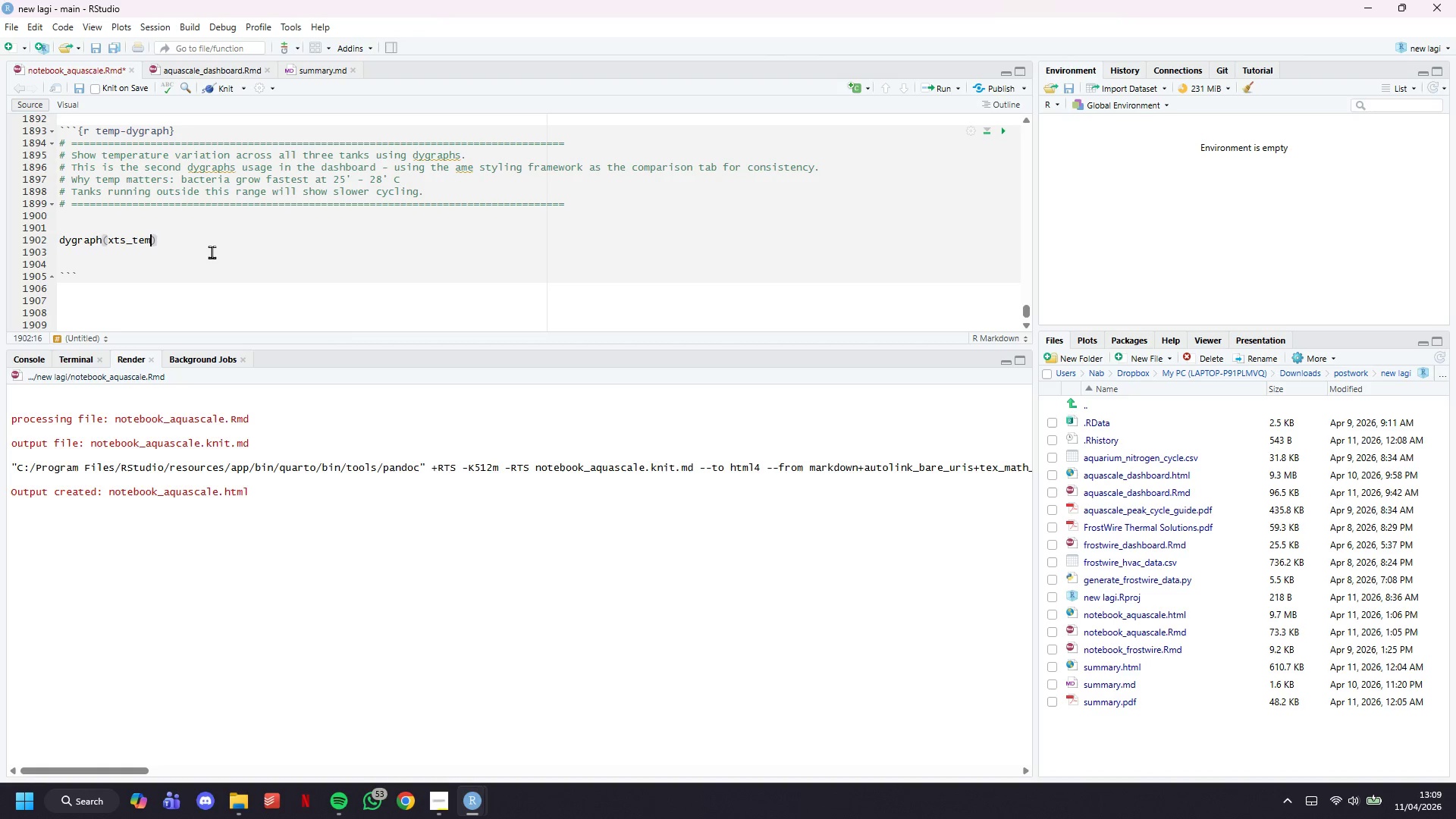 
key(ArrowRight)
 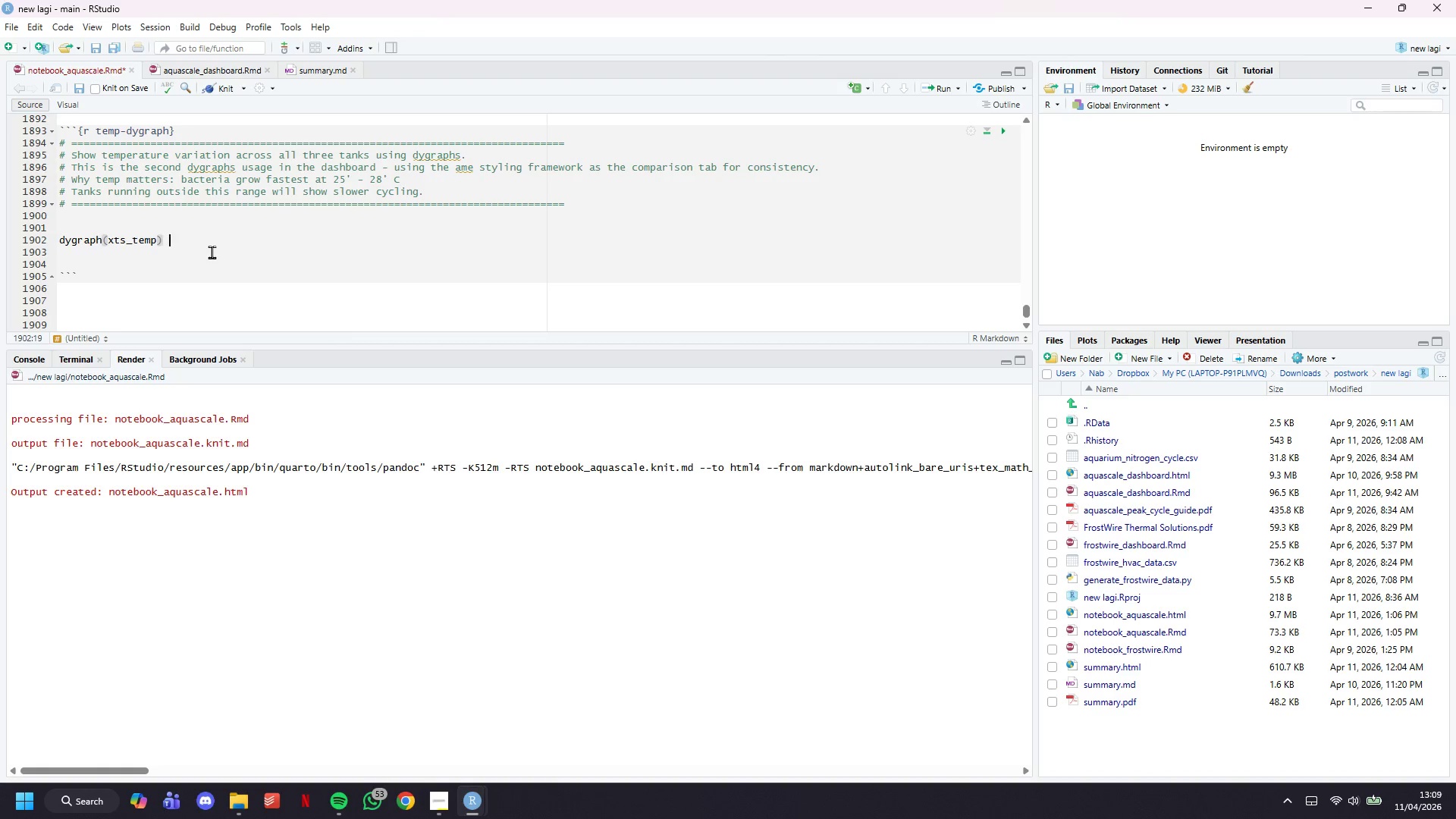 
key(Space)
 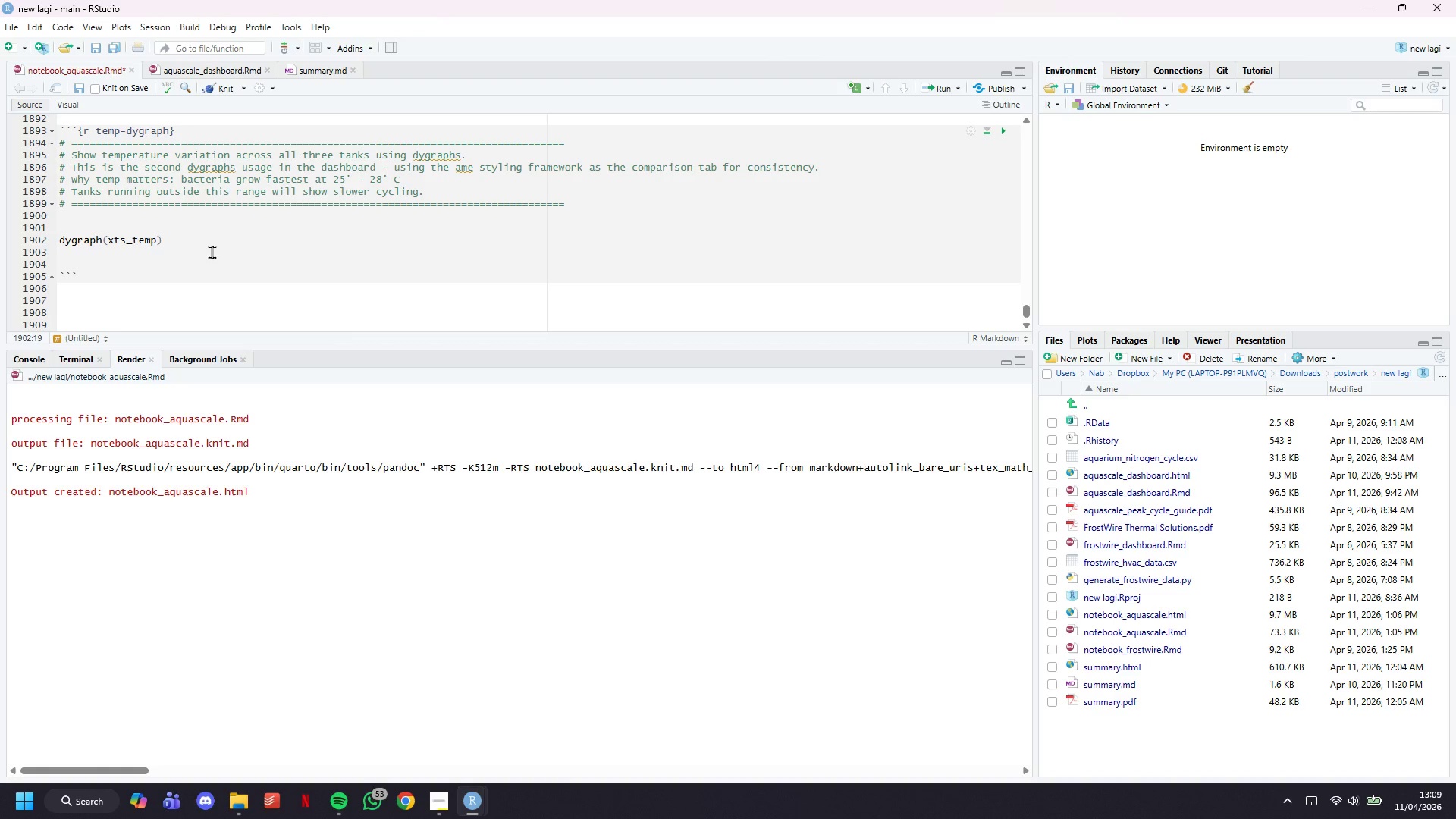 
key(Shift+5)
 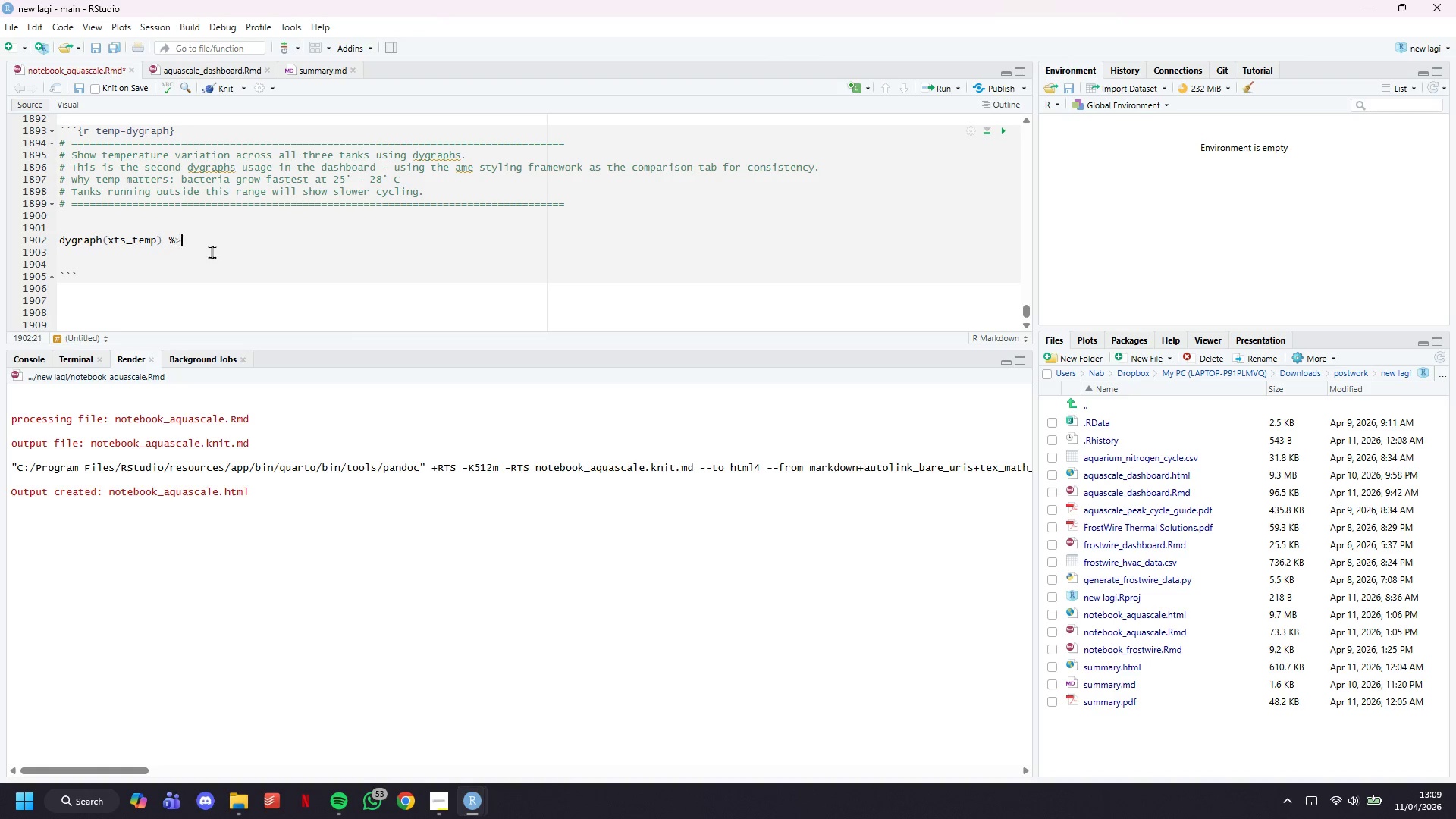 
key(Shift+Period)
 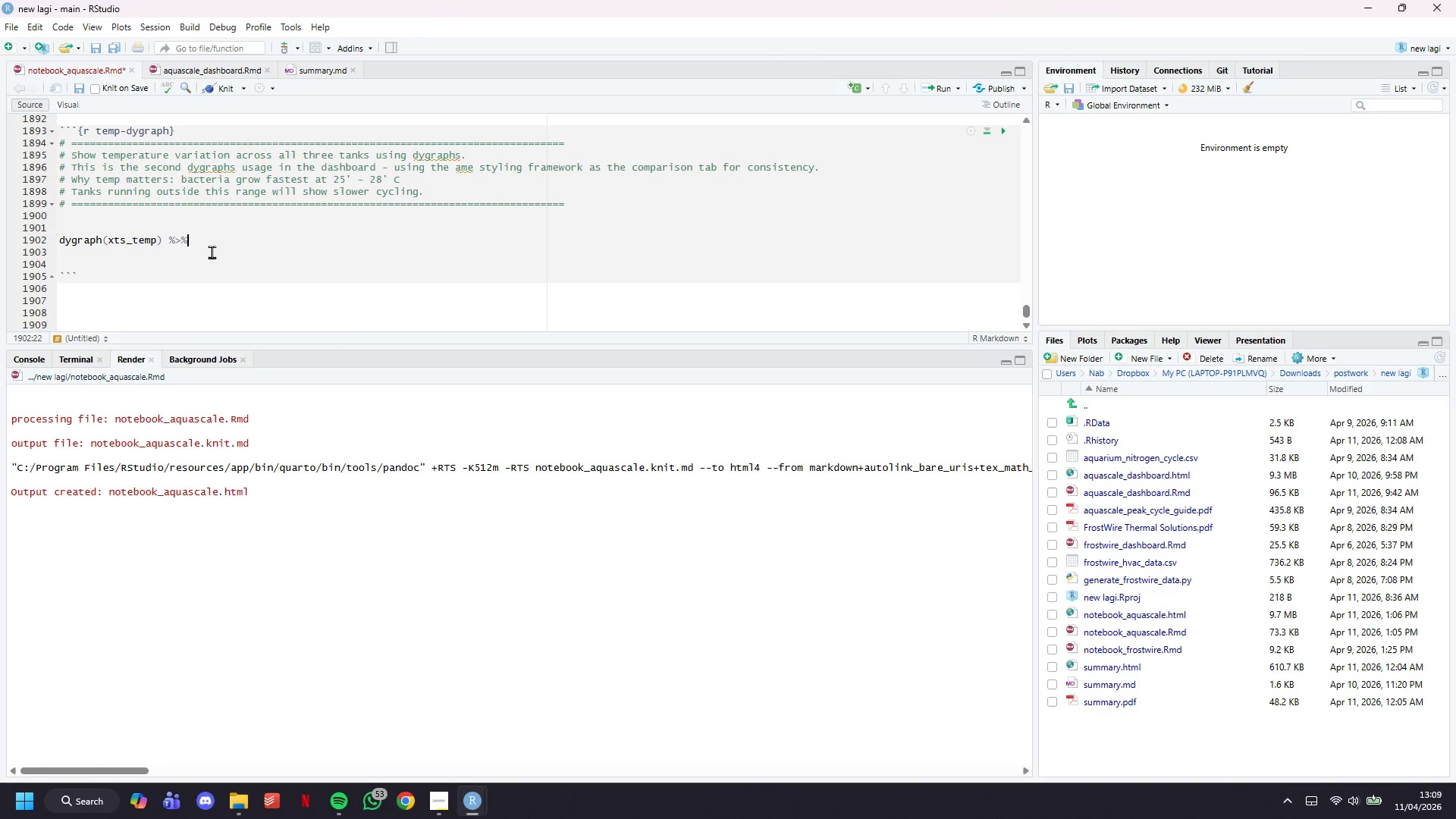 
key(Shift+5)
 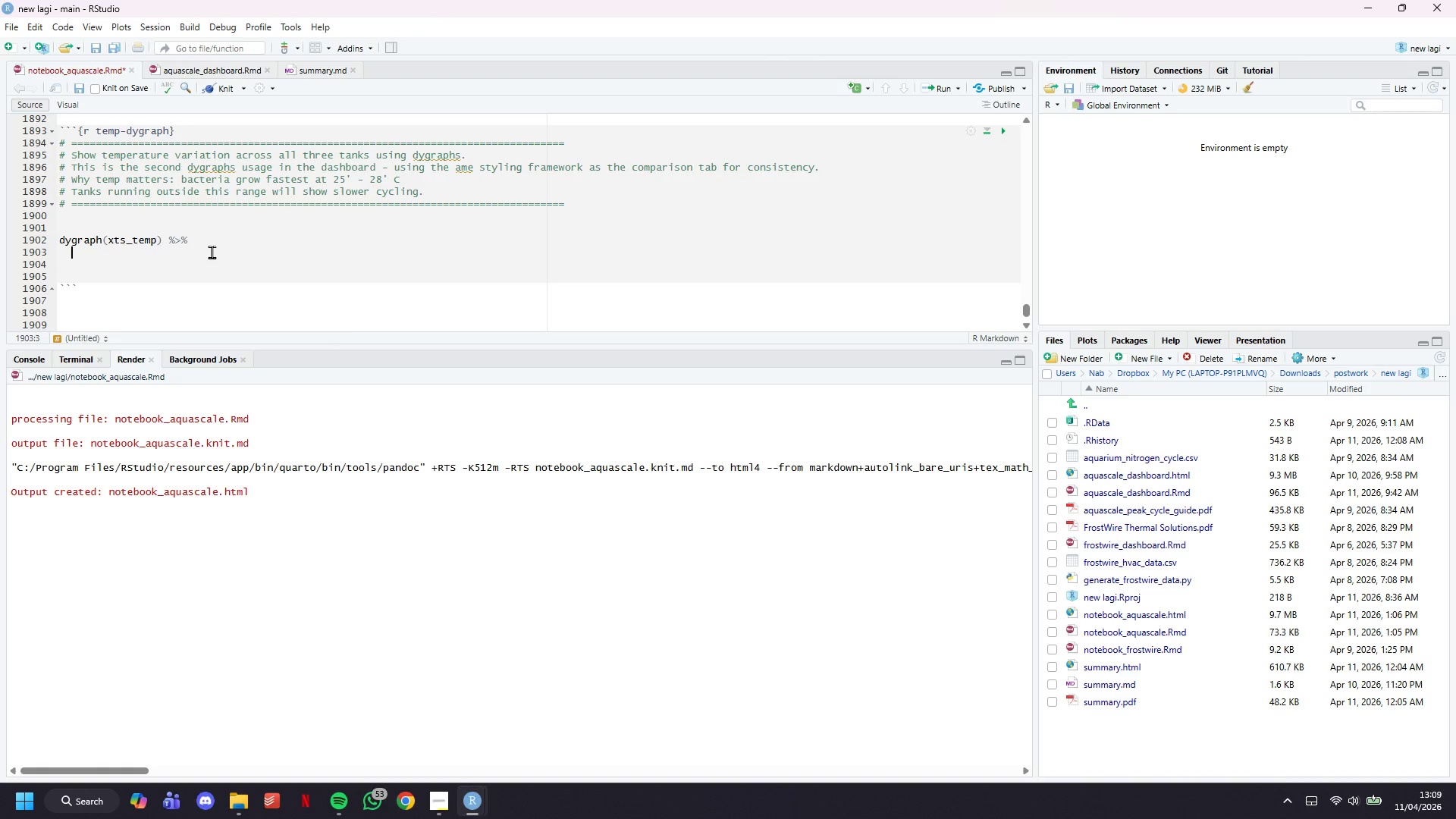 
key(Enter)
 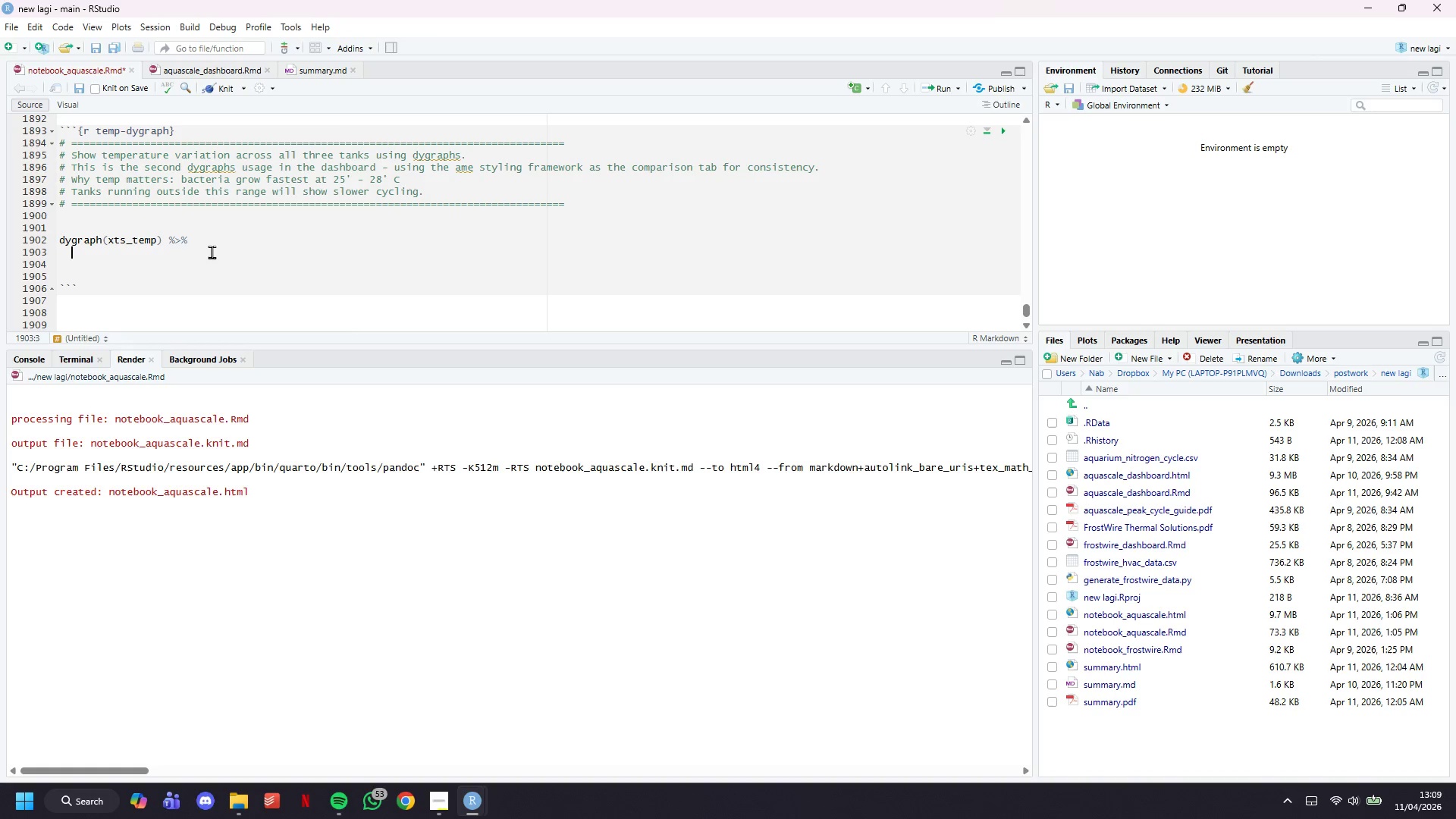 
type(dyOptions()
 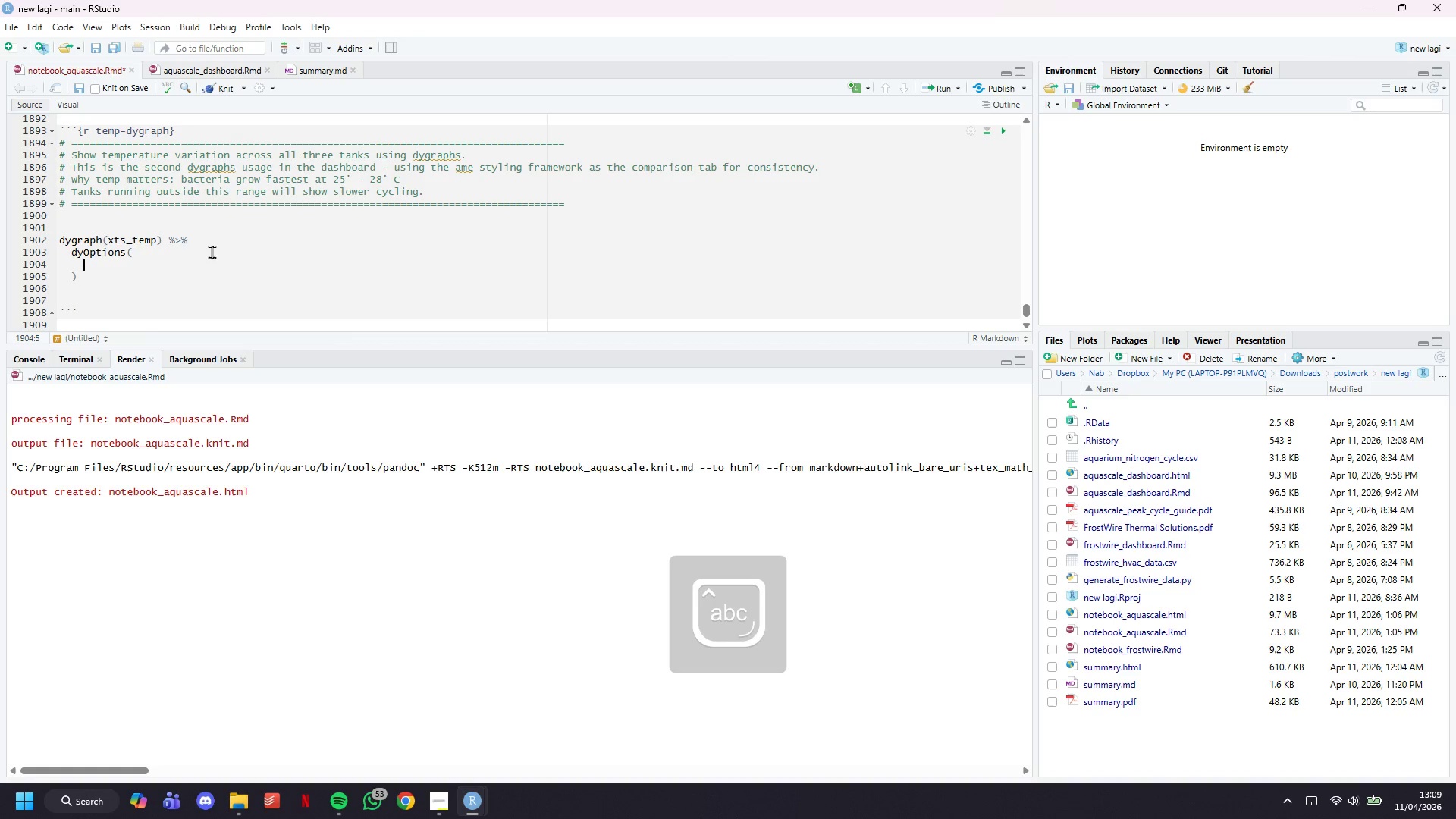 
 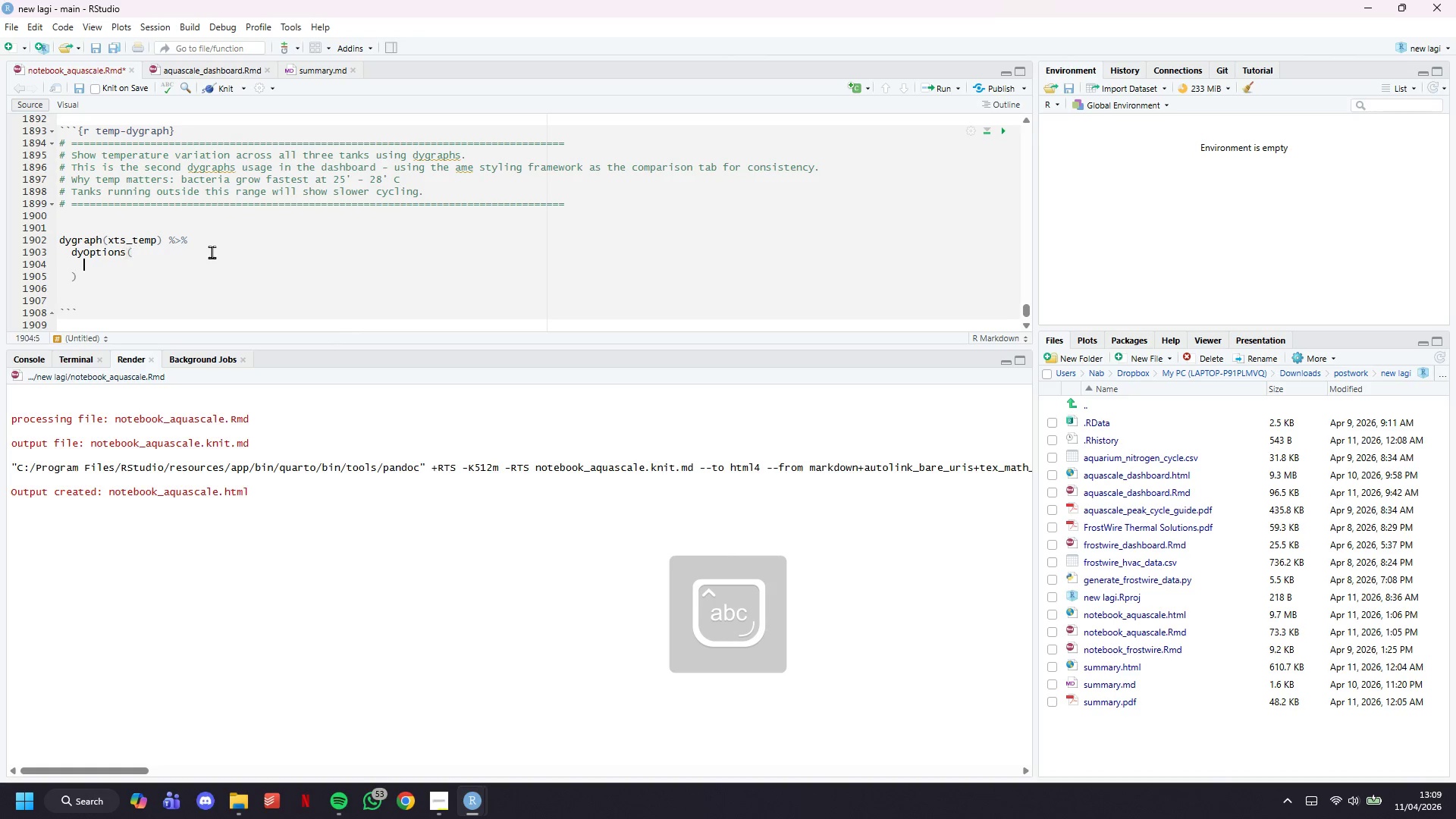 
key(Enter)
 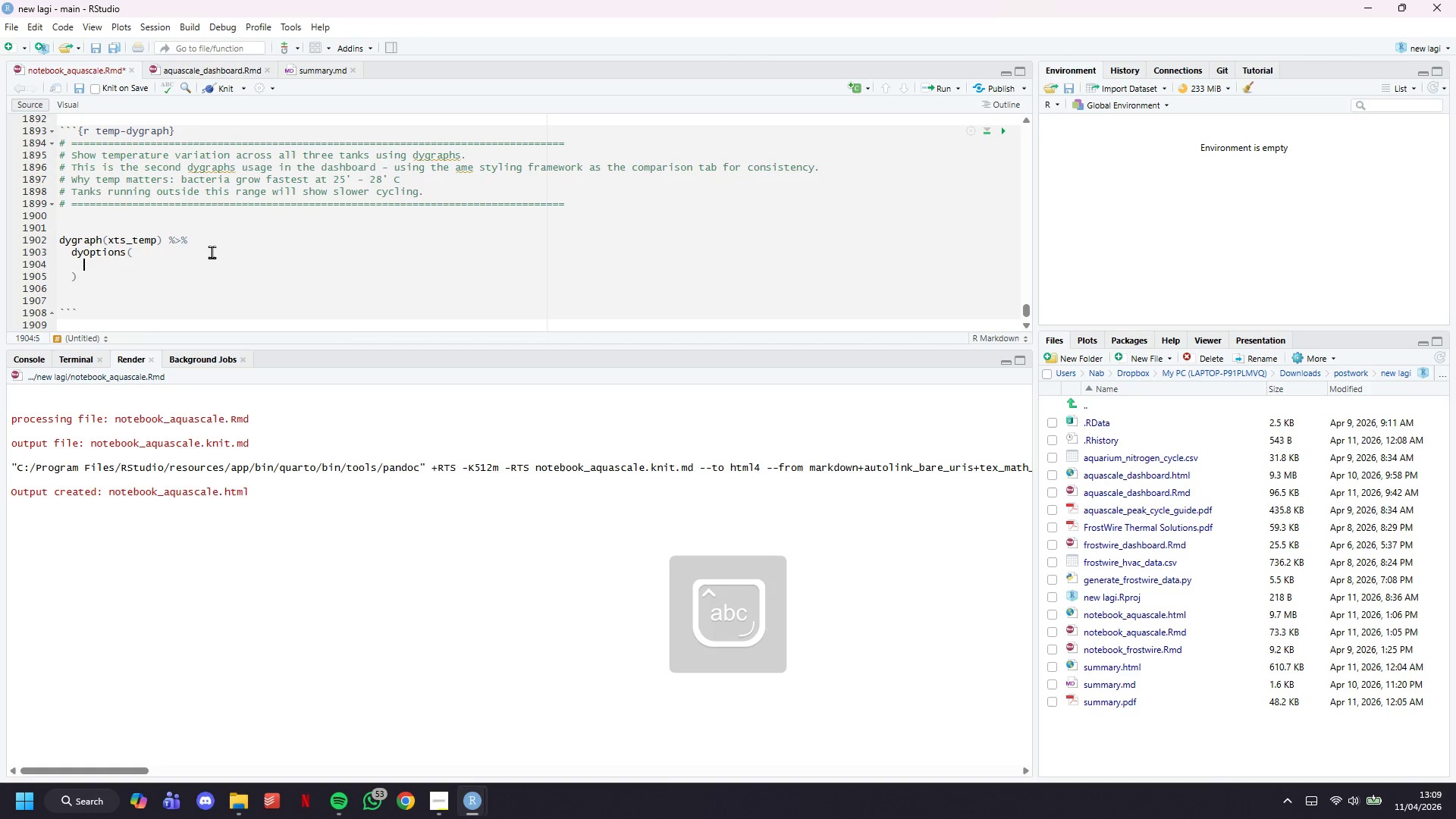 
type(colors = c(")
 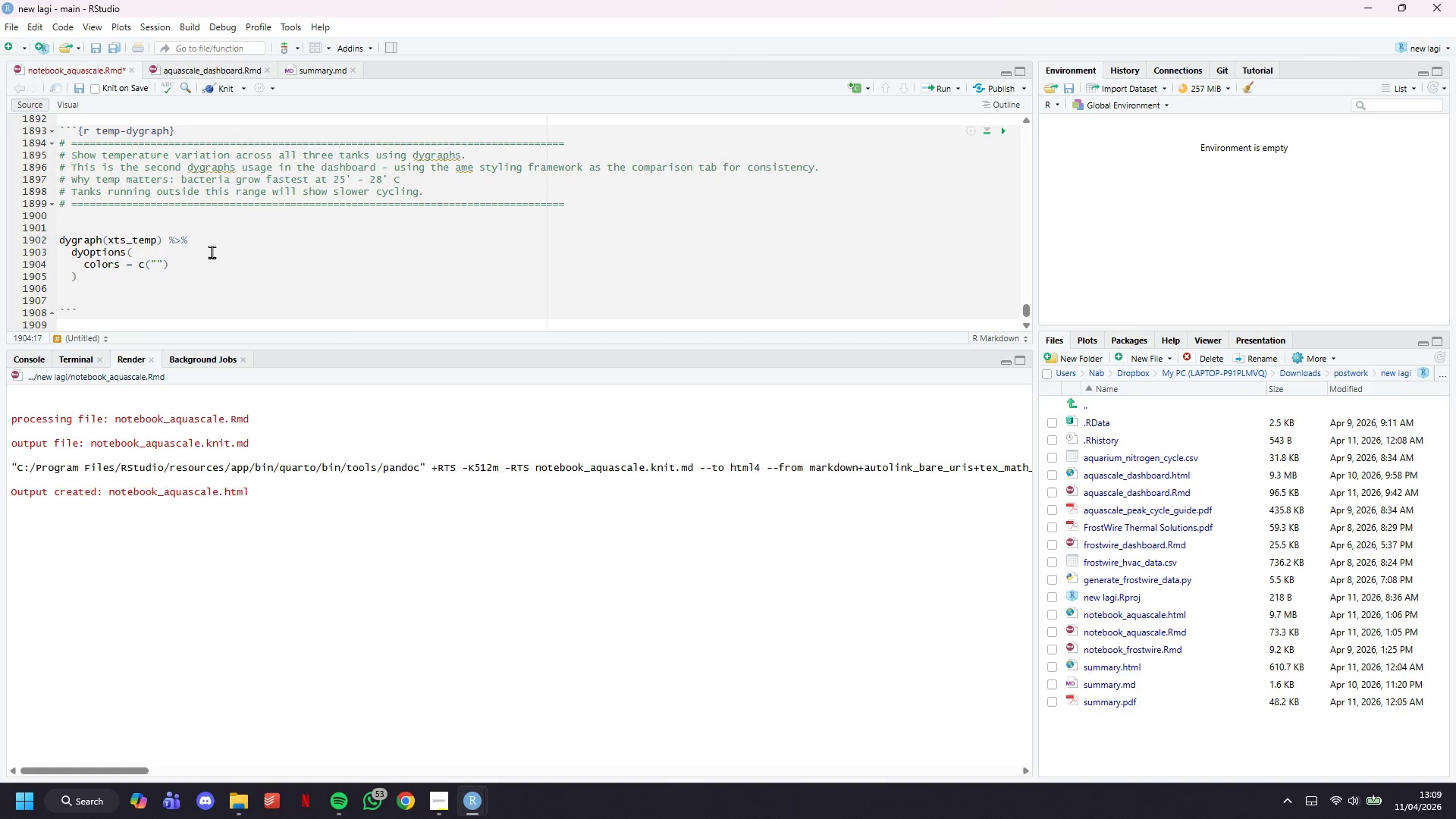 
type(#4fcf37)
 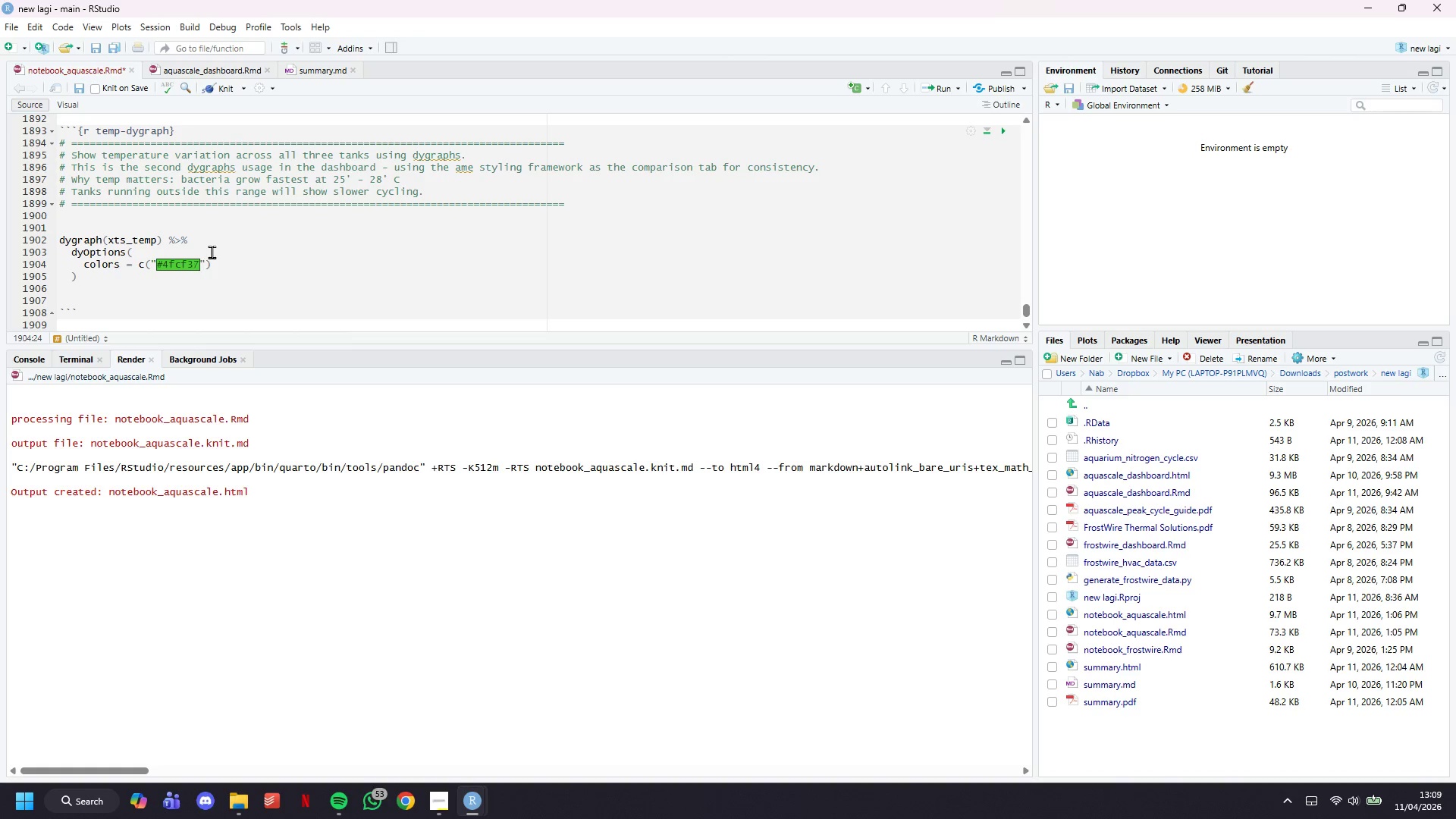 
key(ArrowRight)
 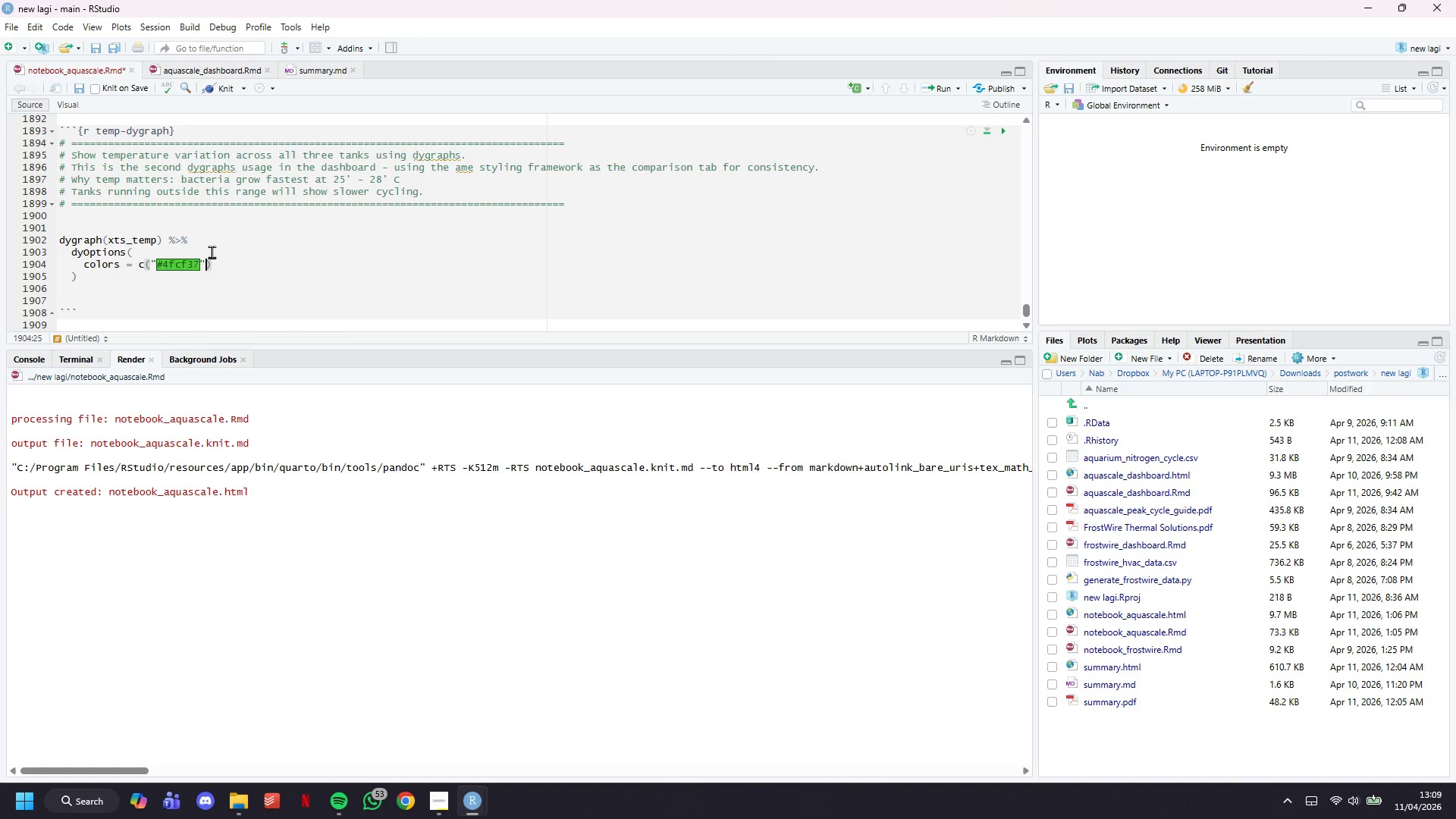 
type(, "#ff8a)
 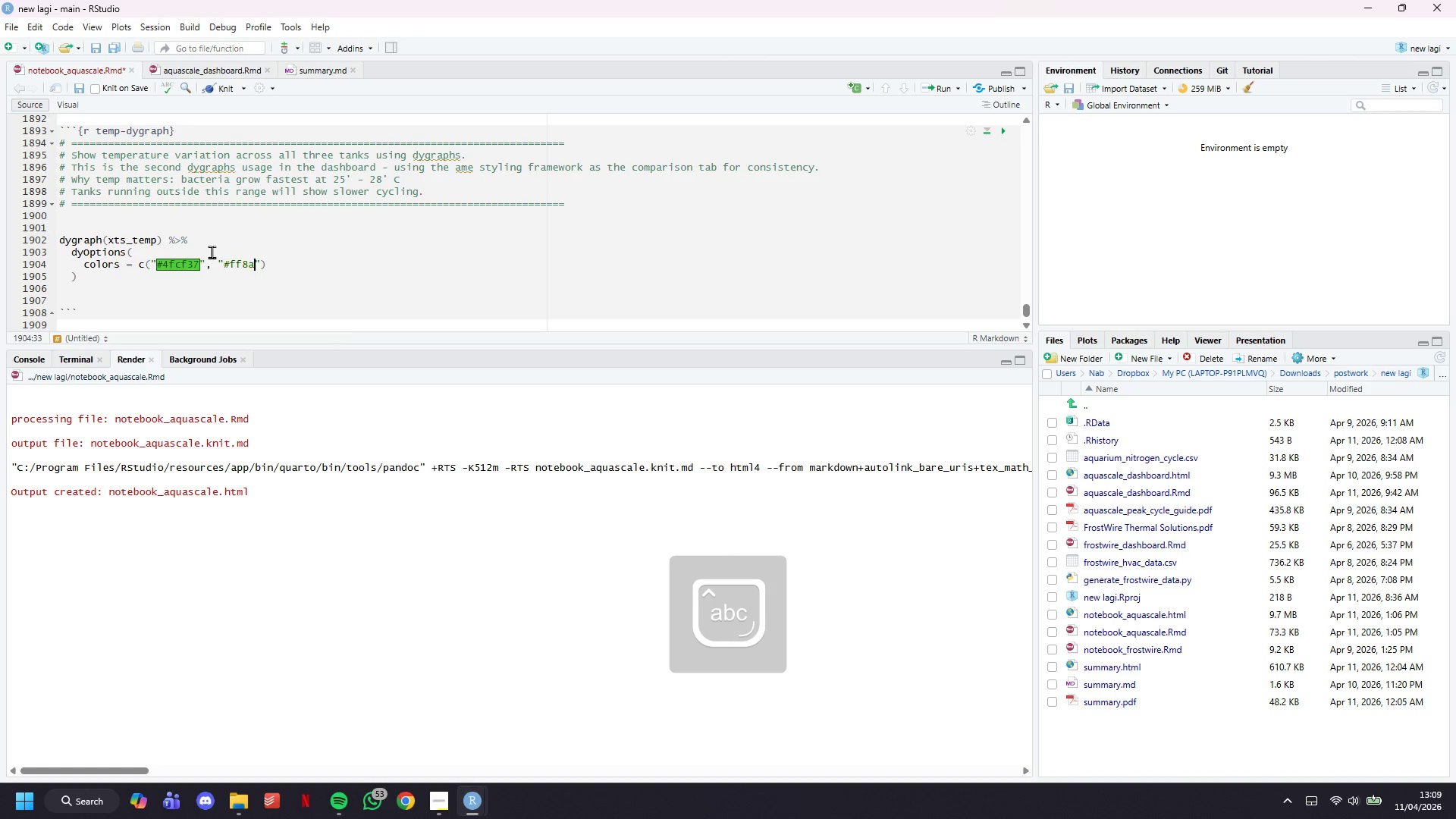 
type(65)
 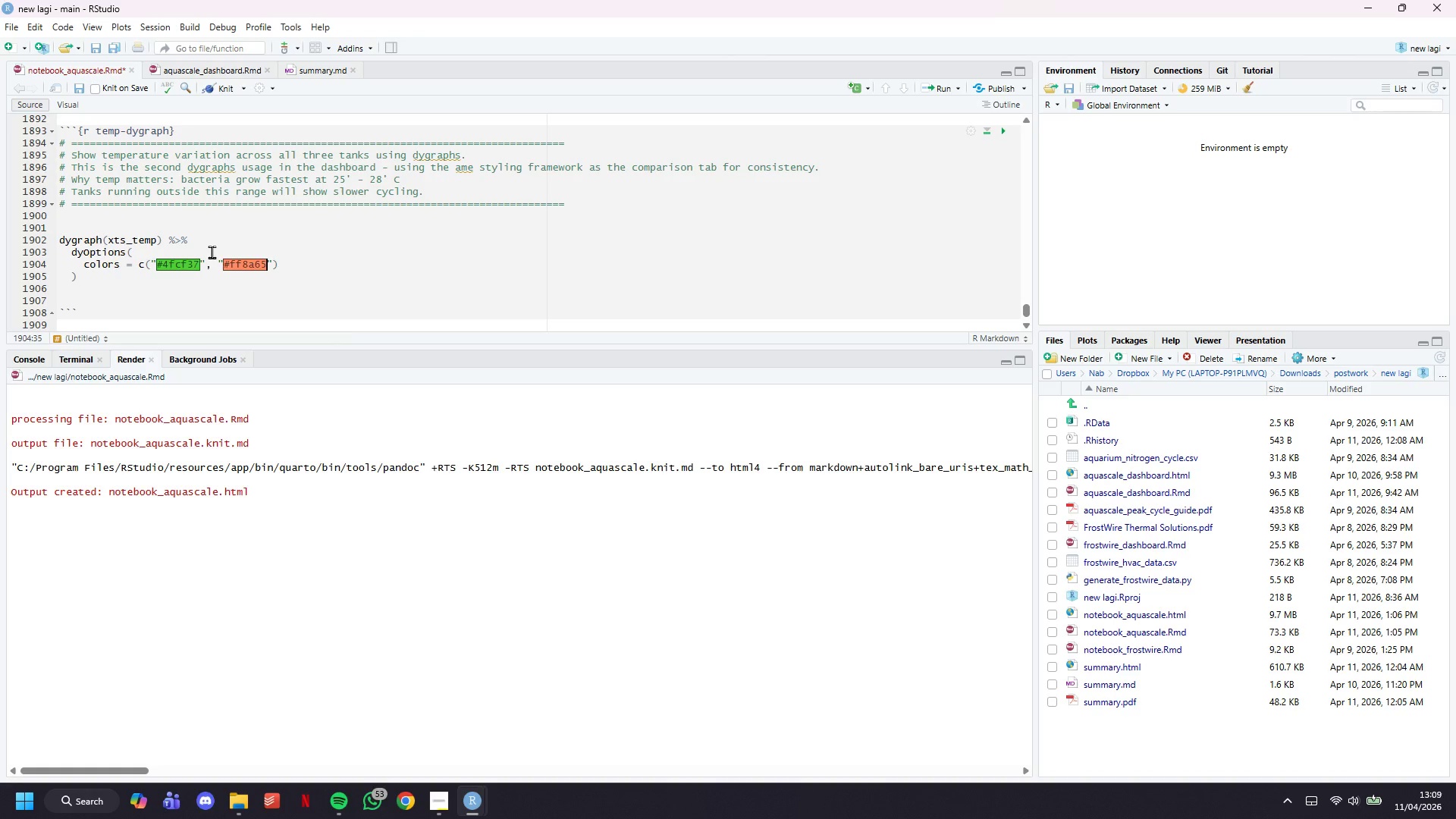 
key(ArrowRight)
 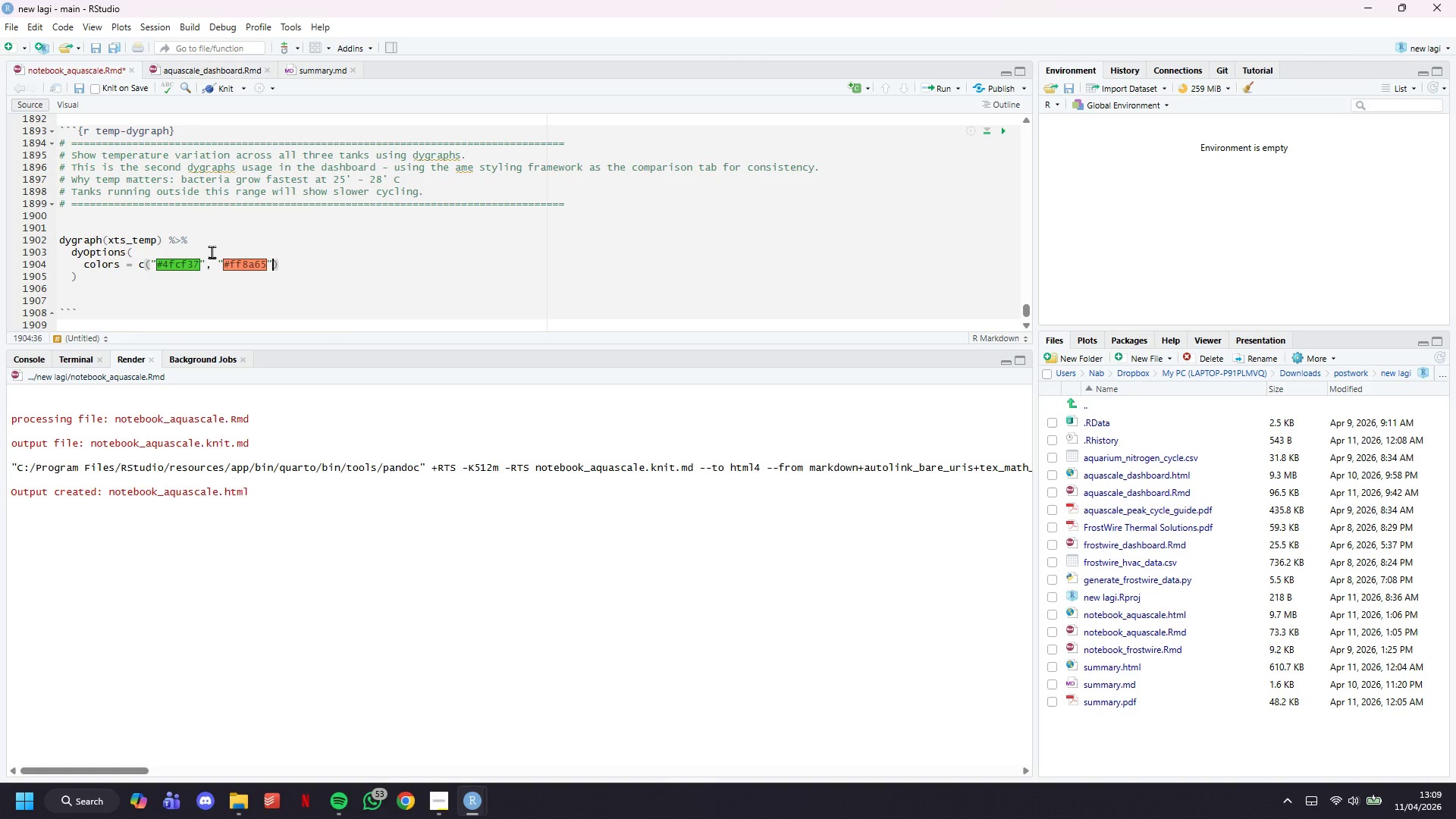 
type(, "#a5d6a7)
 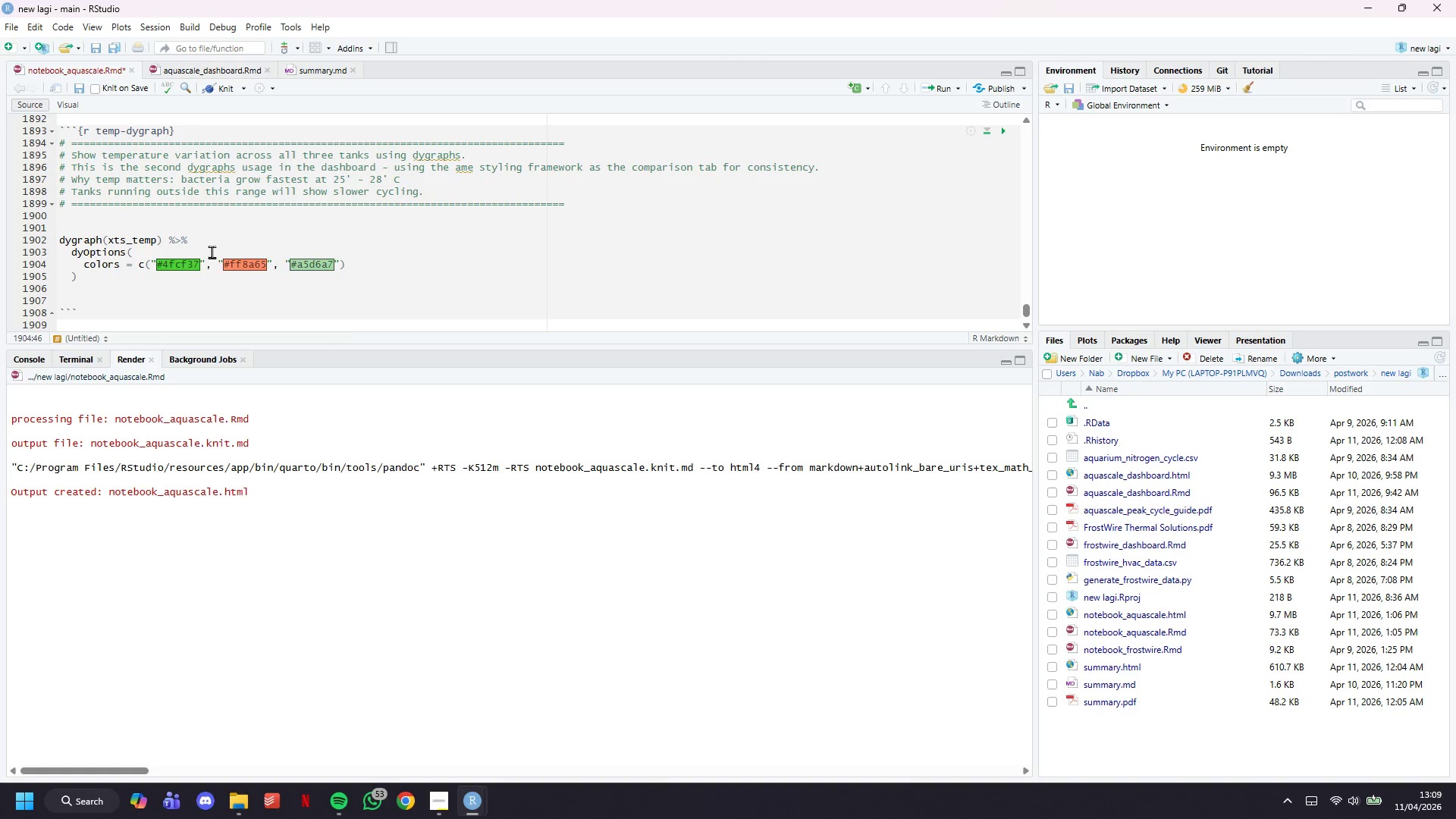 
key(ArrowRight)
 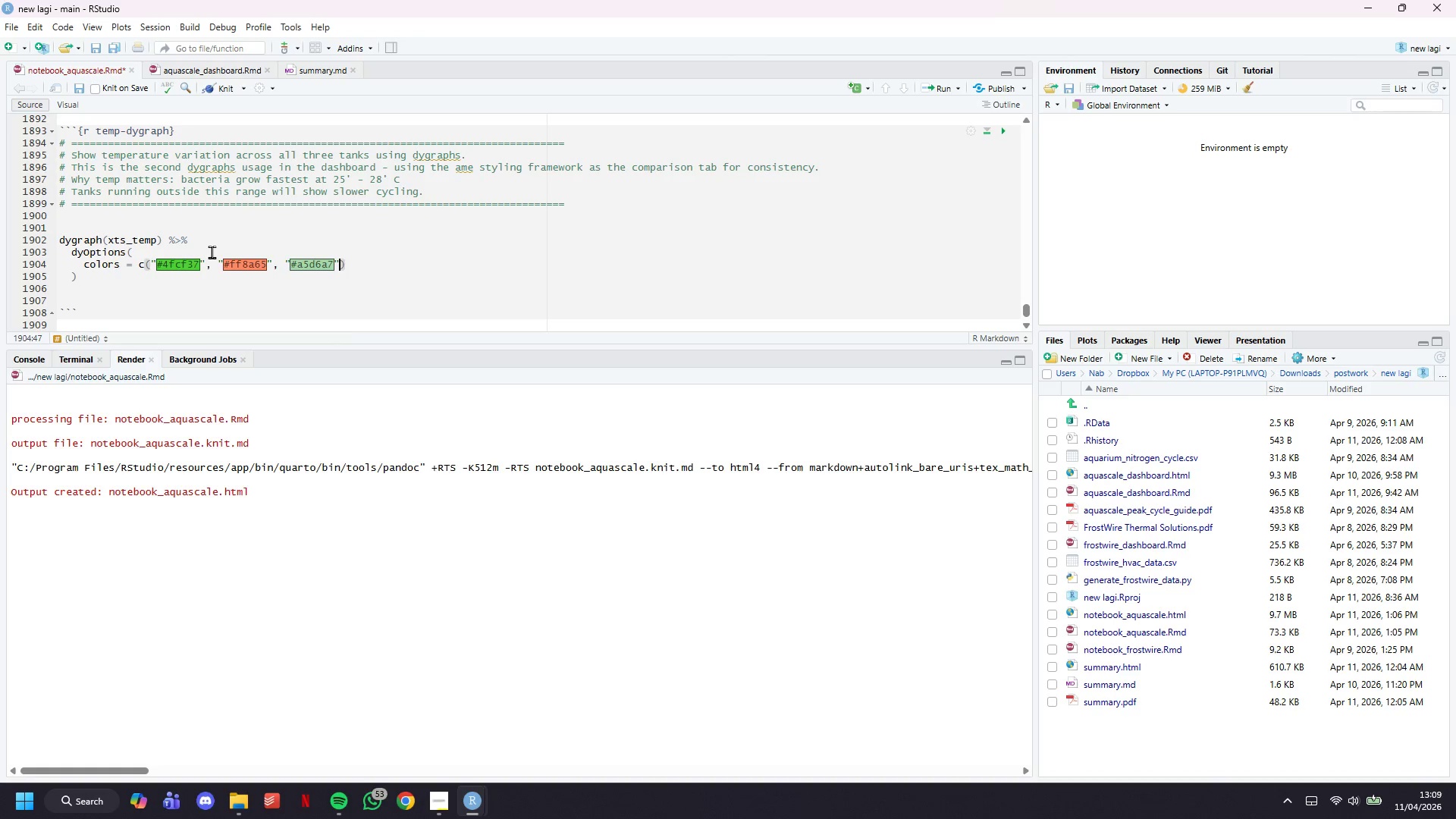 
key(ArrowRight)
 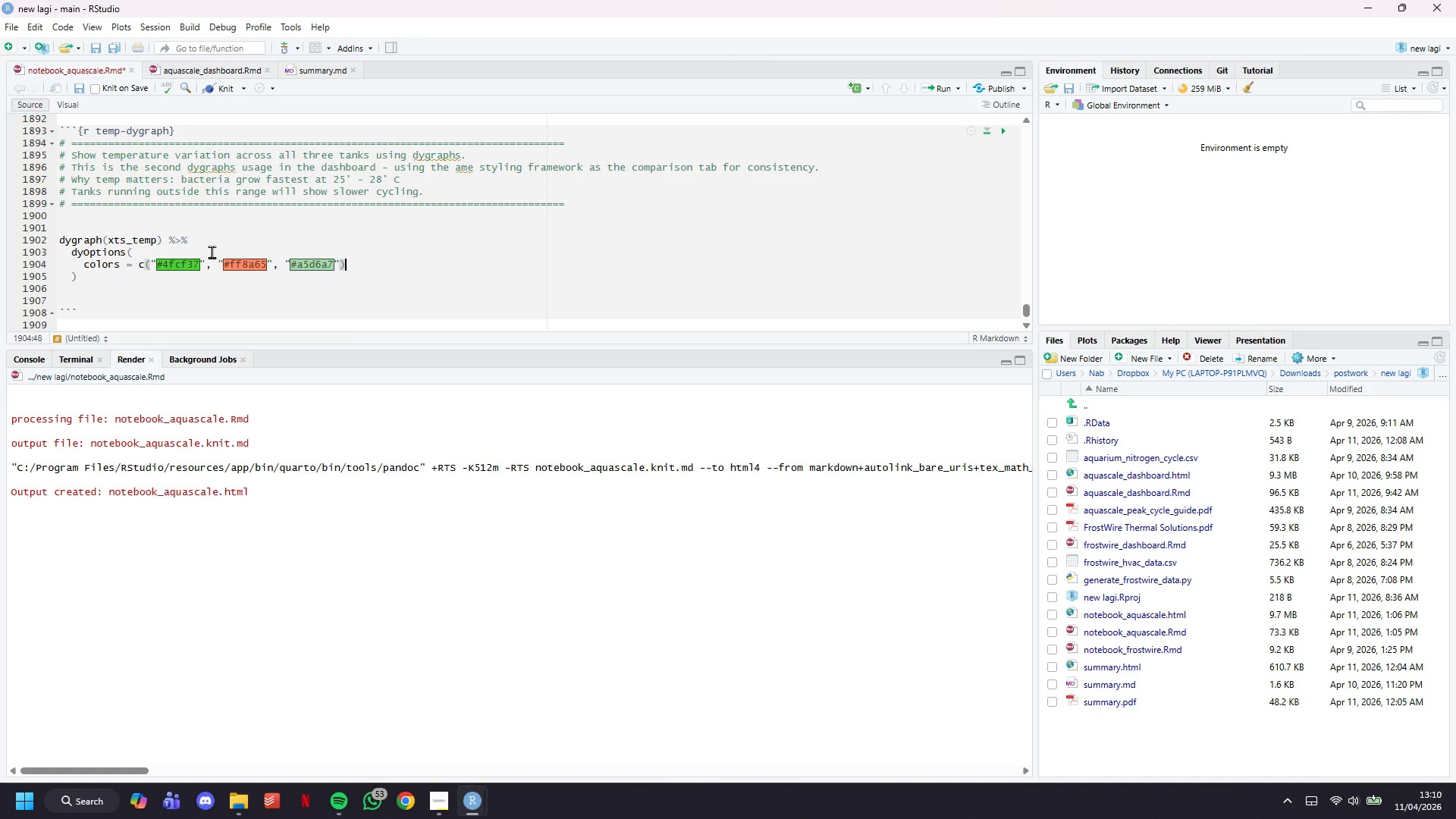 
key(Comma)
 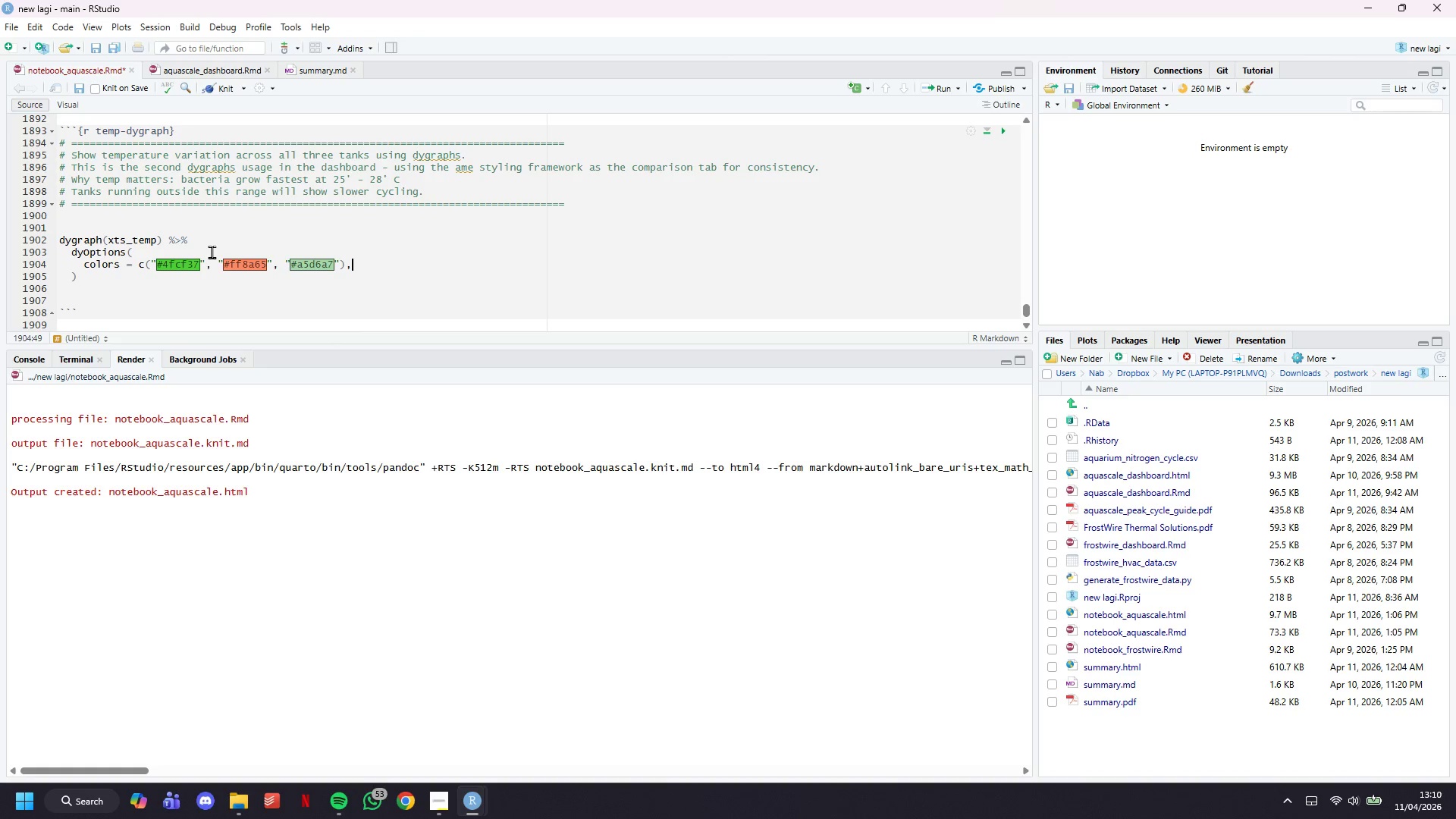 
key(Enter)
 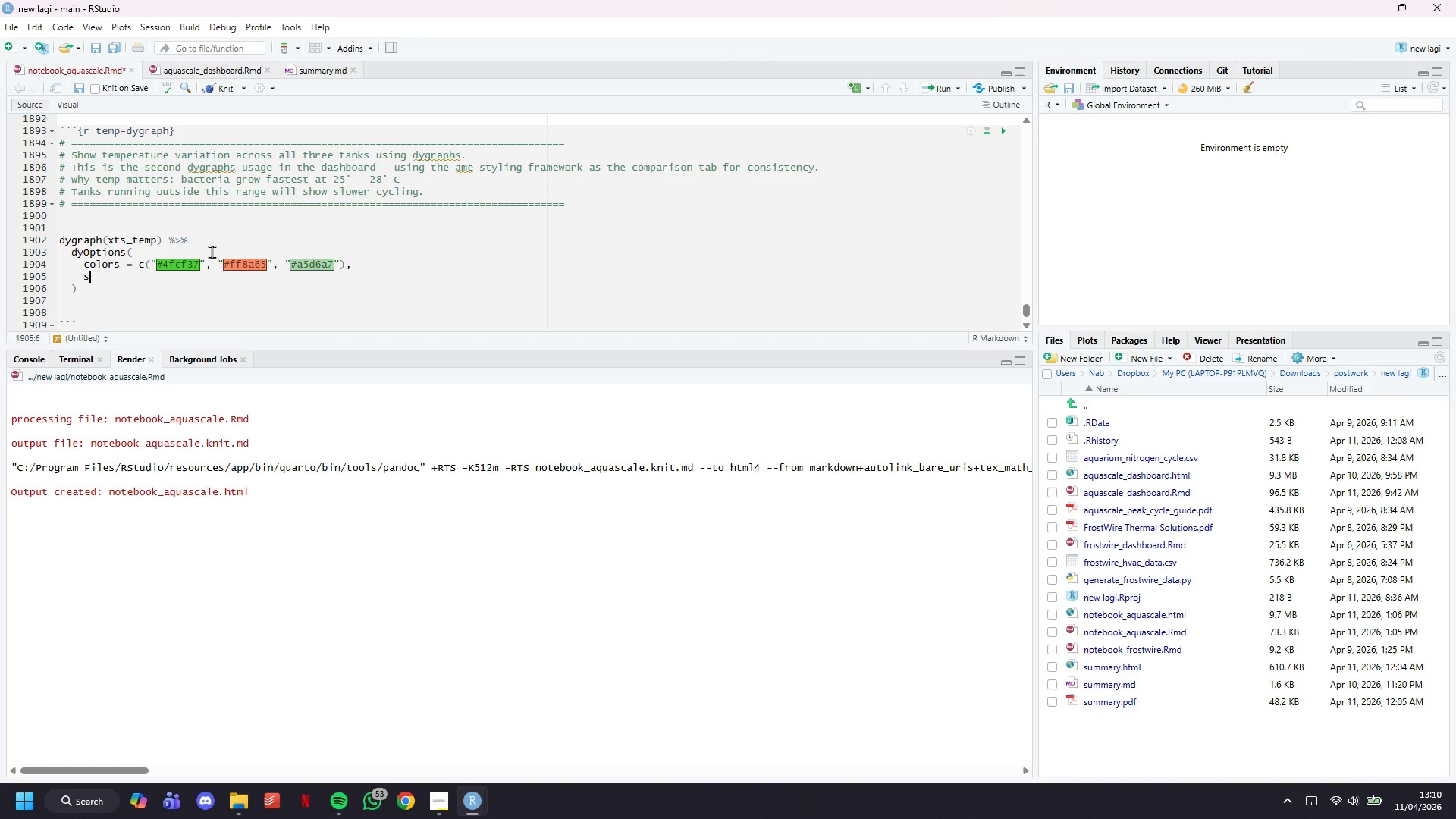 
type(strok)
 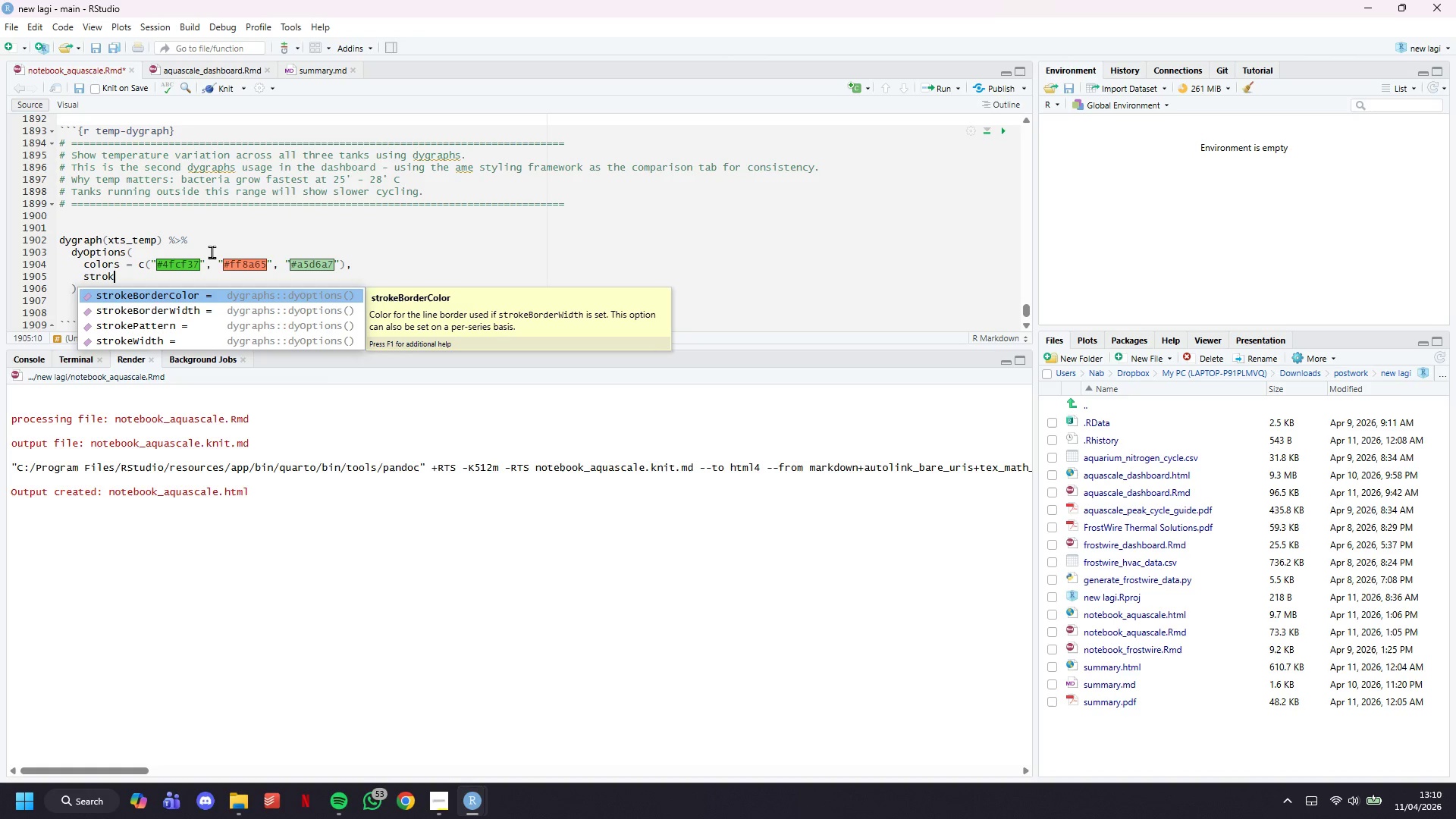 
key(ArrowDown)
 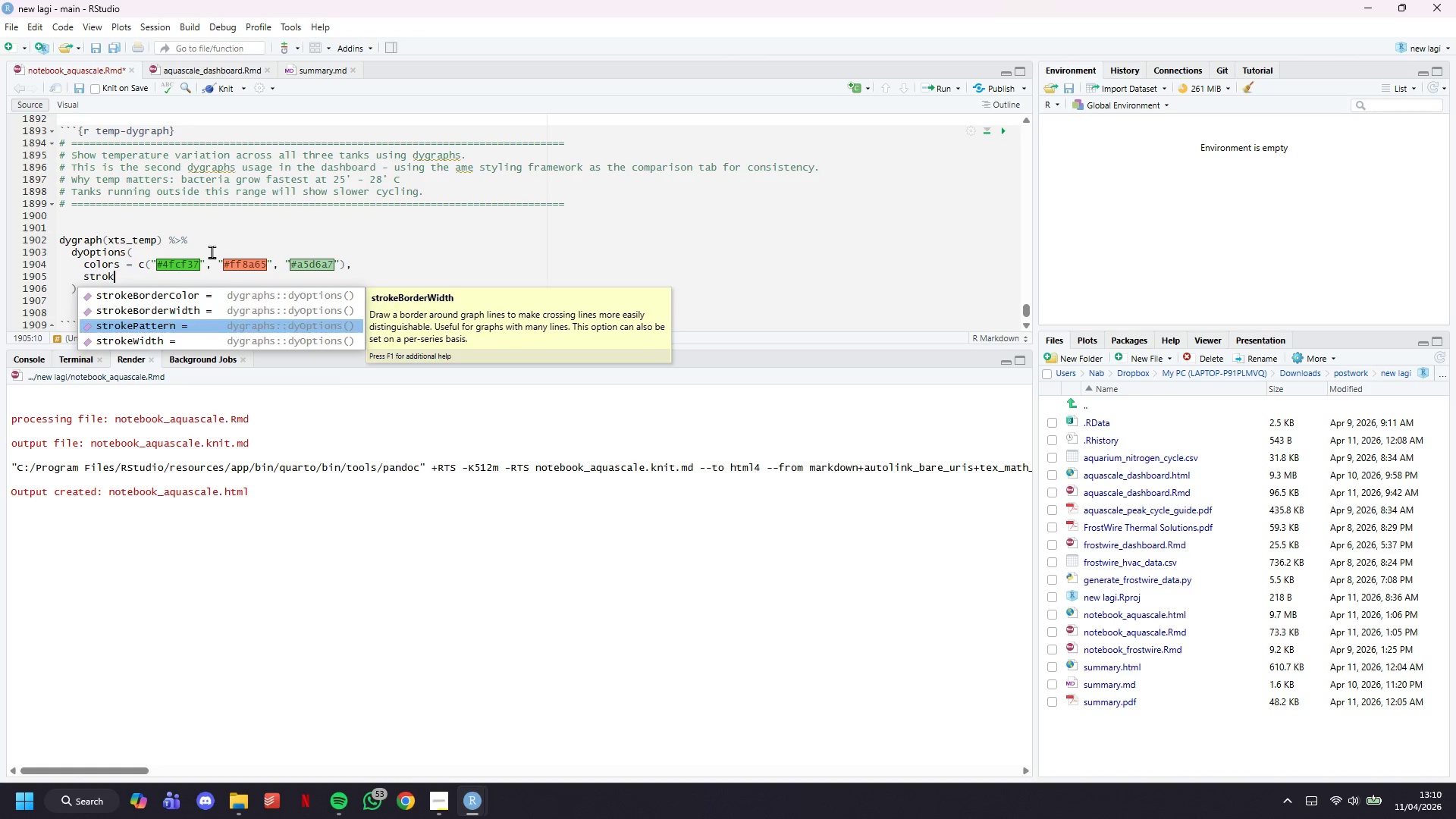 
key(ArrowDown)
 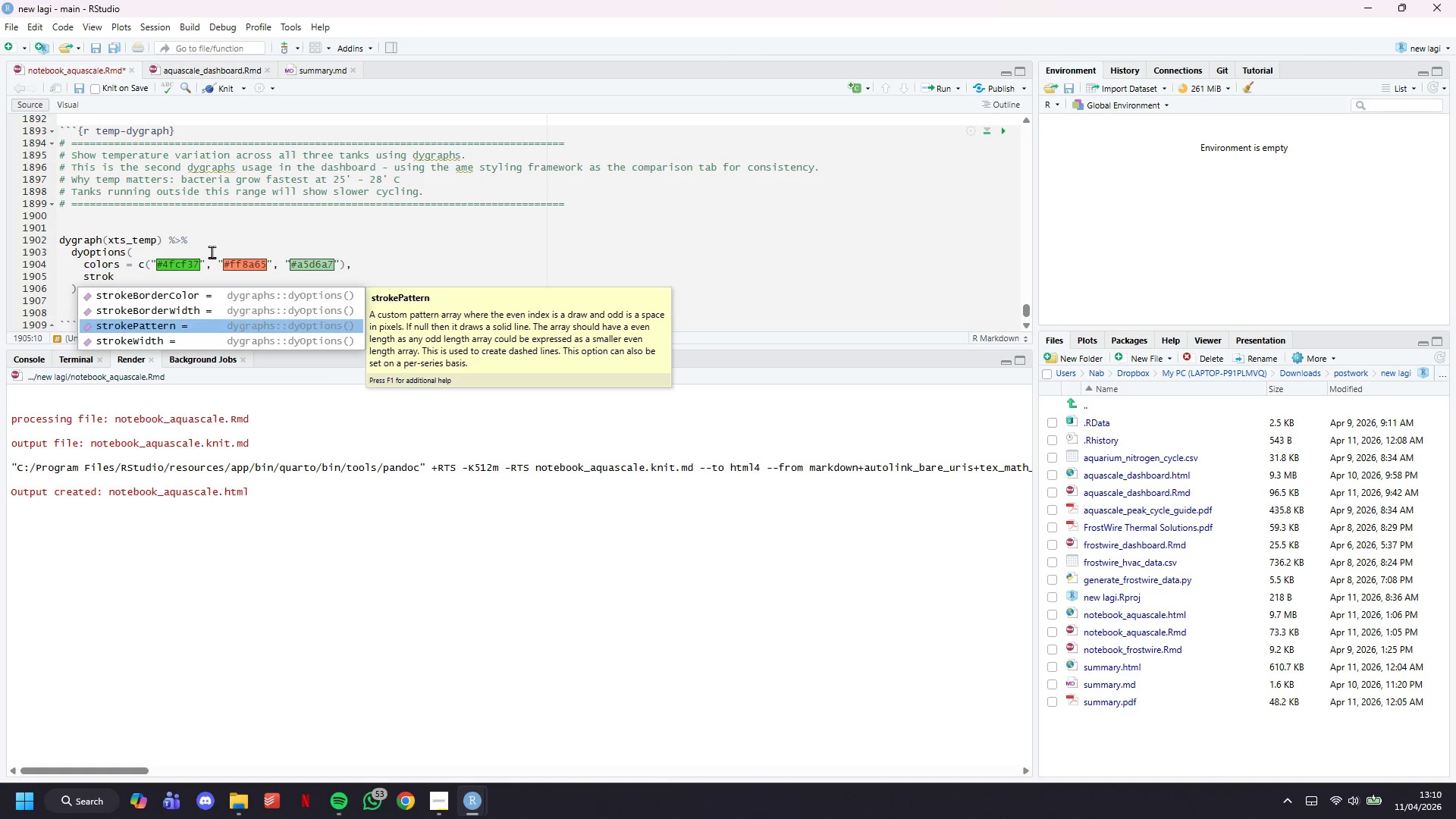 
key(ArrowDown)
 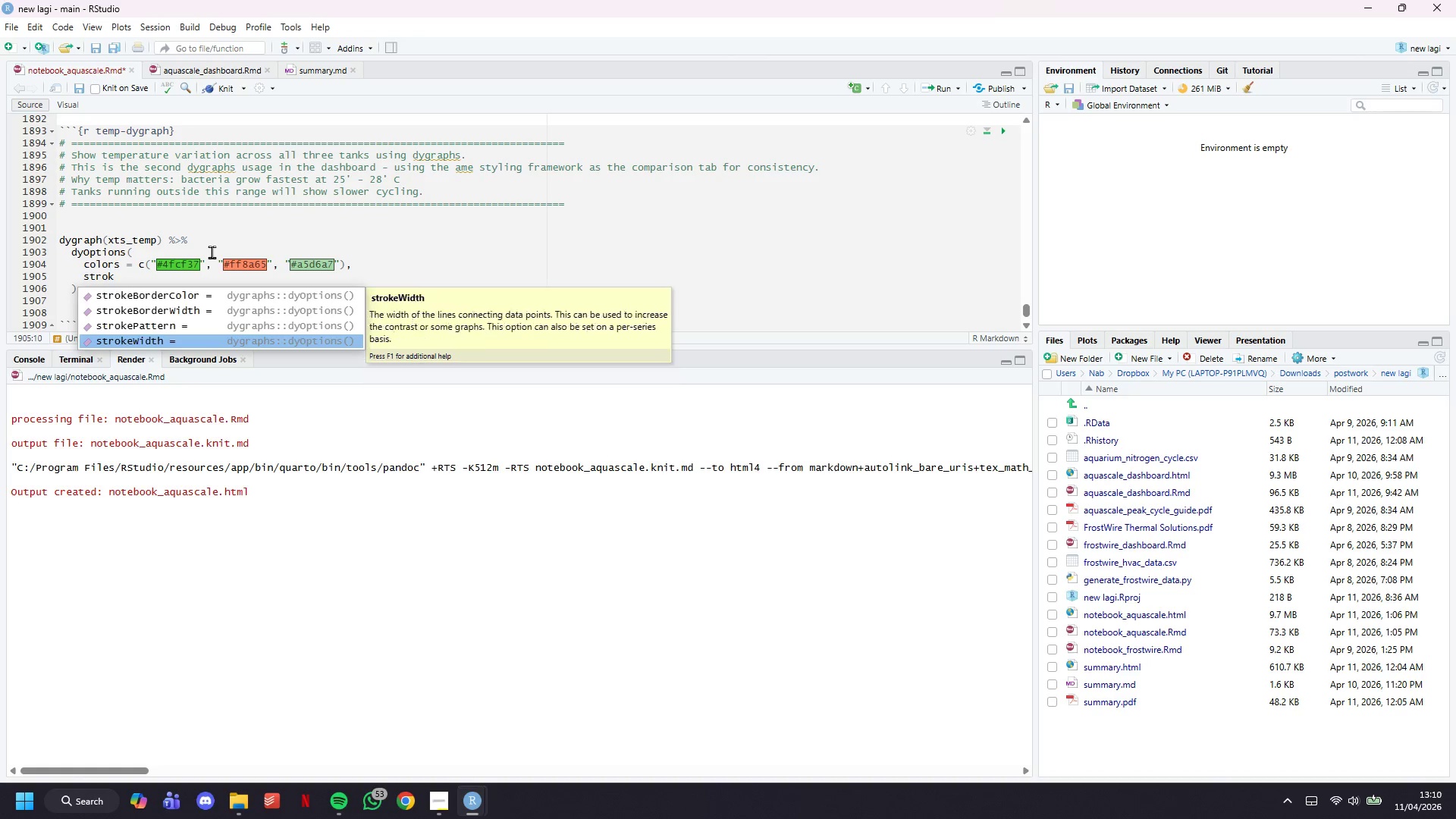 
key(Enter)
 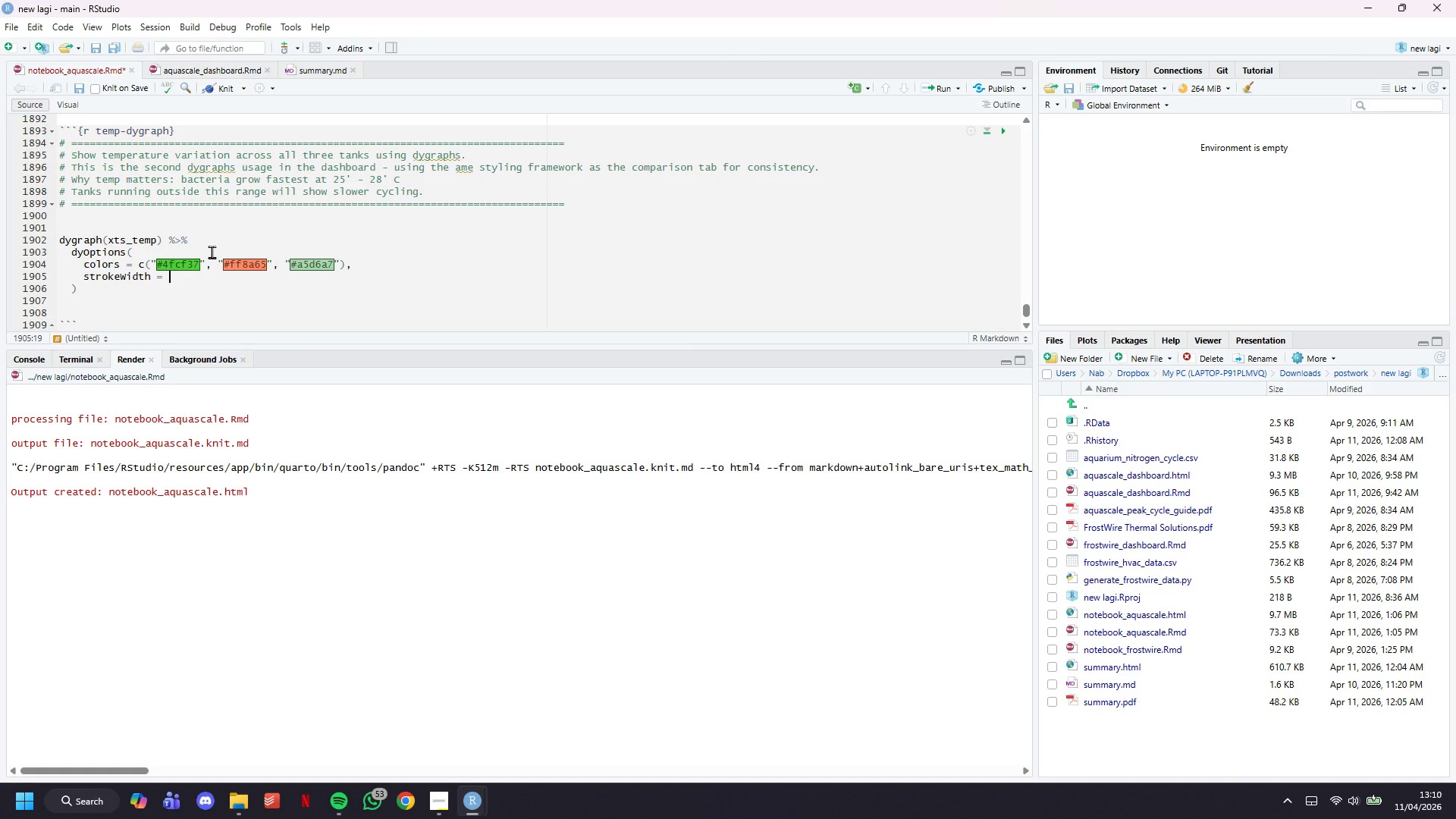 
key(2)
 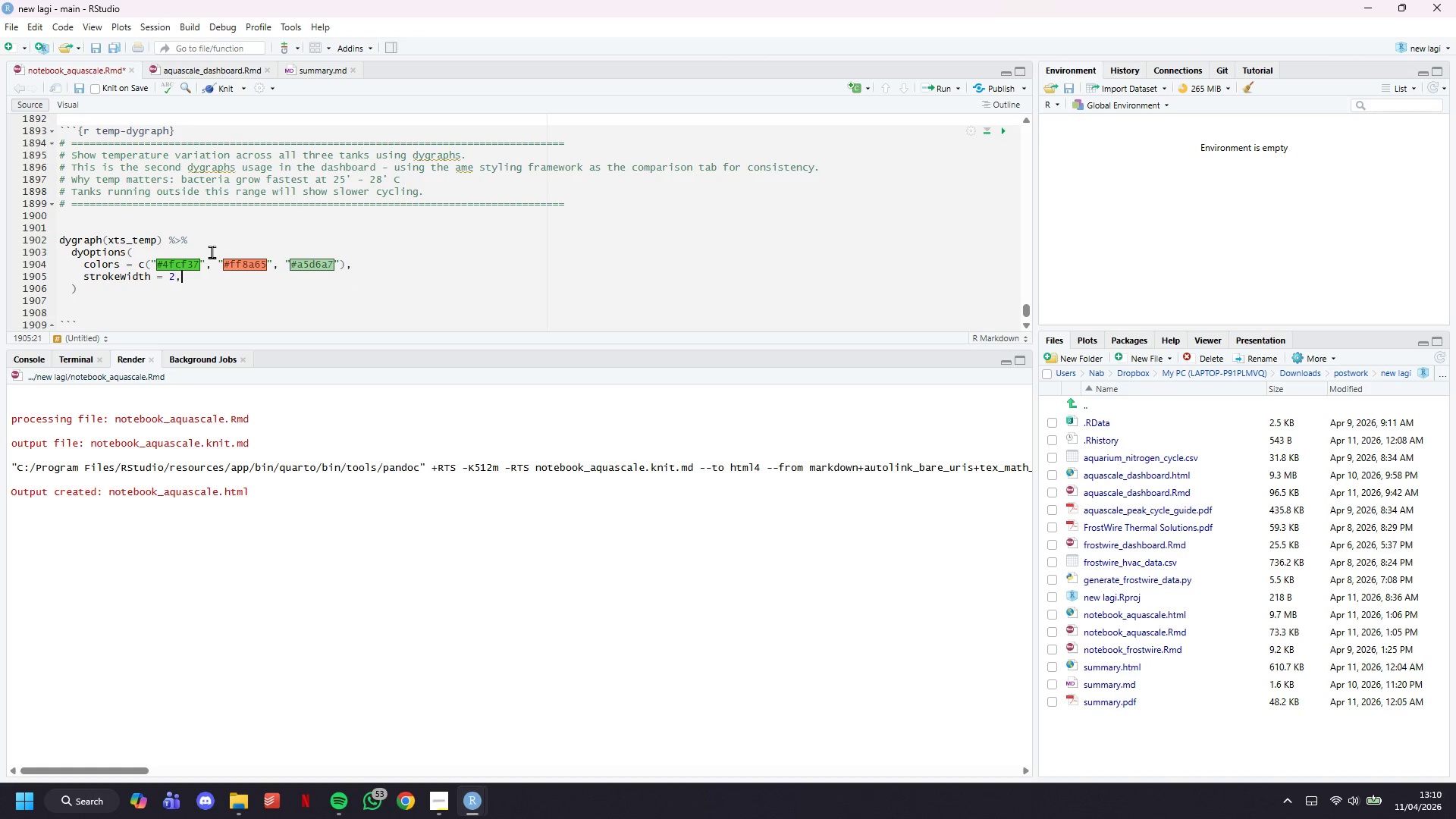 
key(Comma)
 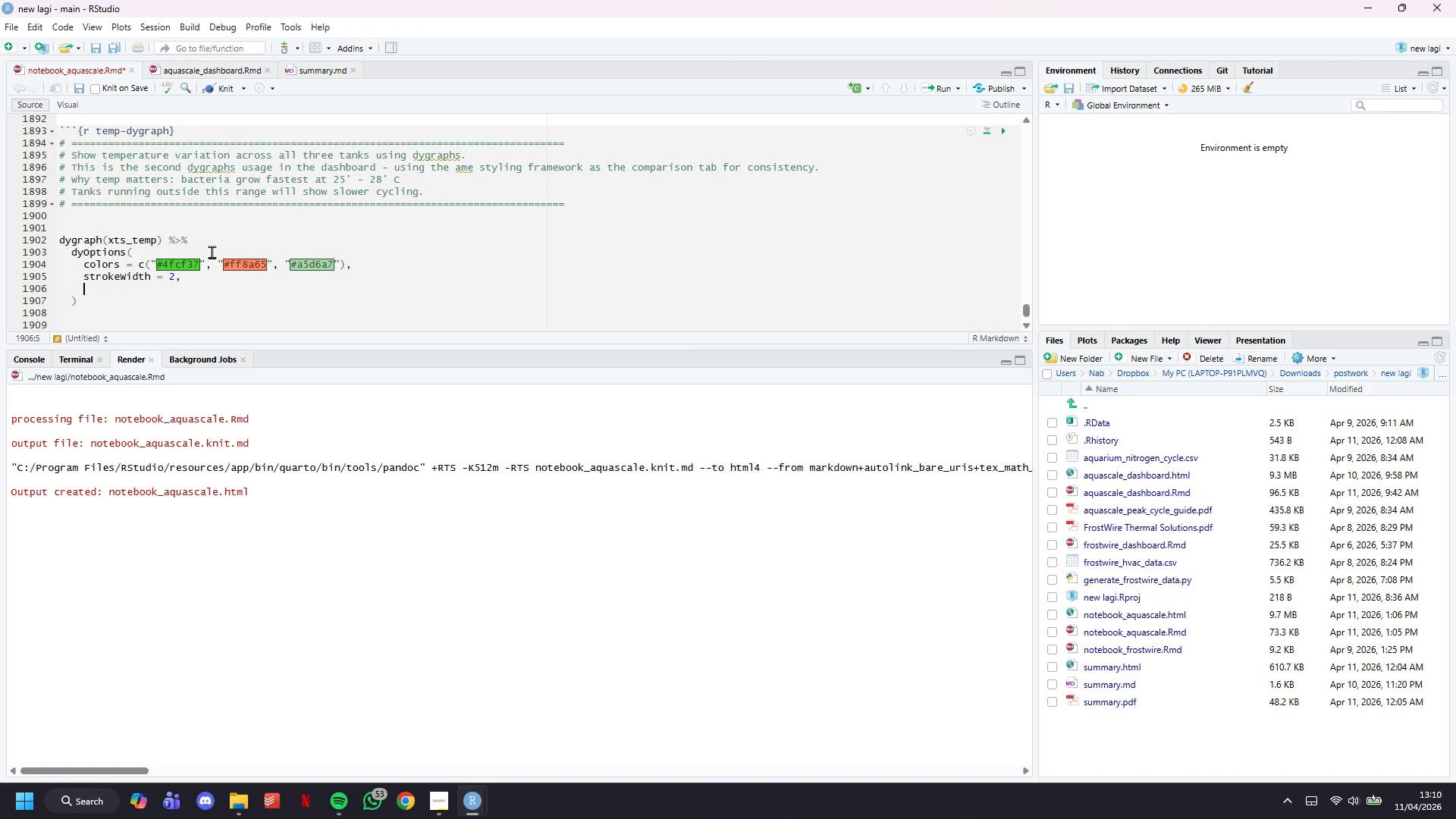 
key(Enter)
 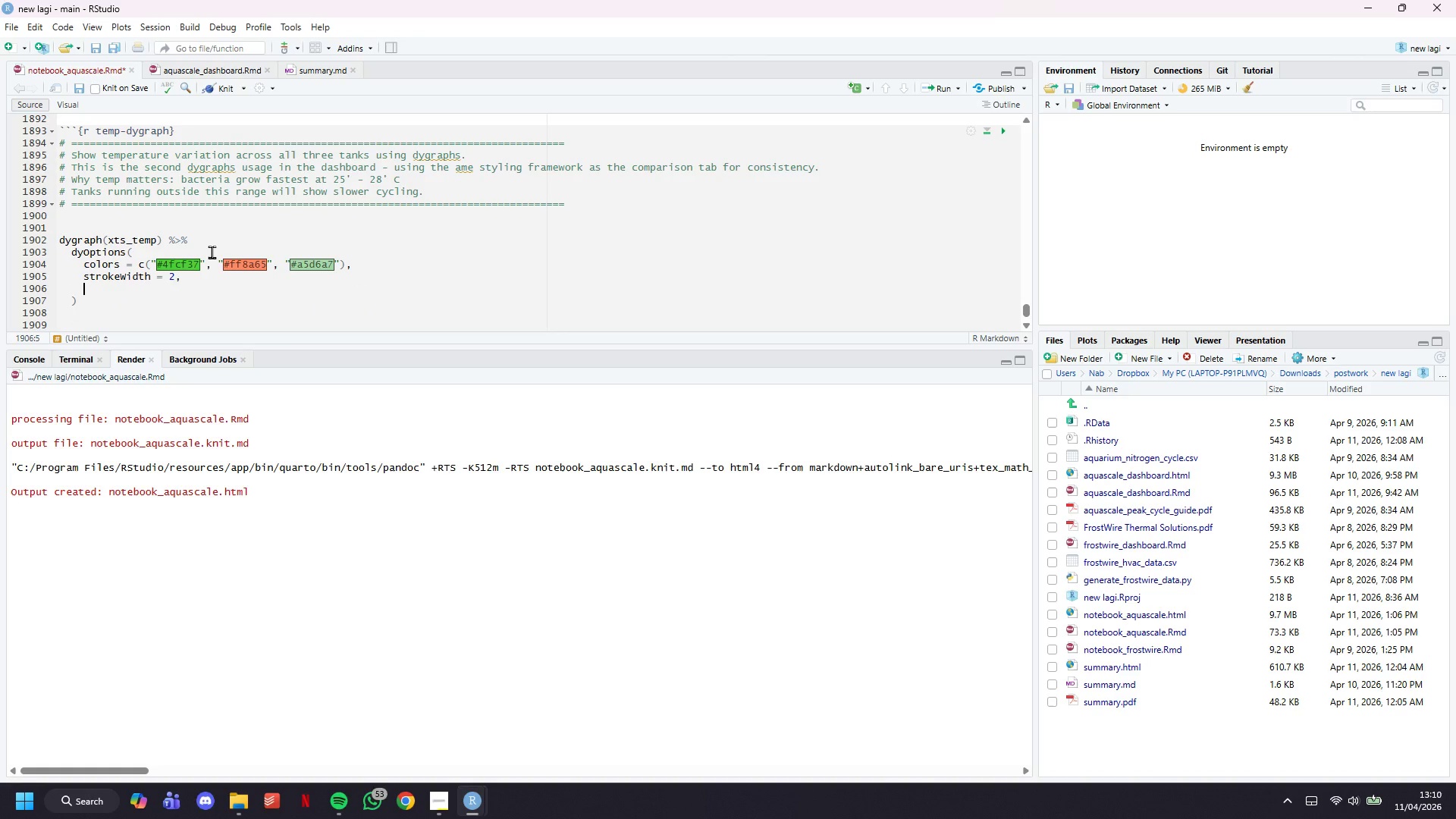 
type(drawGrid = TRUE,)
 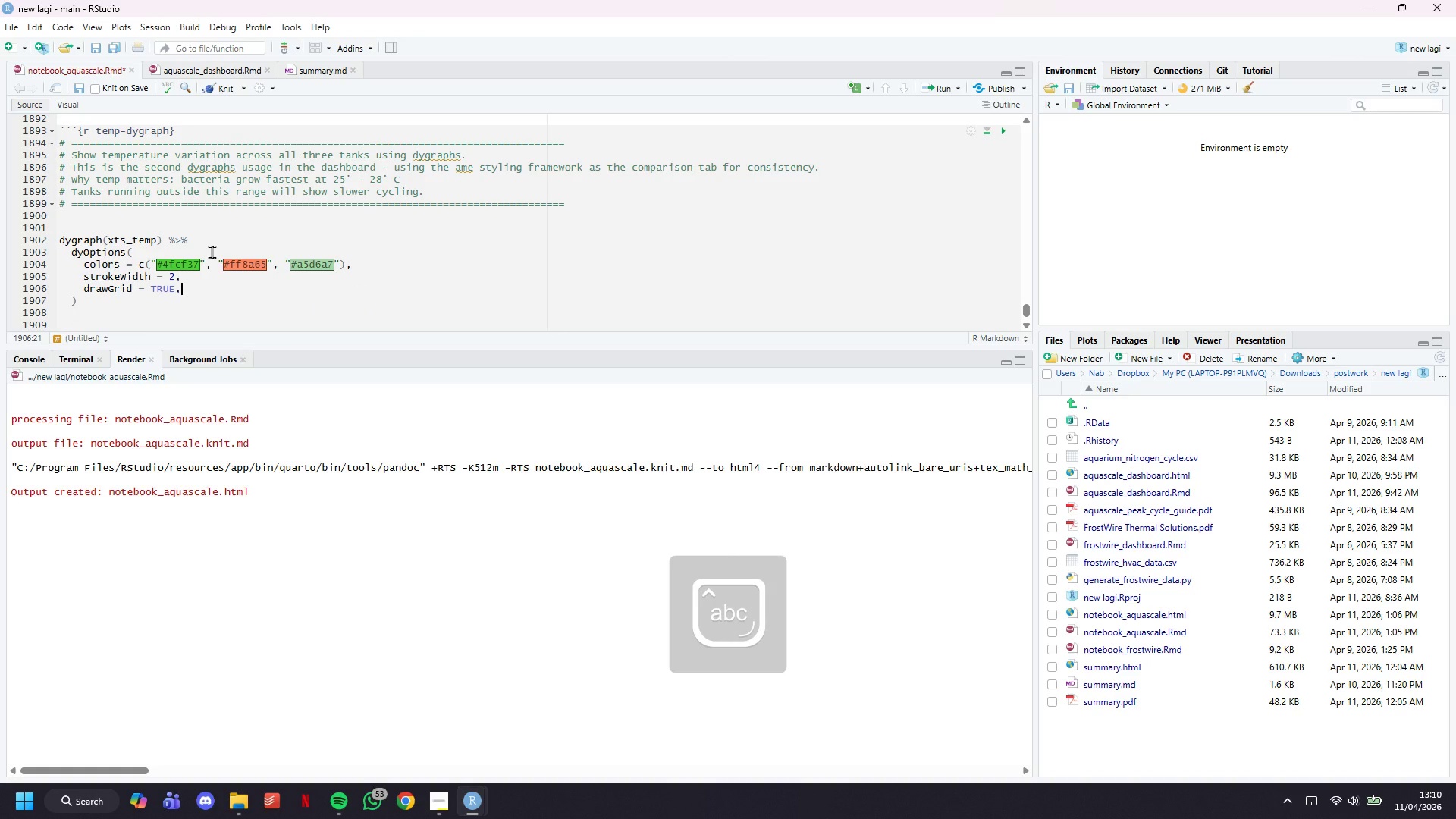 
key(Enter)
 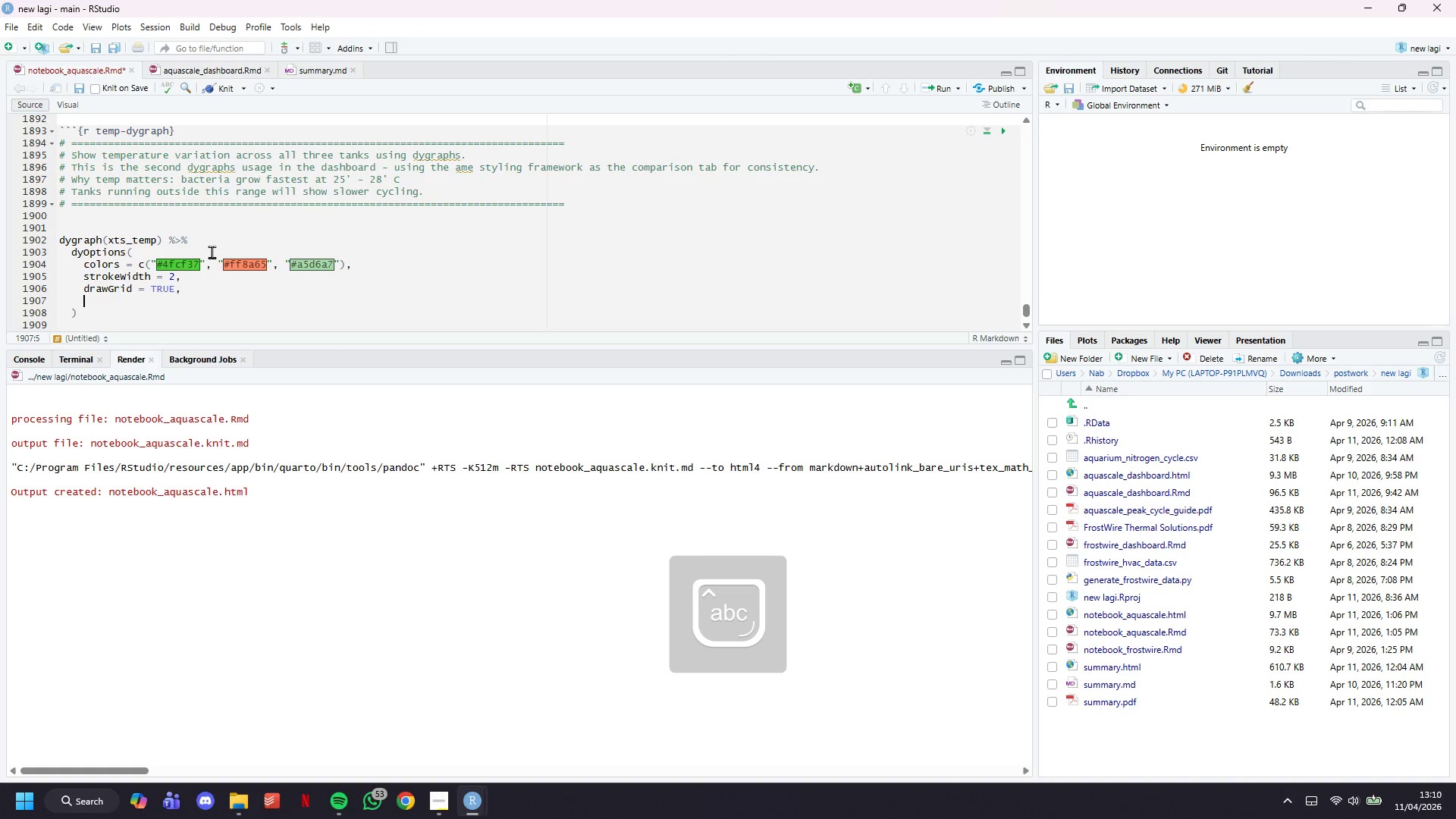 
type(gridLineColor = "#0d3352)
 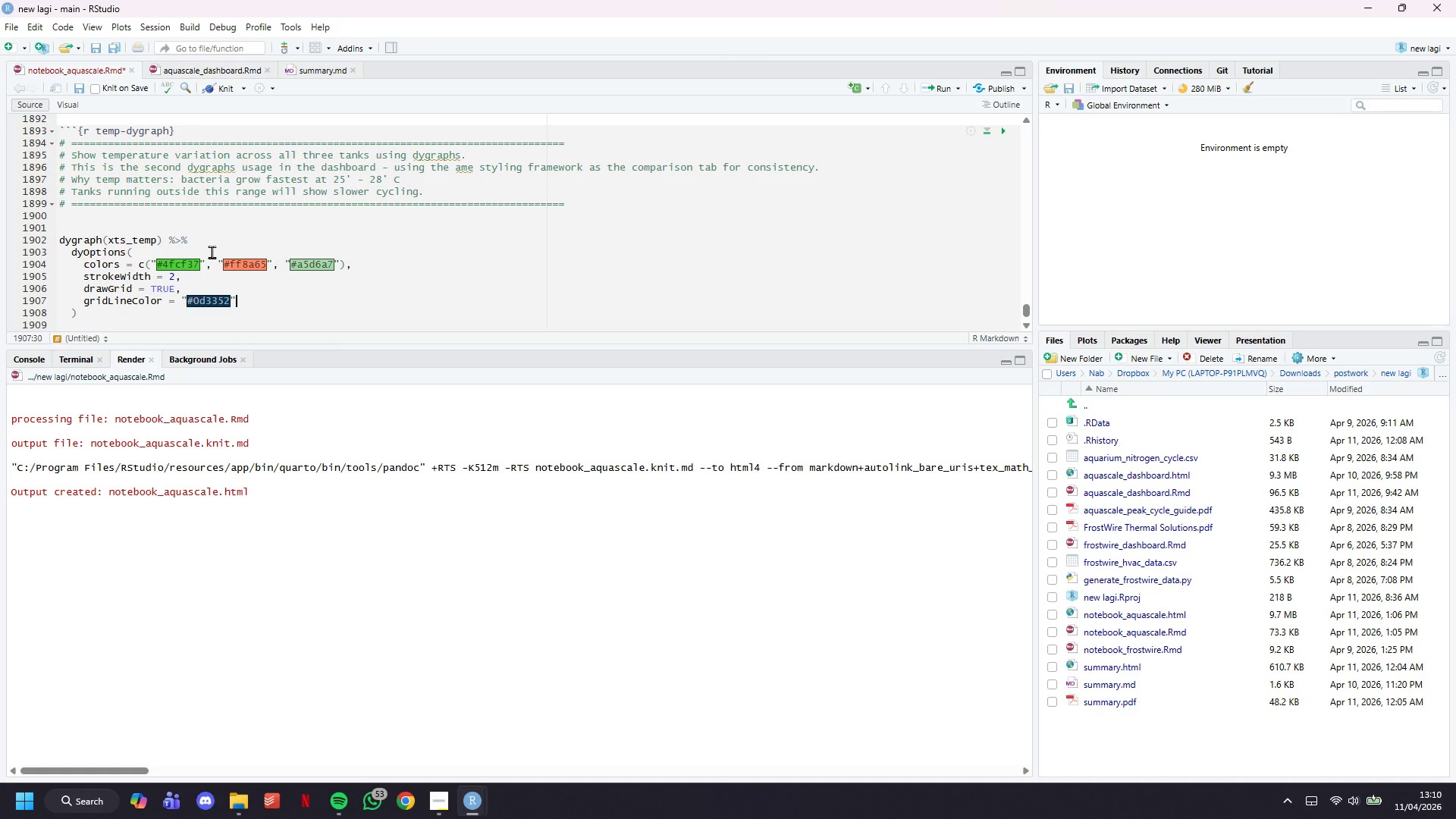 
 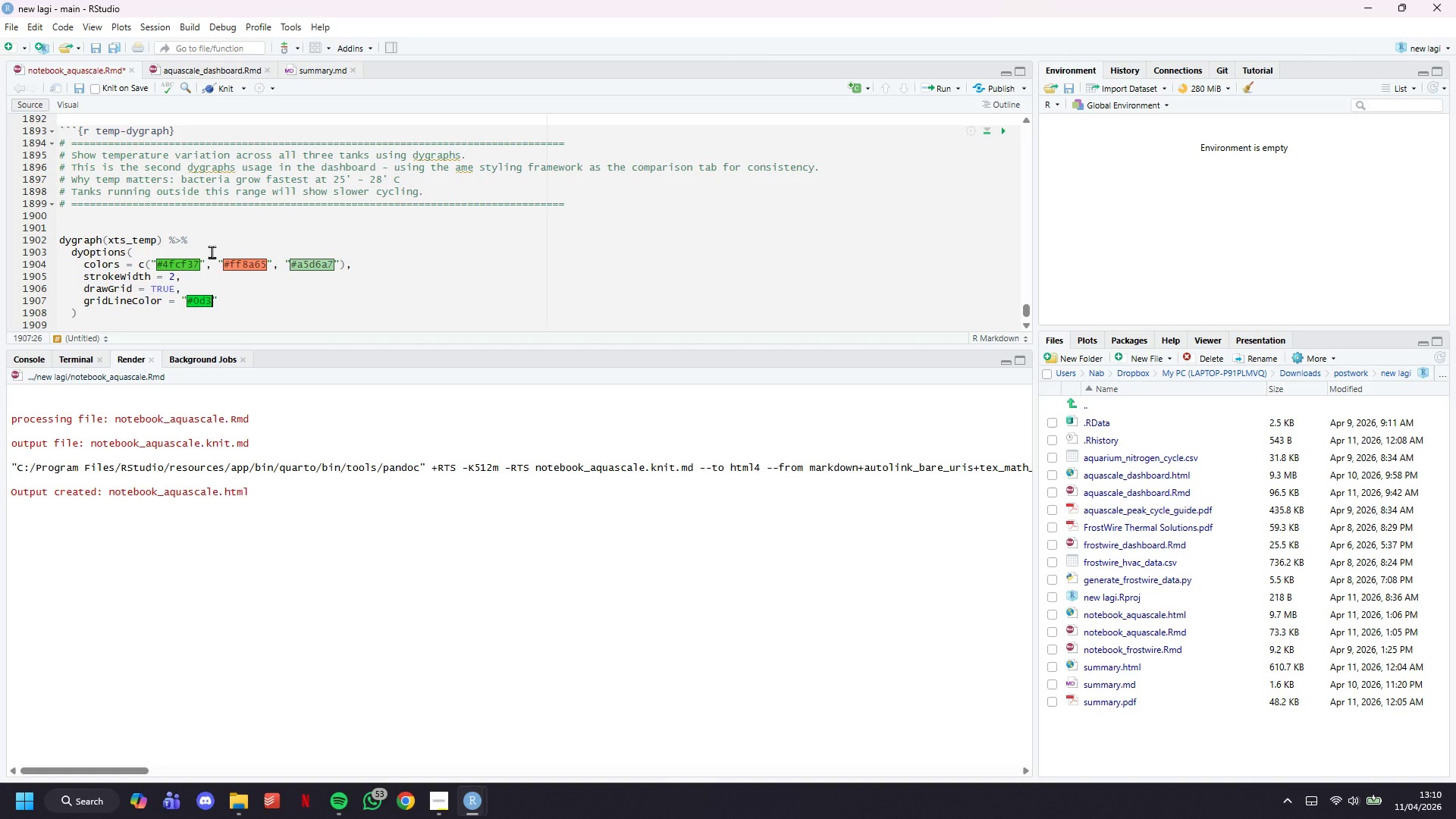 
key(ArrowRight)
 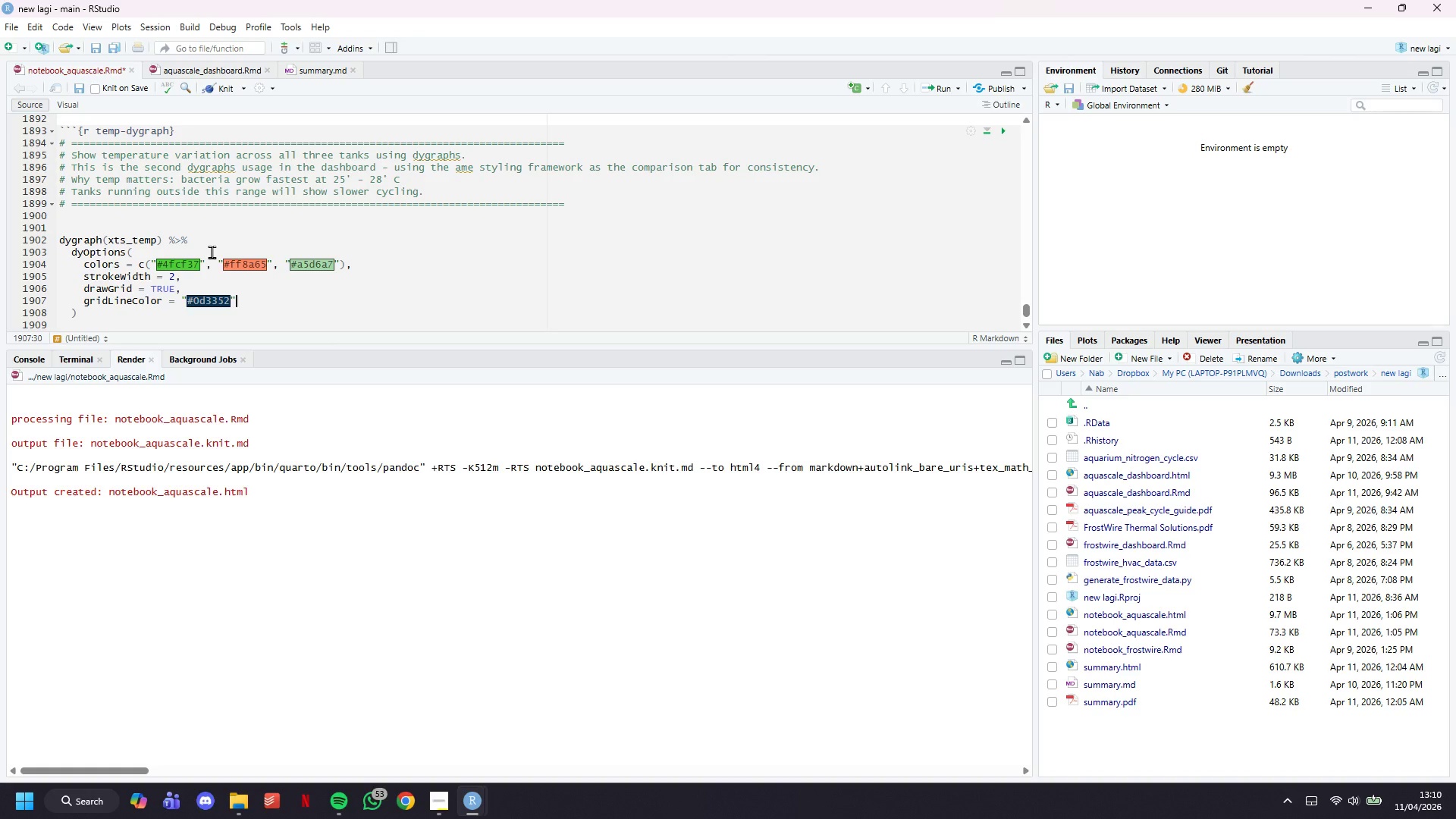 
key(Comma)
 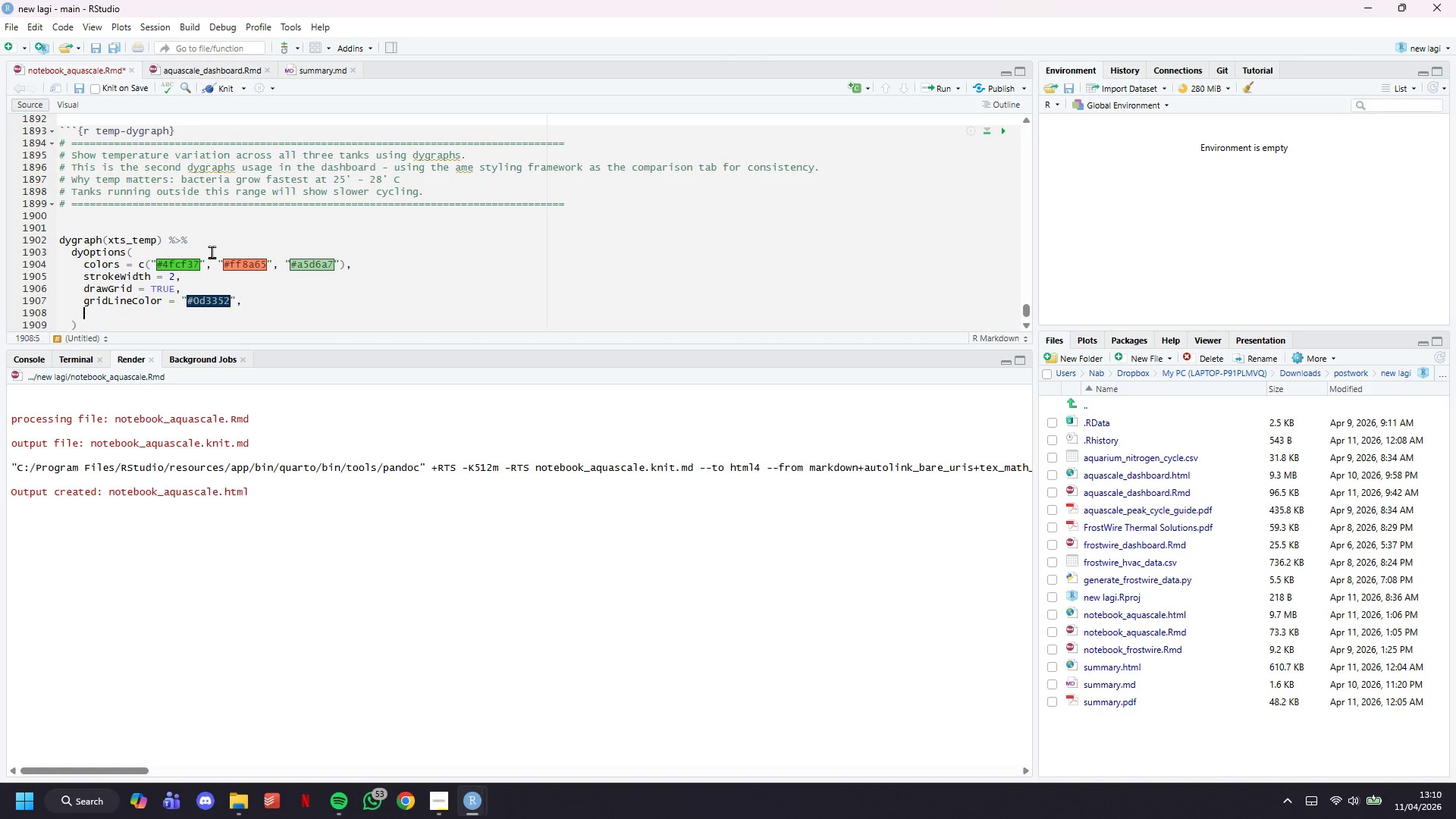 
key(Enter)
 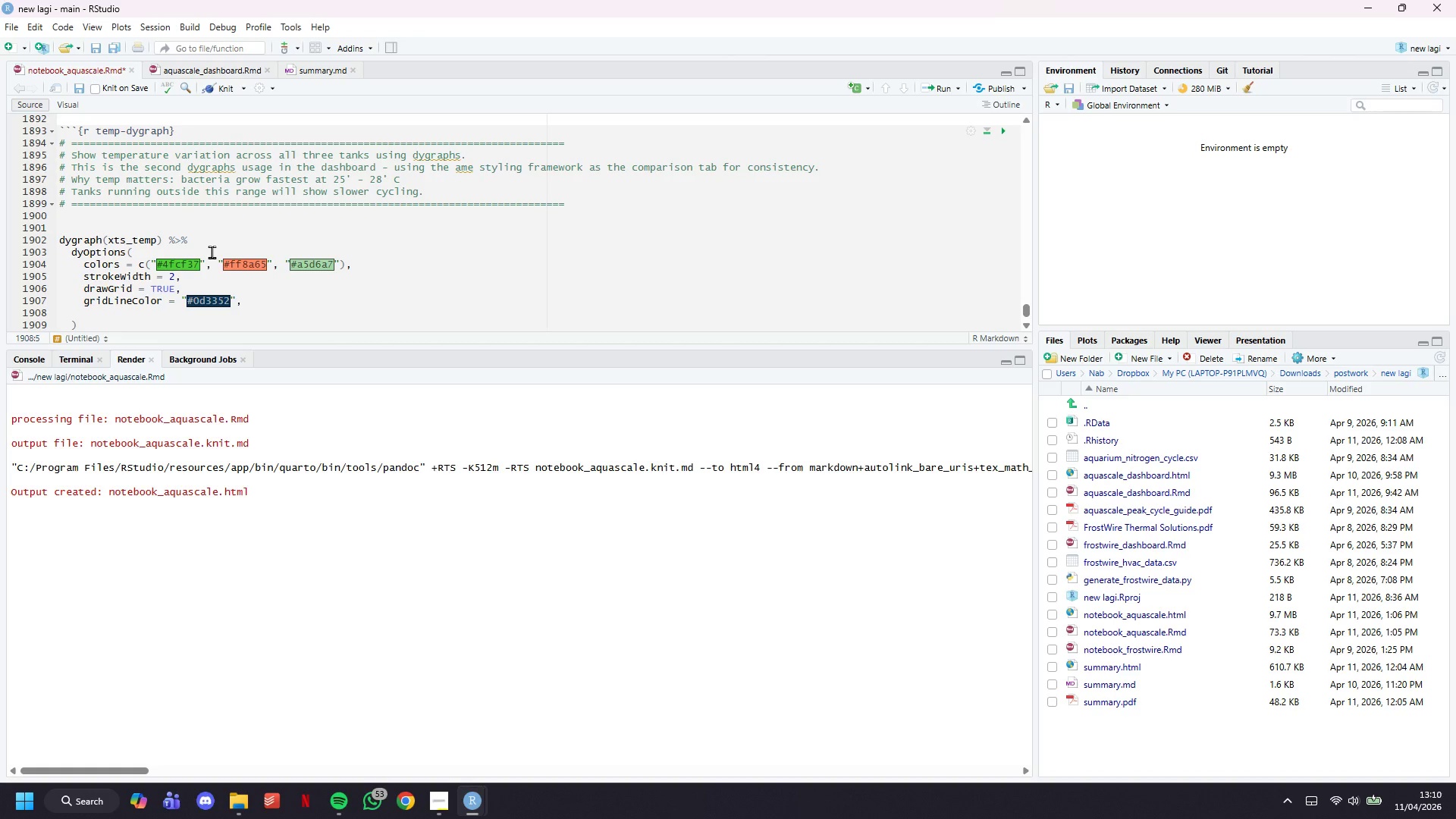 
type(axisLabelColor = "#7ab3cc)
 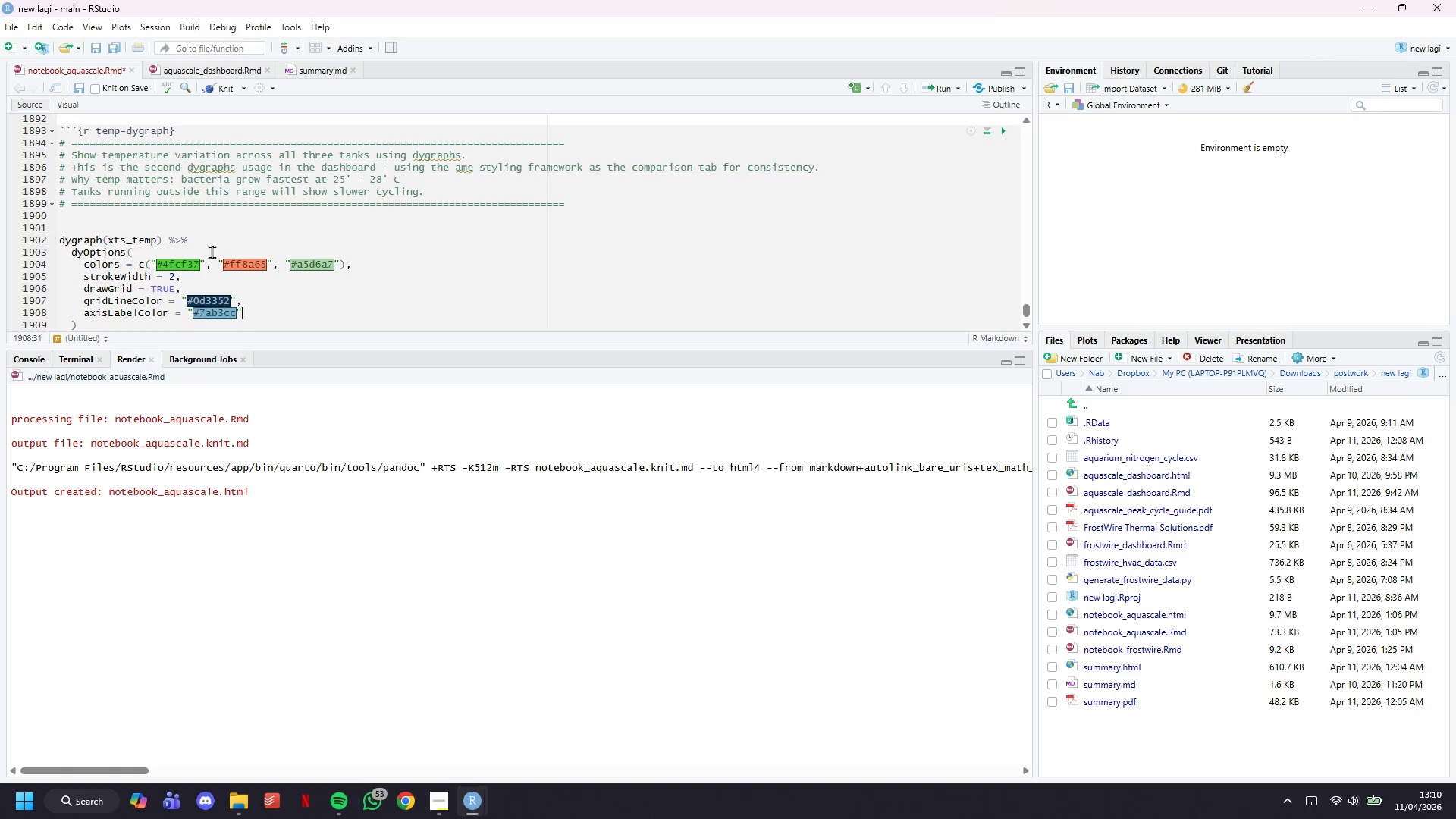 
 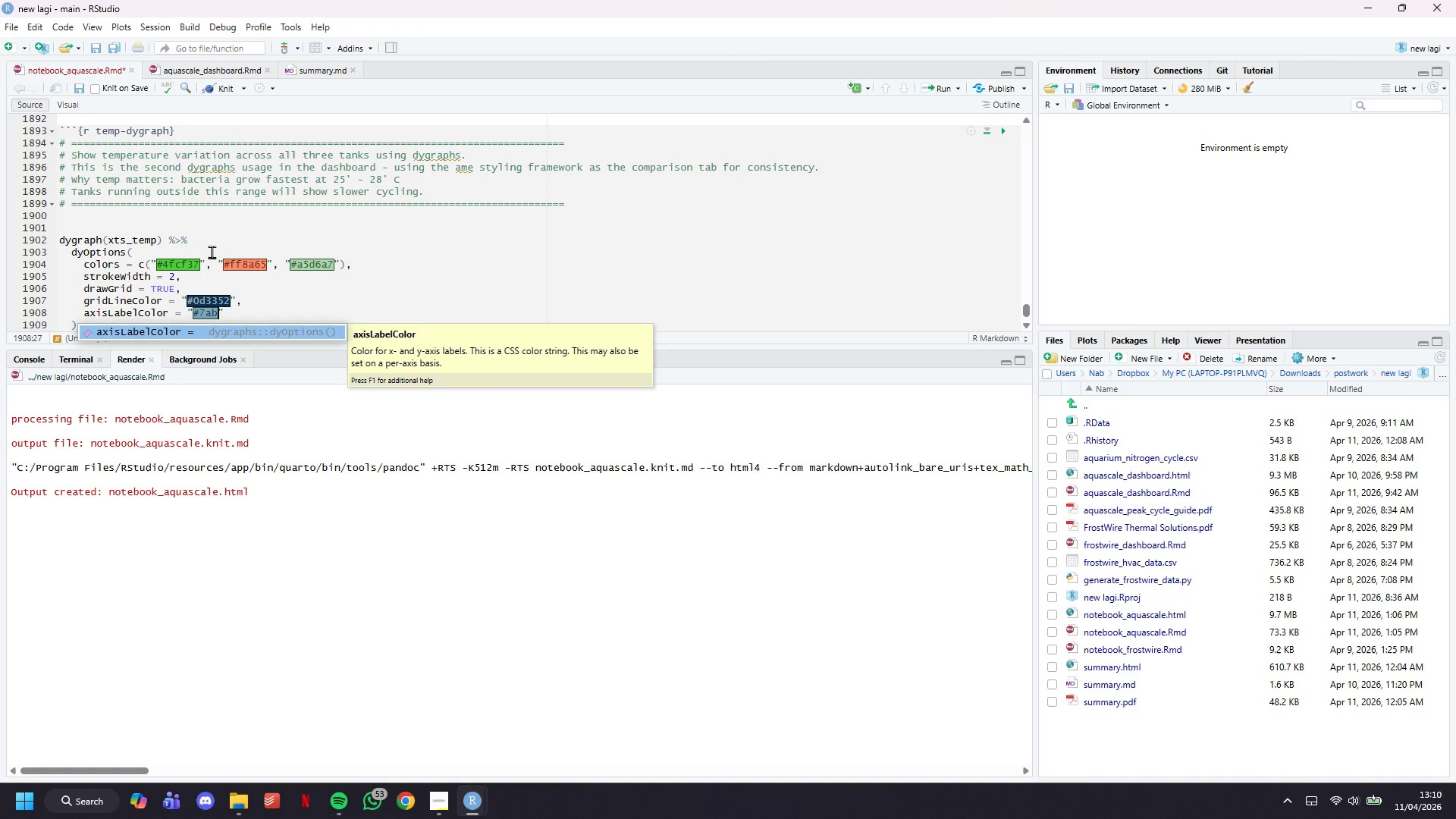 
key(ArrowRight)
 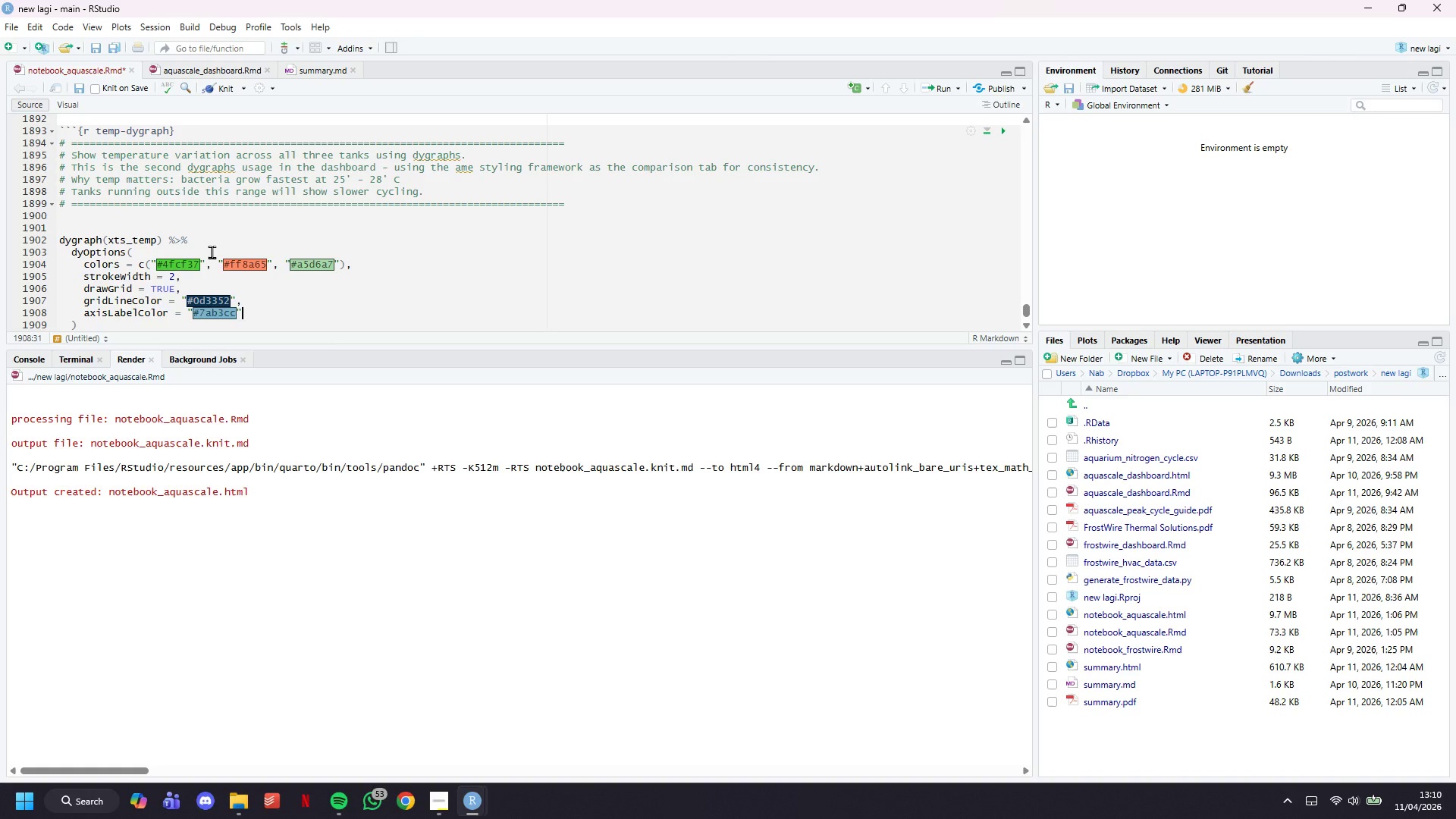 
key(Comma)
 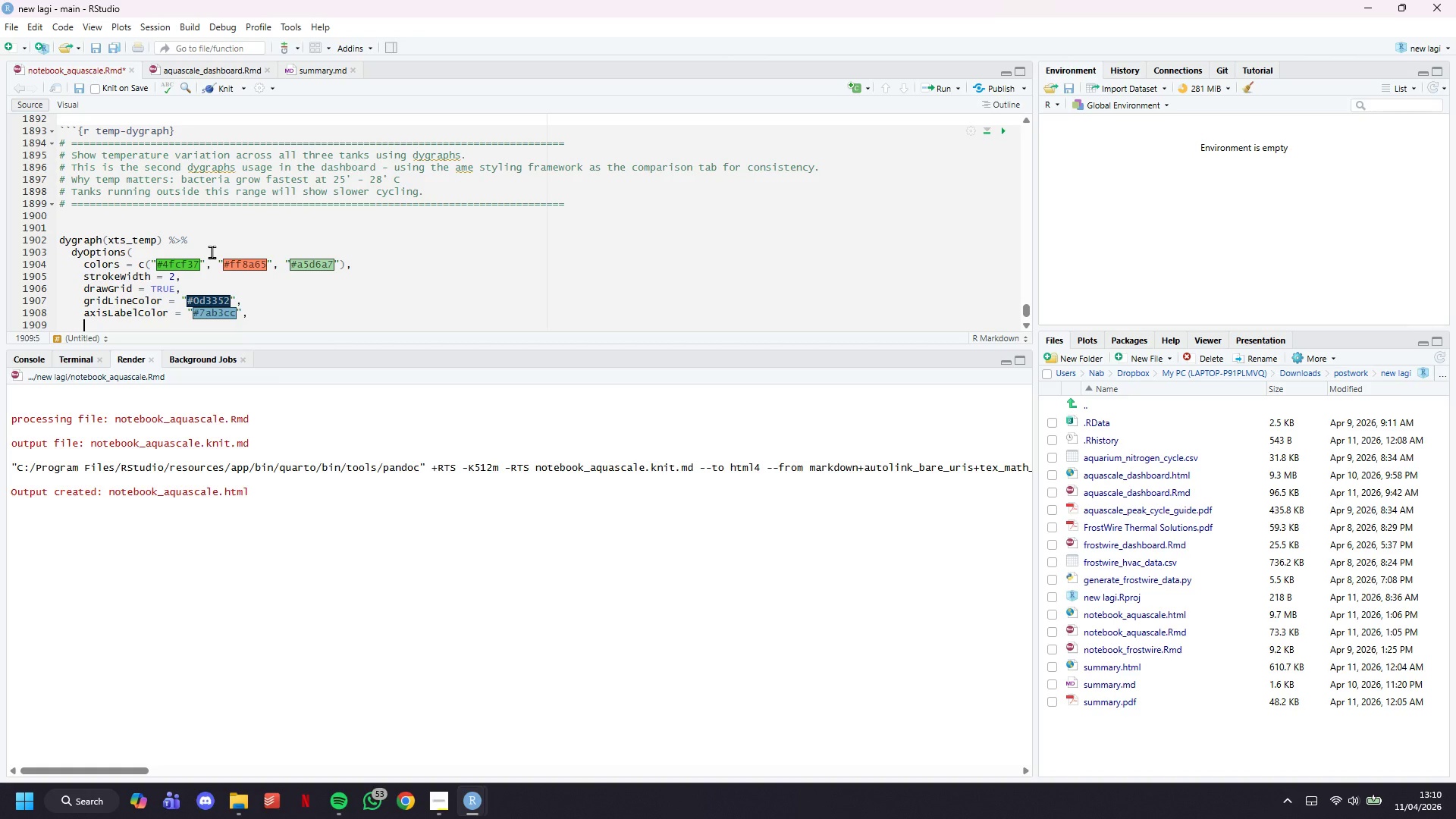 
key(Enter)
 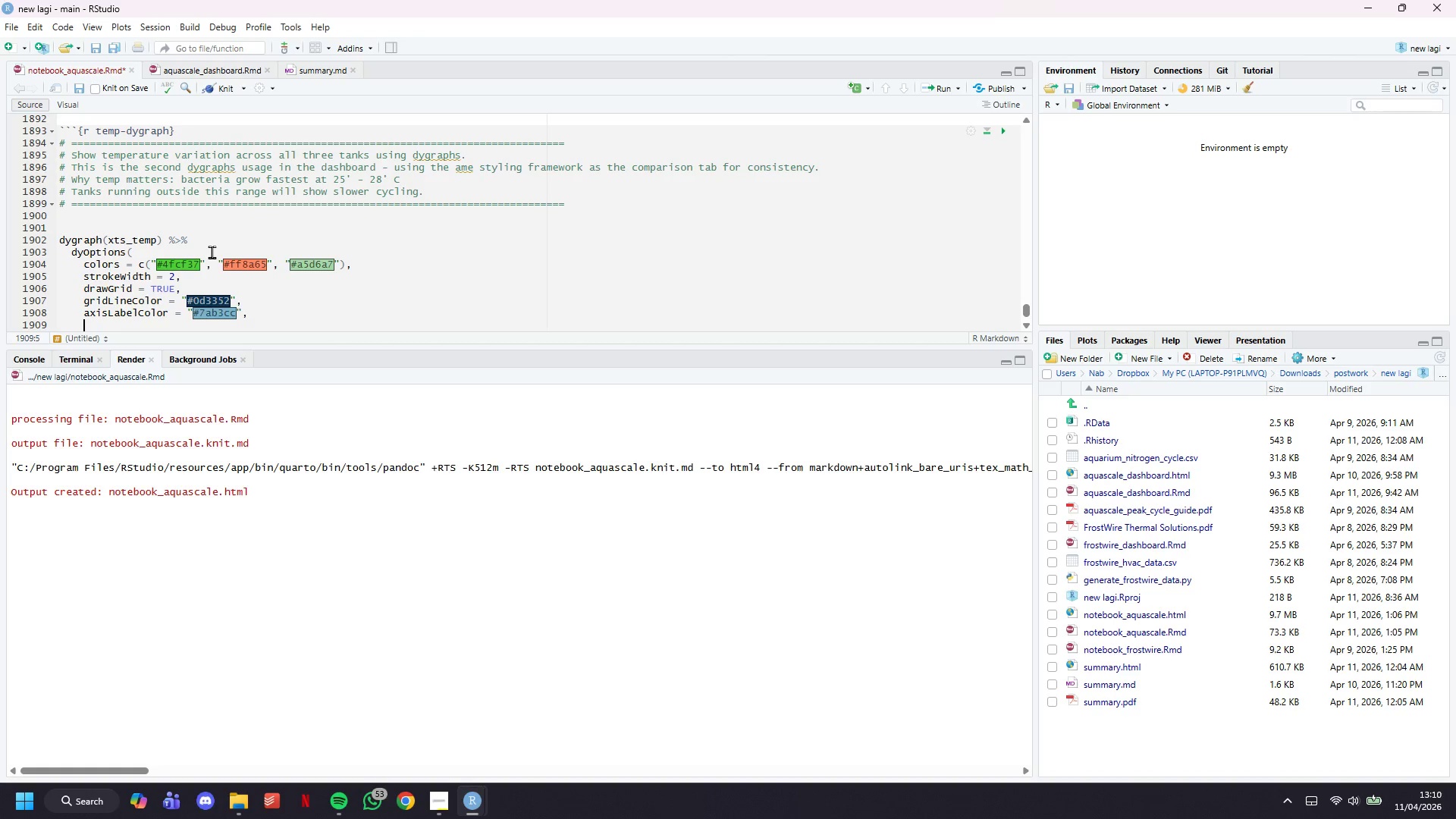 
type(backgroundC)
 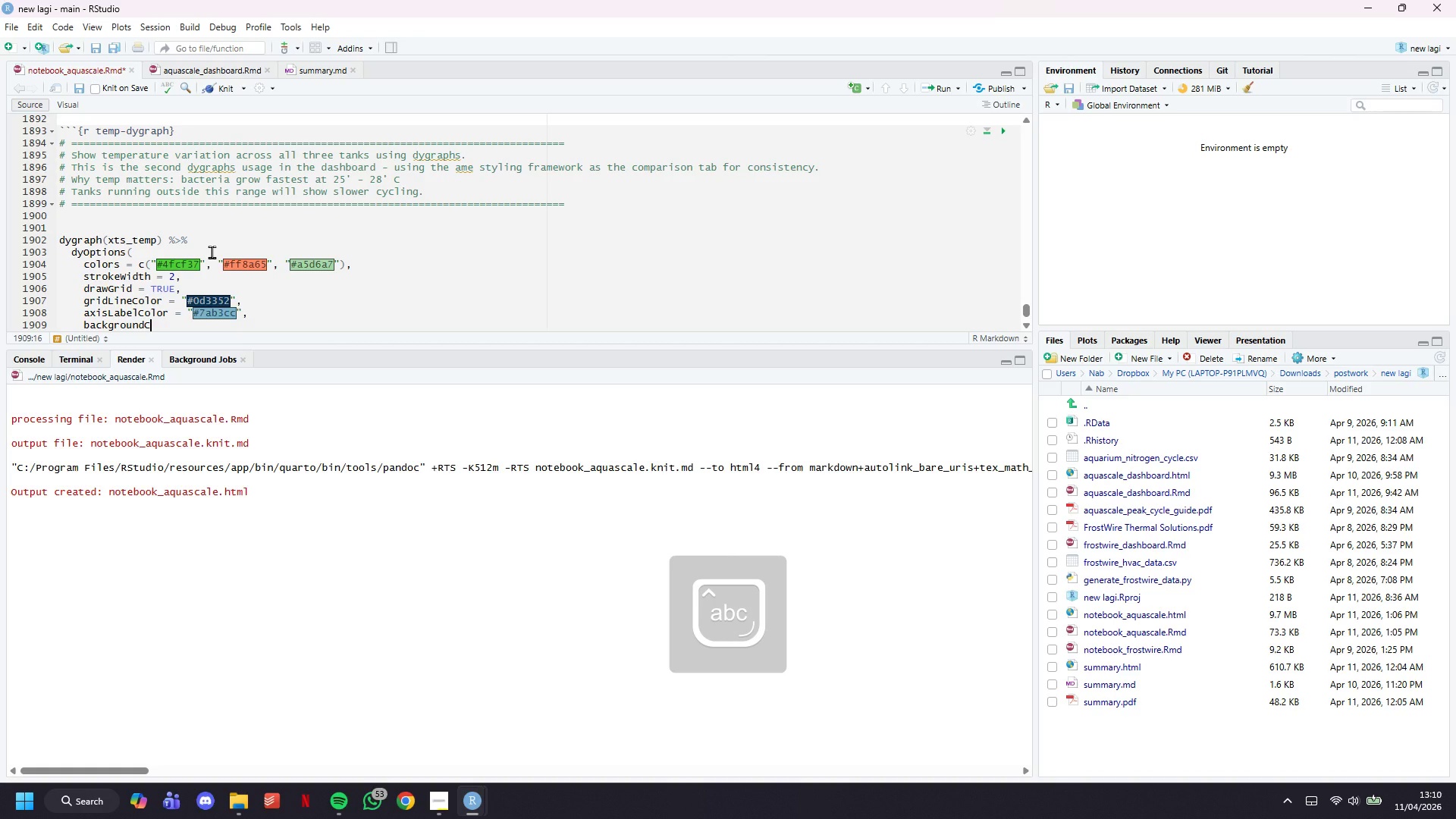 
hold_key(key=Backspace, duration=0.77)
 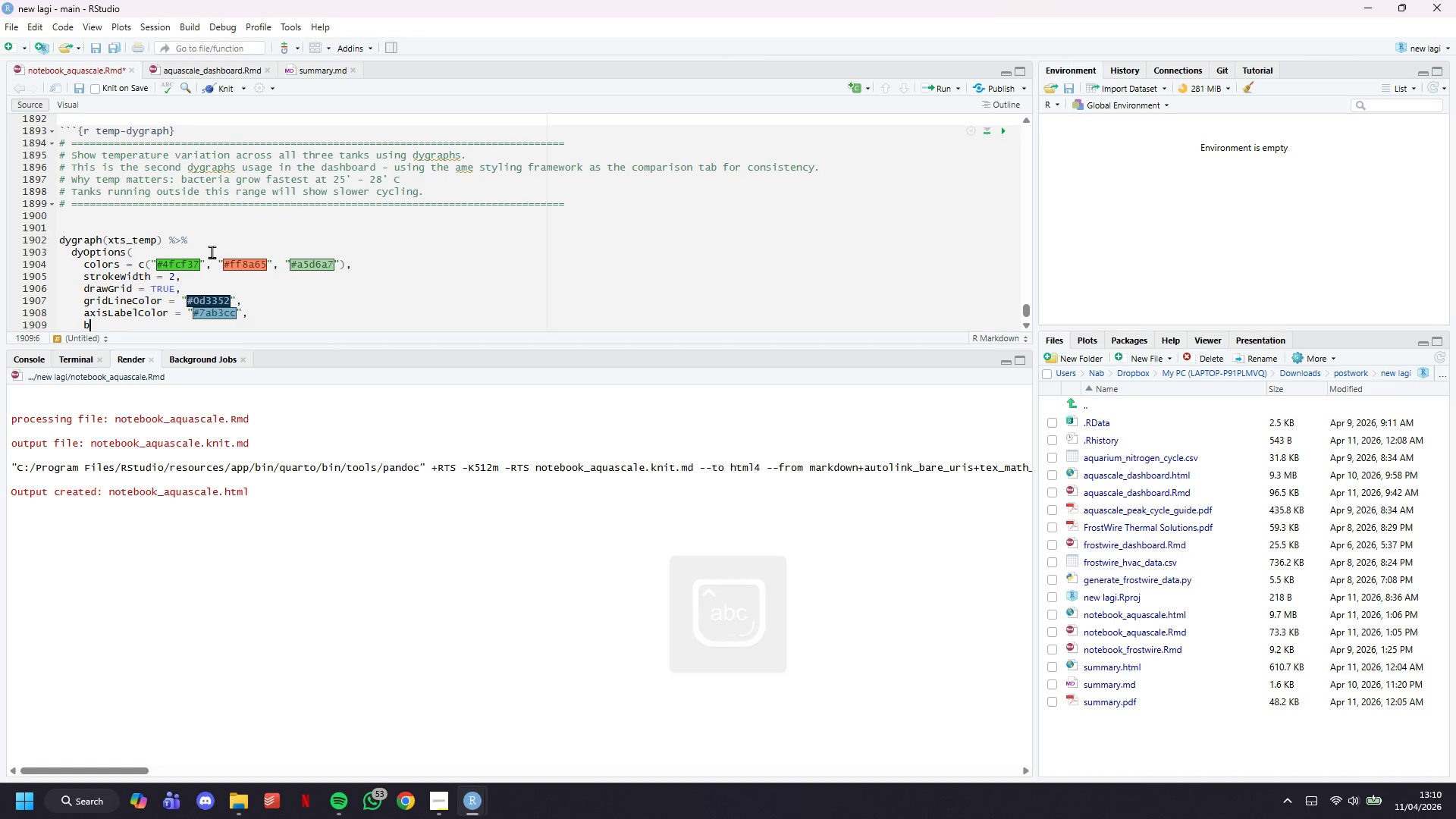 
key(Backspace)
 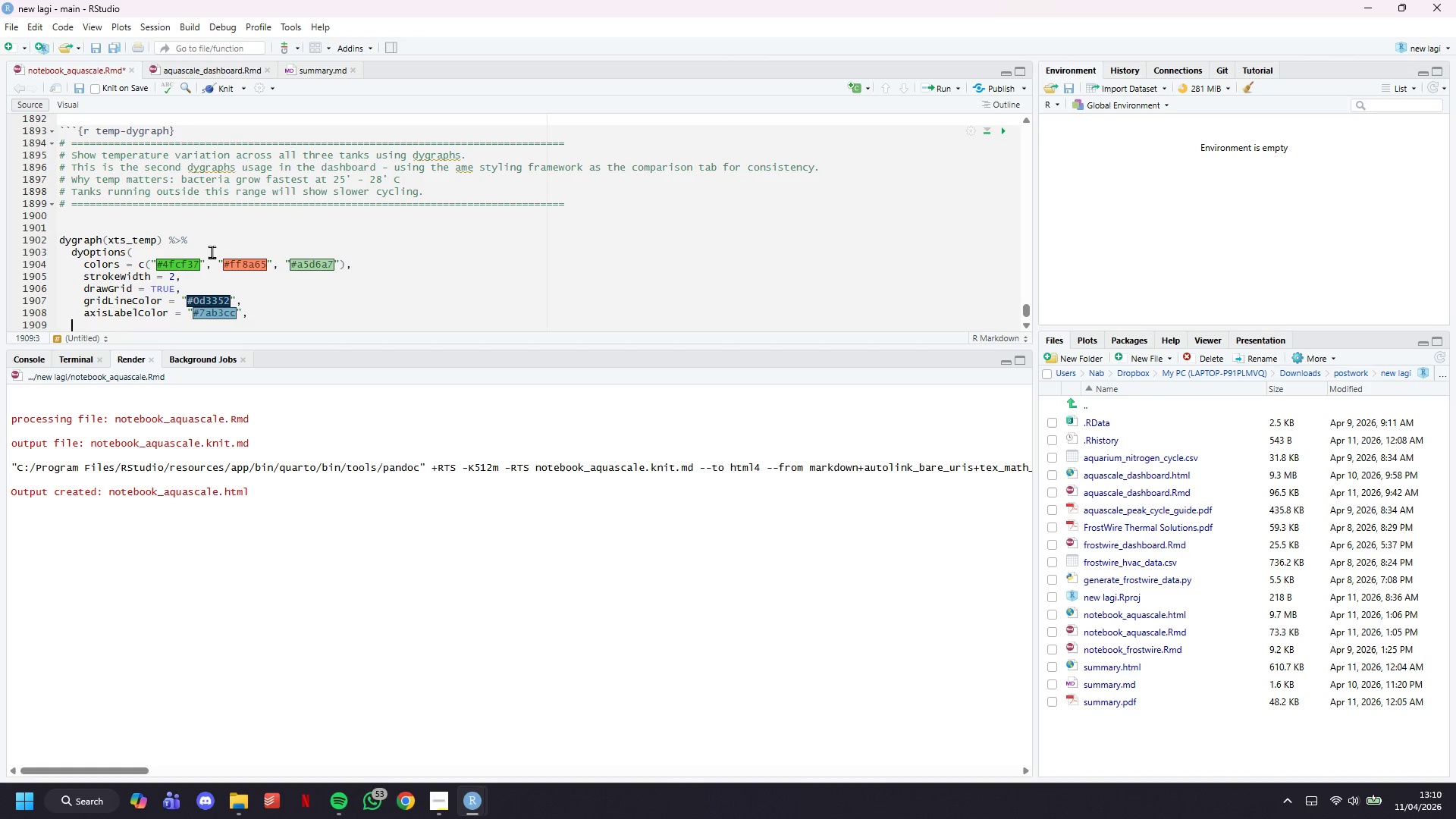 
key(Backspace)
 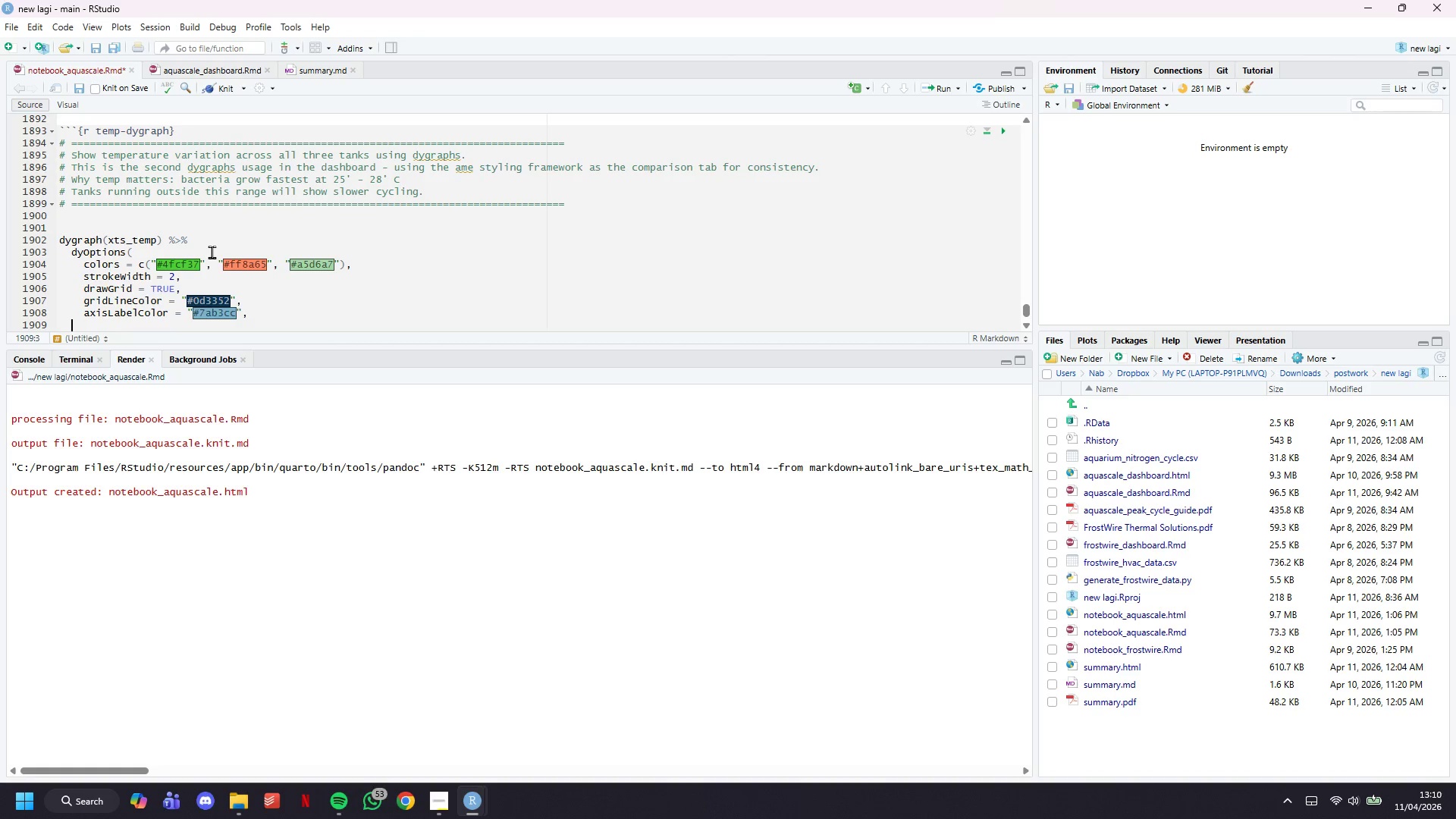 
key(Backspace)
 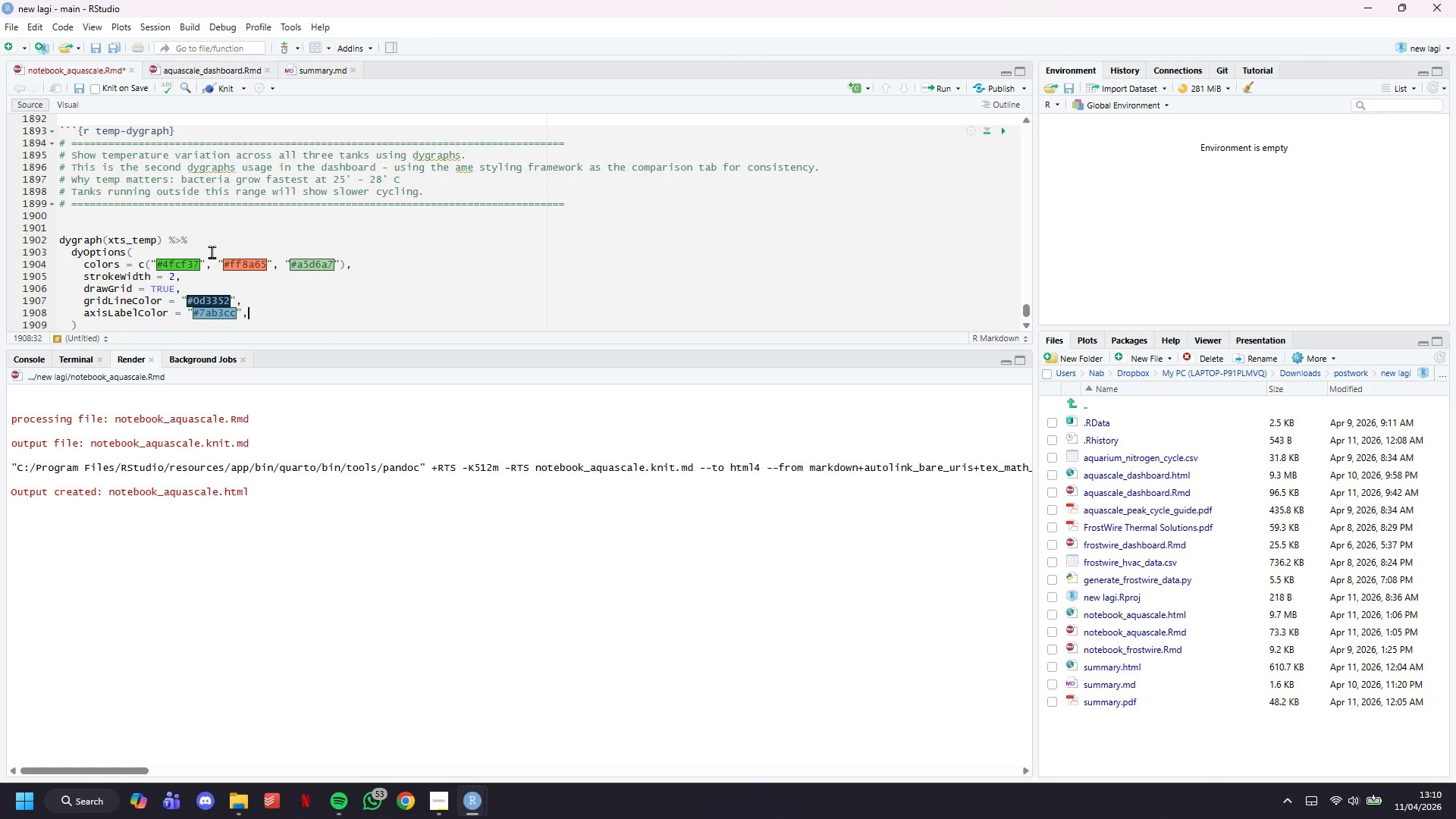 
key(Backspace)
 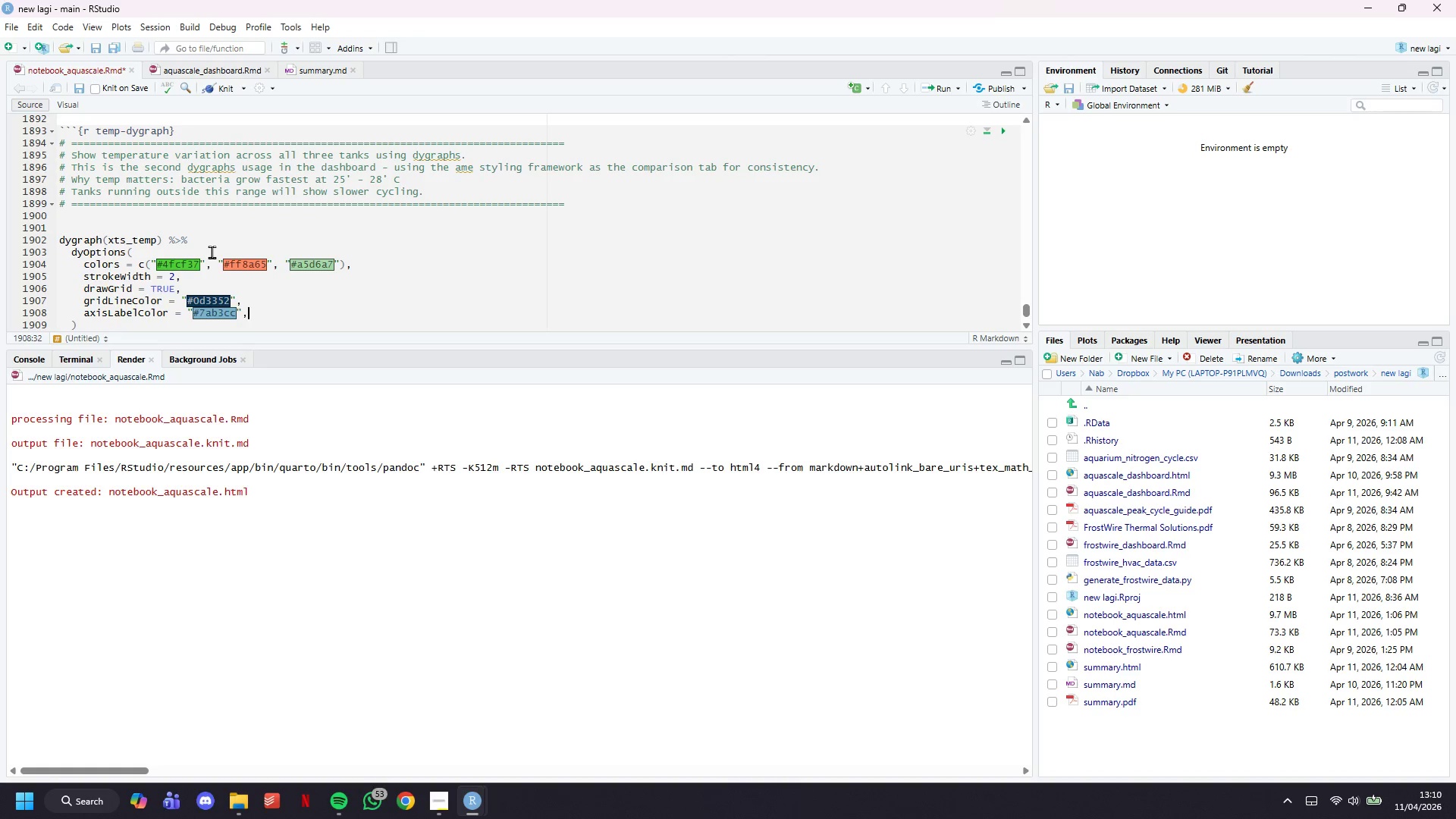 
key(Backspace)
 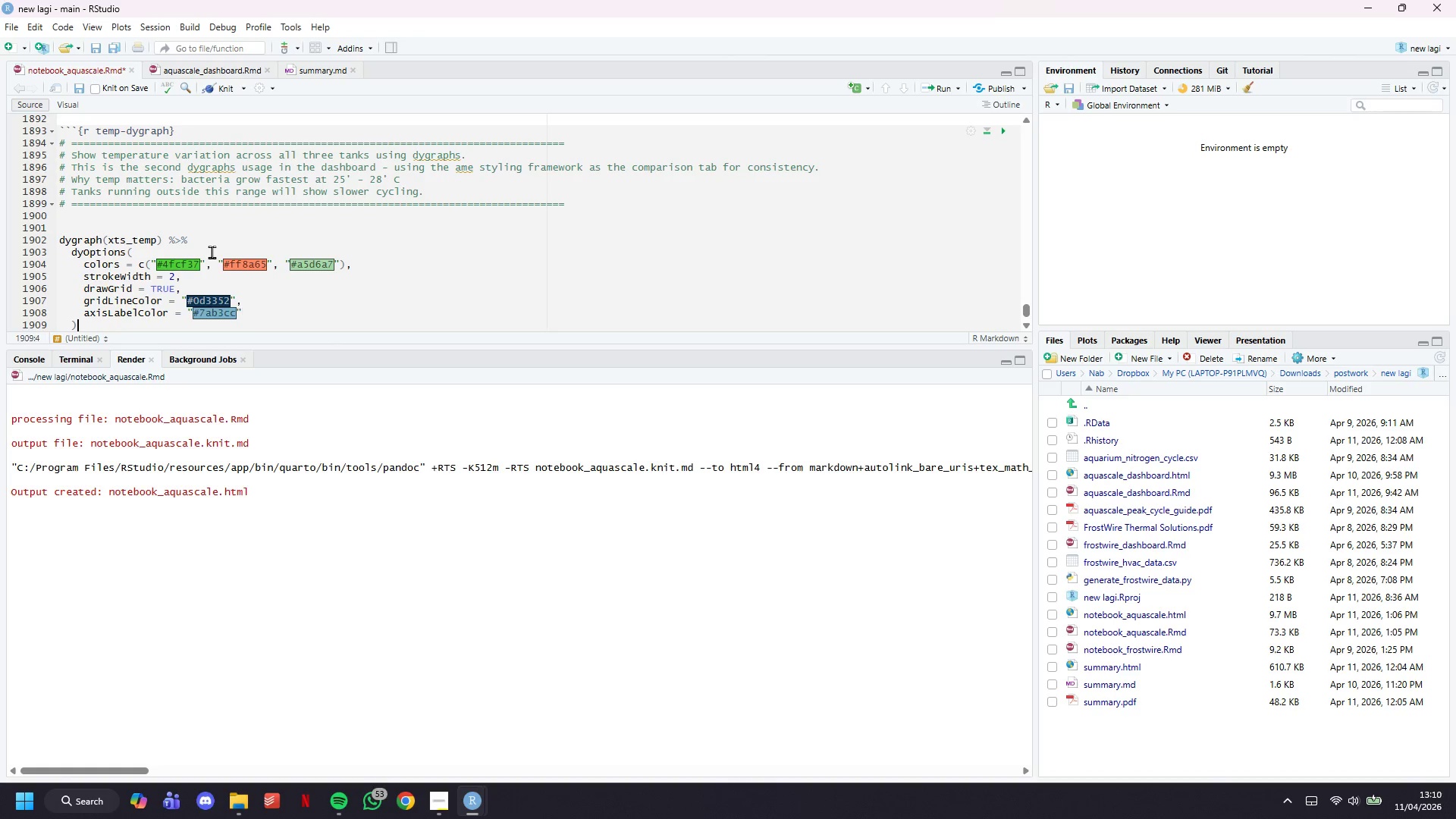 
key(ArrowDown)
 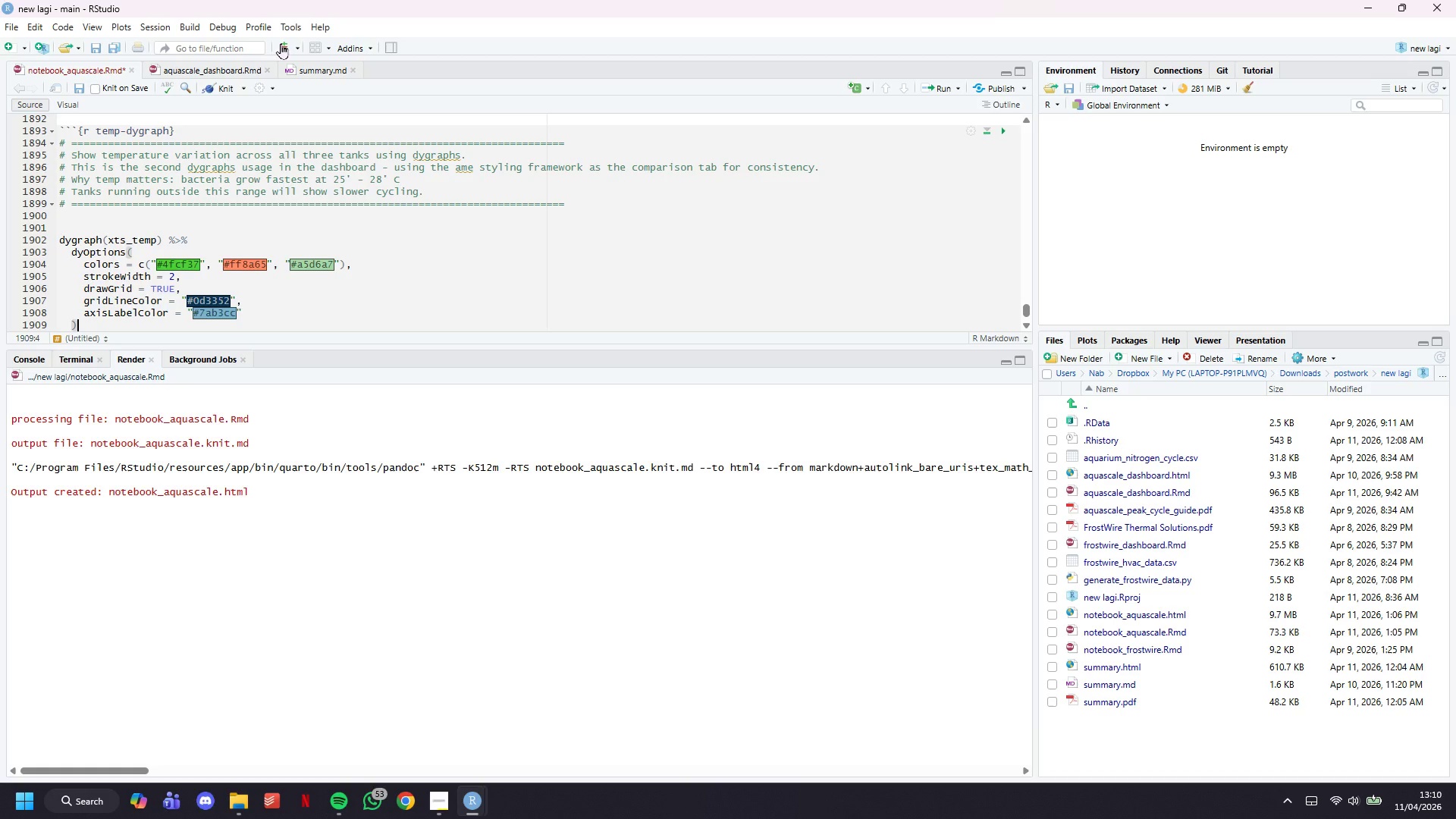 
scroll: coordinate [295, 134], scroll_direction: down, amount: 2.0
 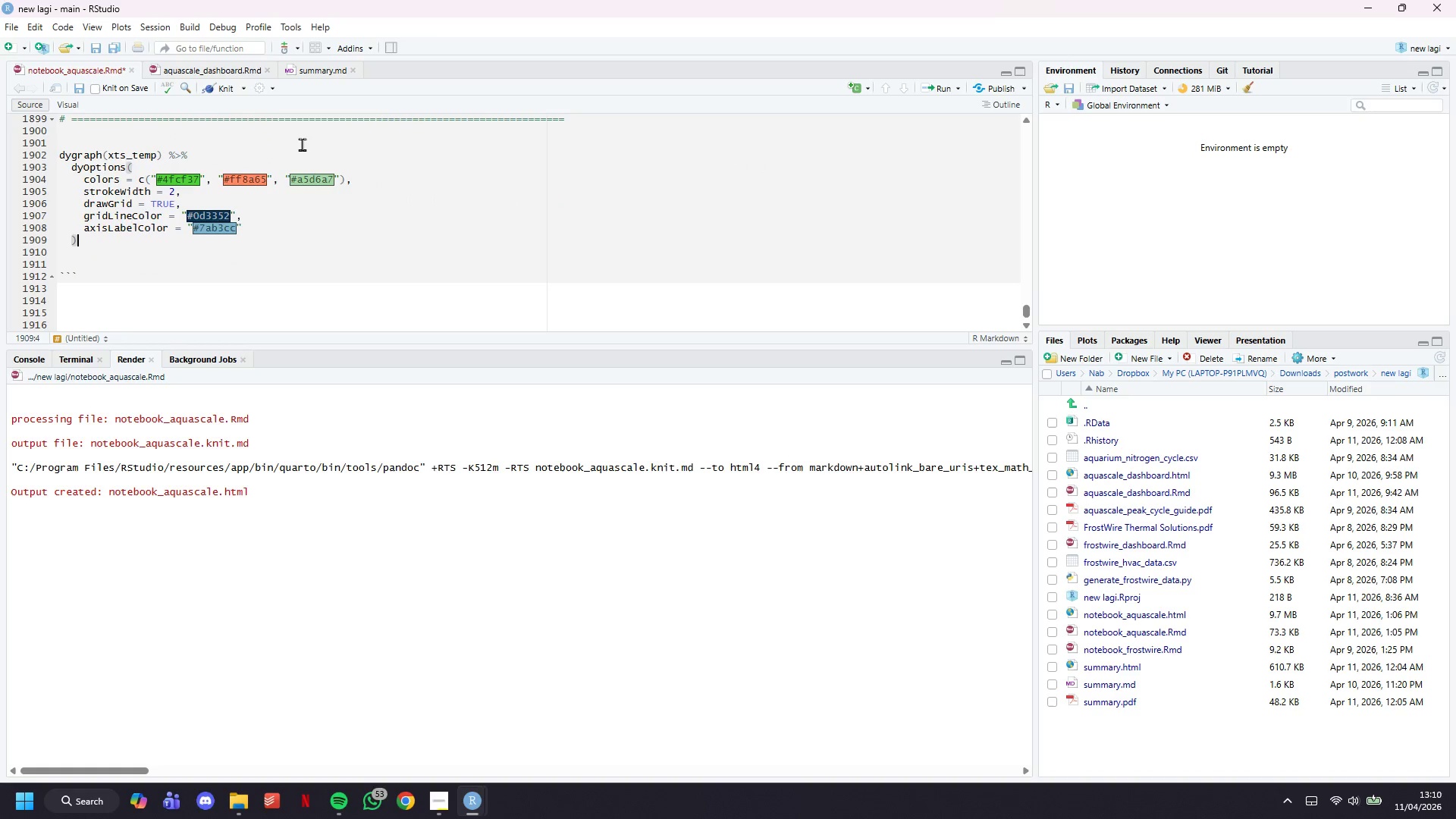 
key(Control+S)
 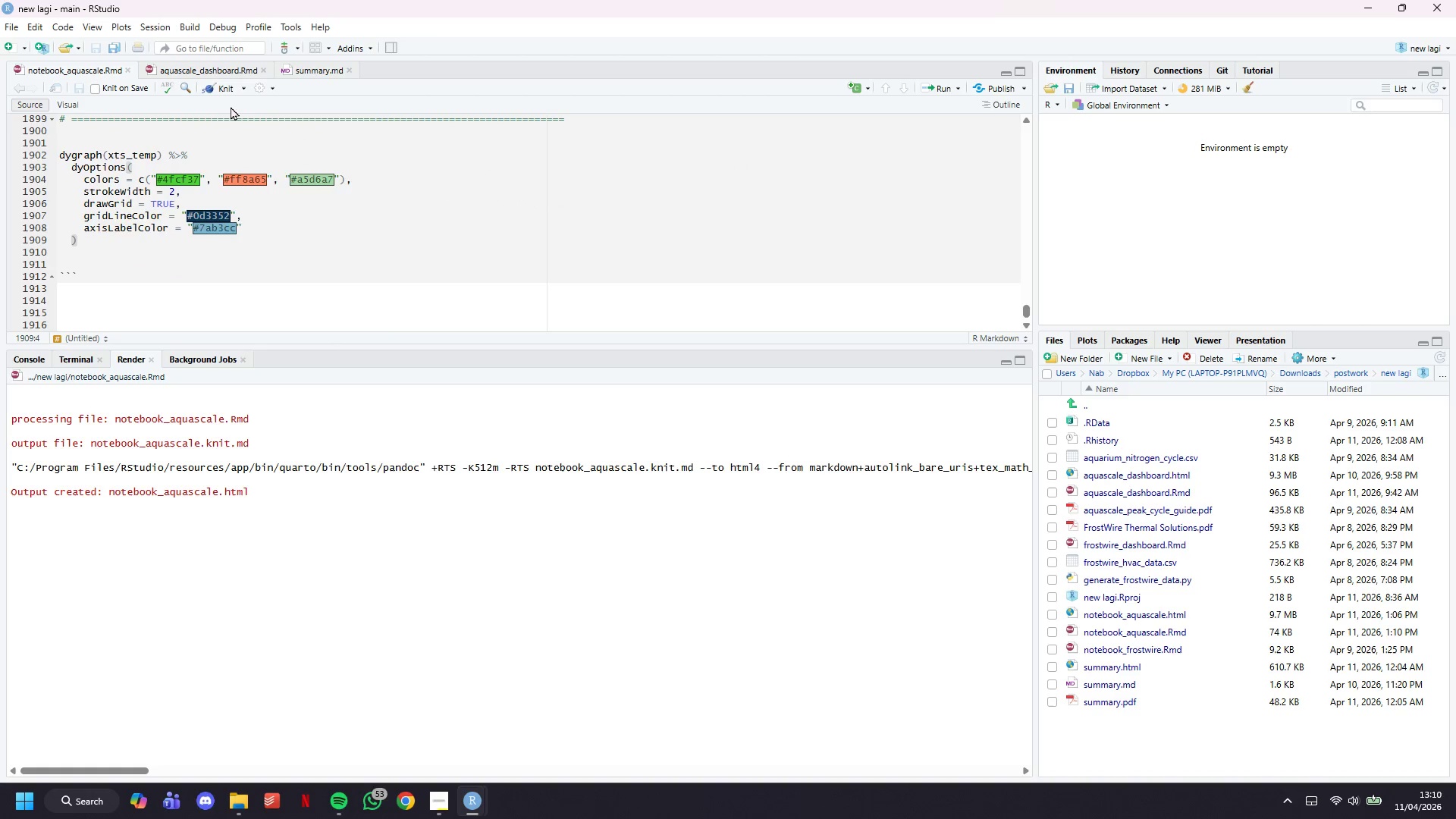 
left_click([215, 85])
 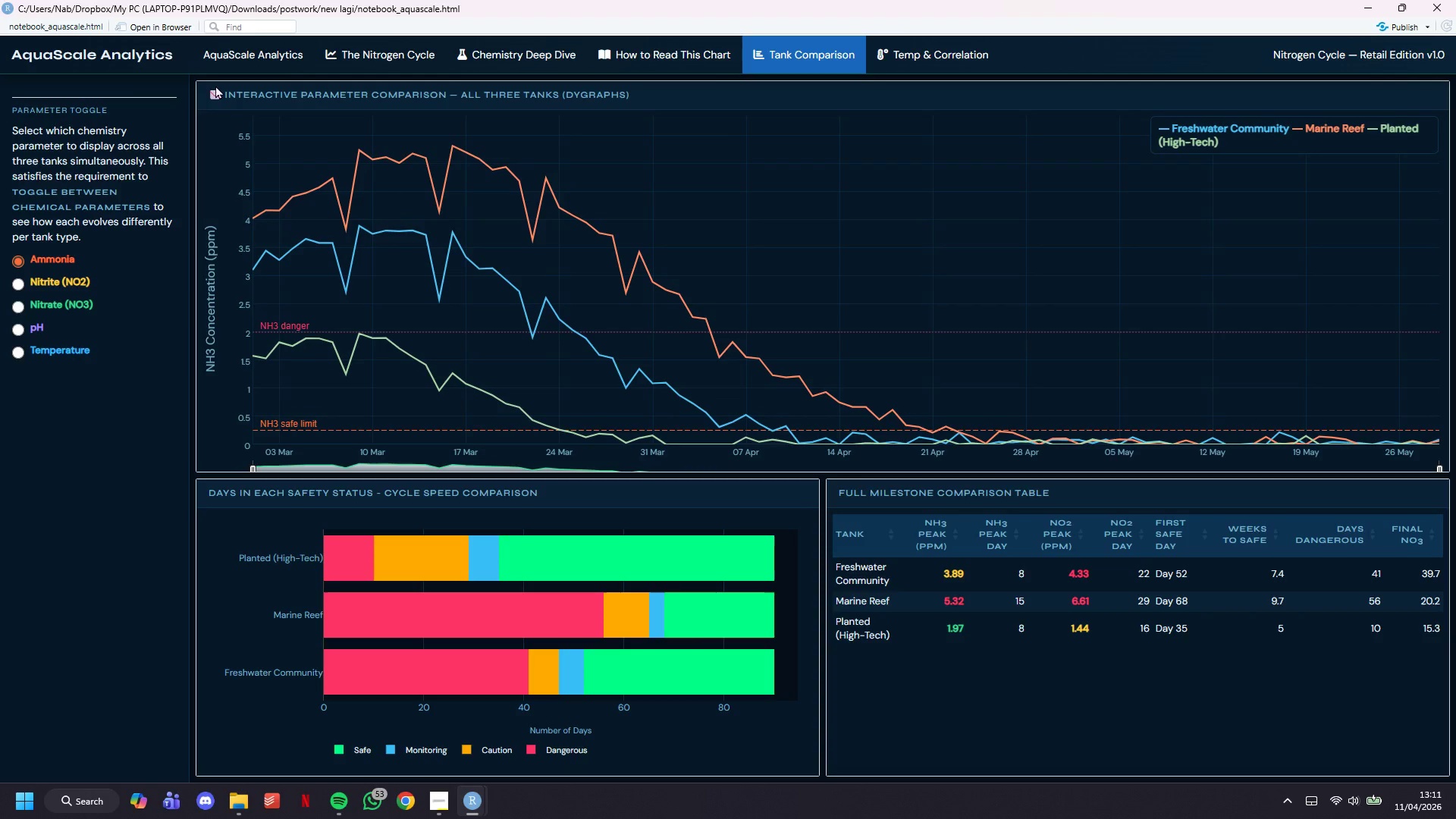 
wait(23.2)
 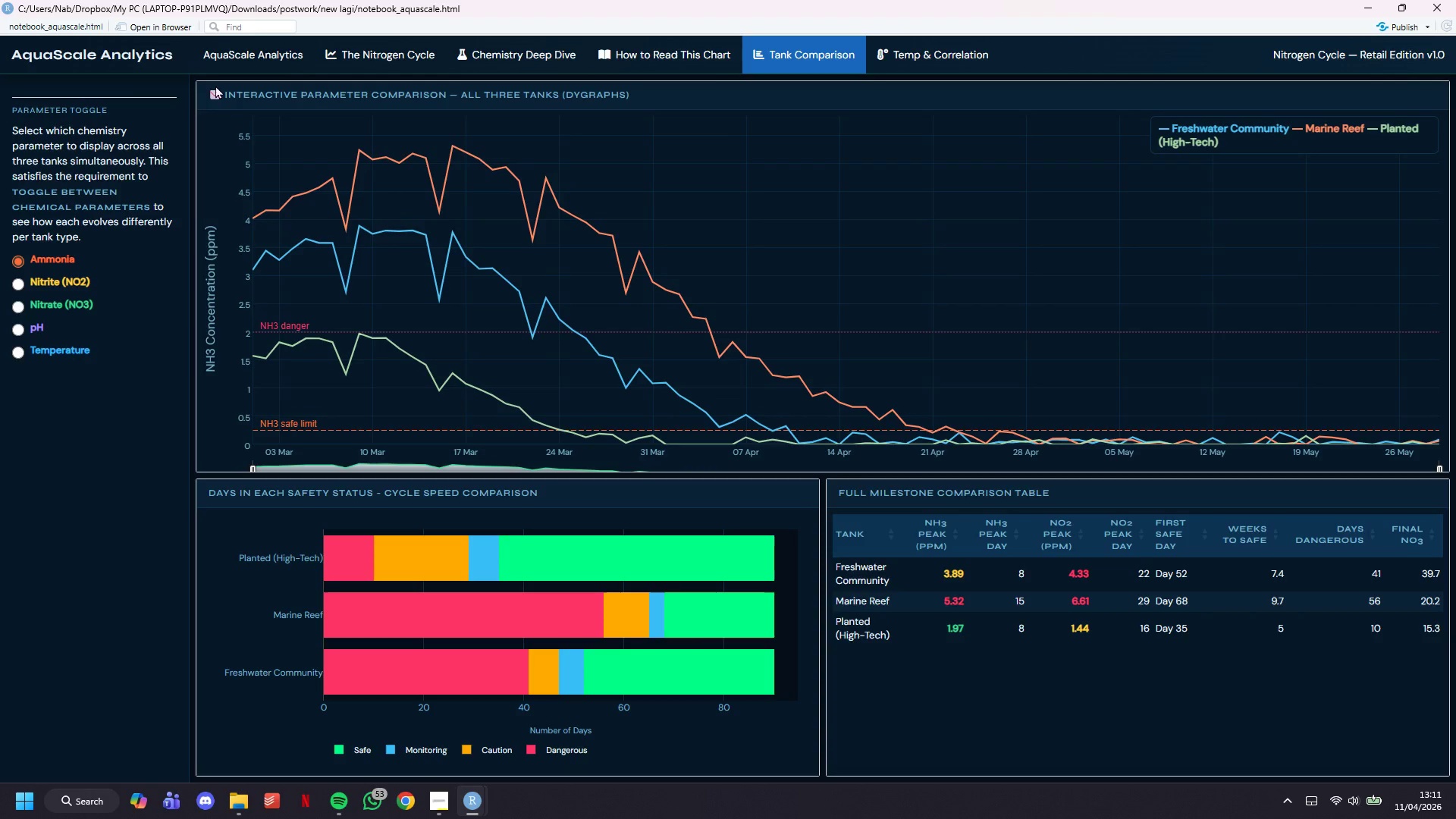 
left_click([12, 279])
 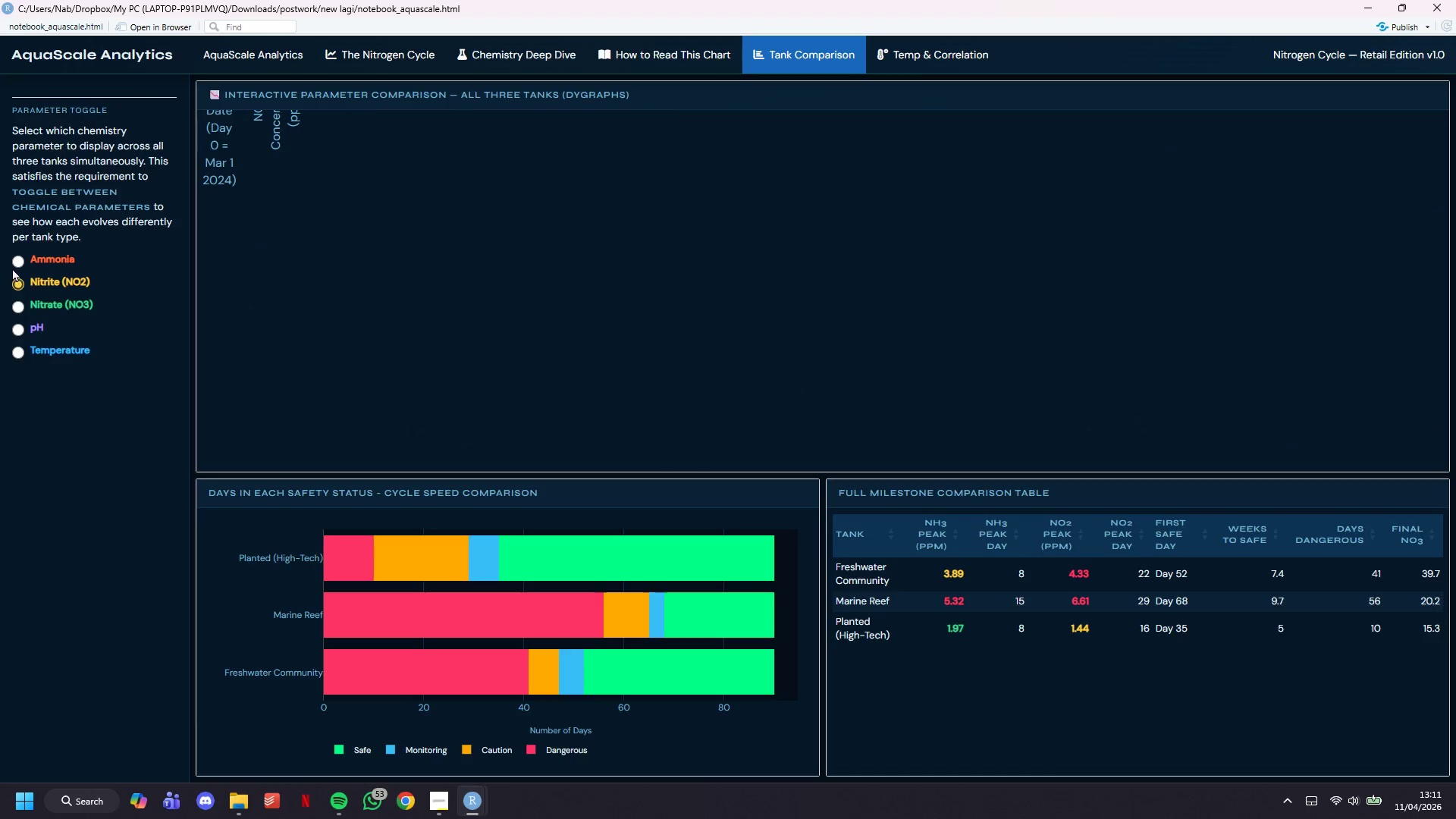 
left_click([12, 266])
 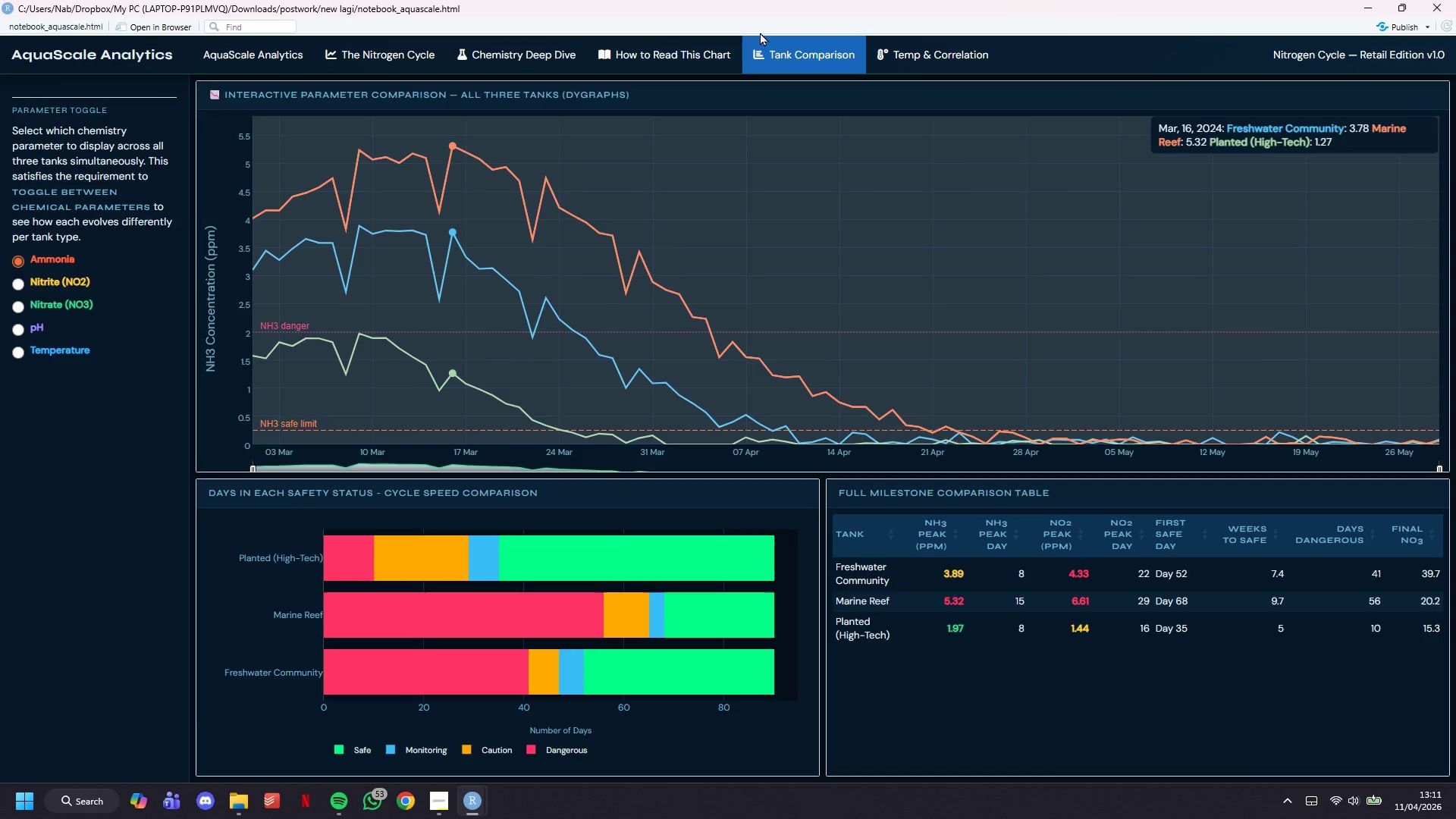 
left_click([953, 64])
 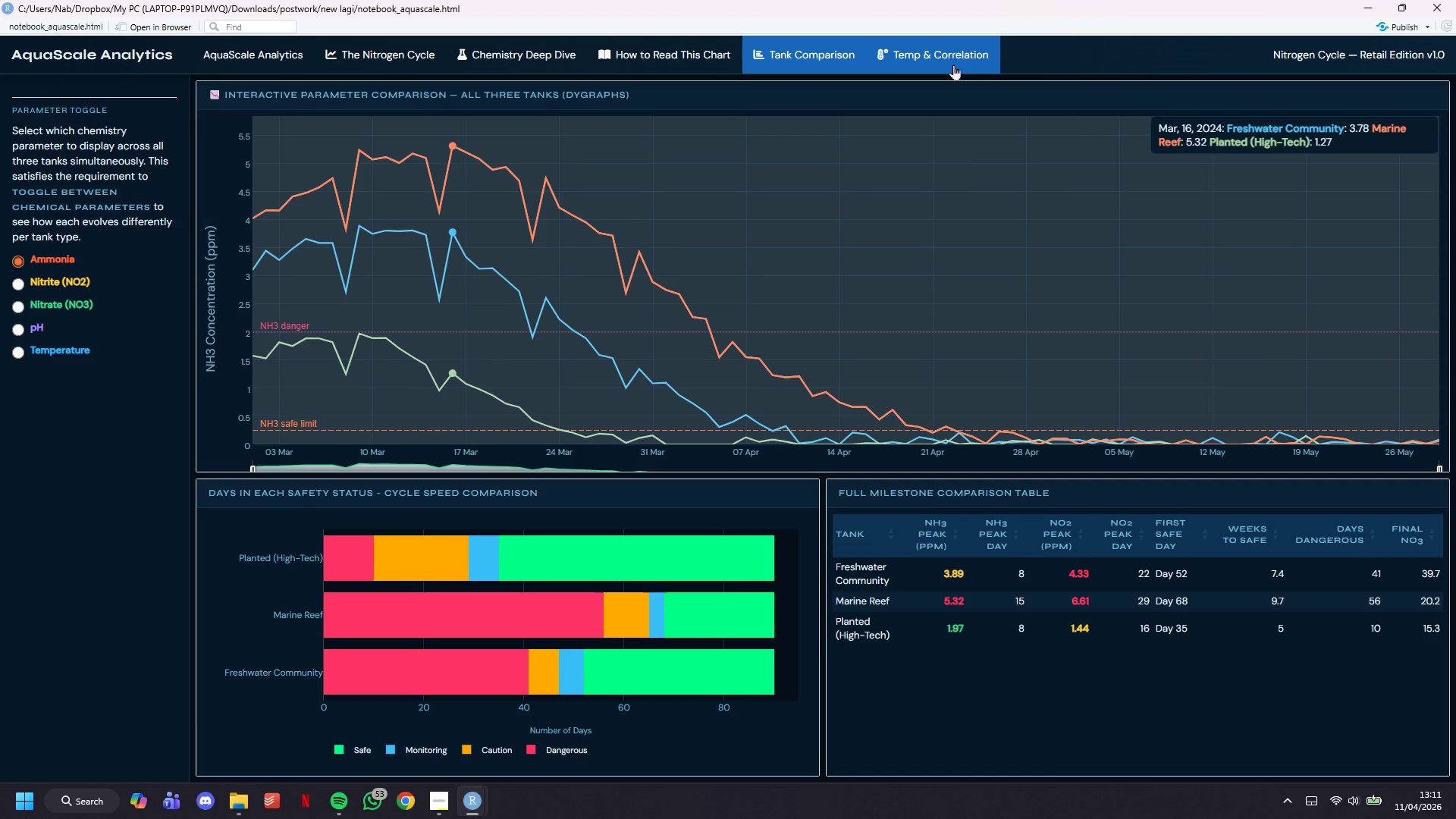 
scroll: coordinate [262, 248], scroll_direction: down, amount: 10.0
 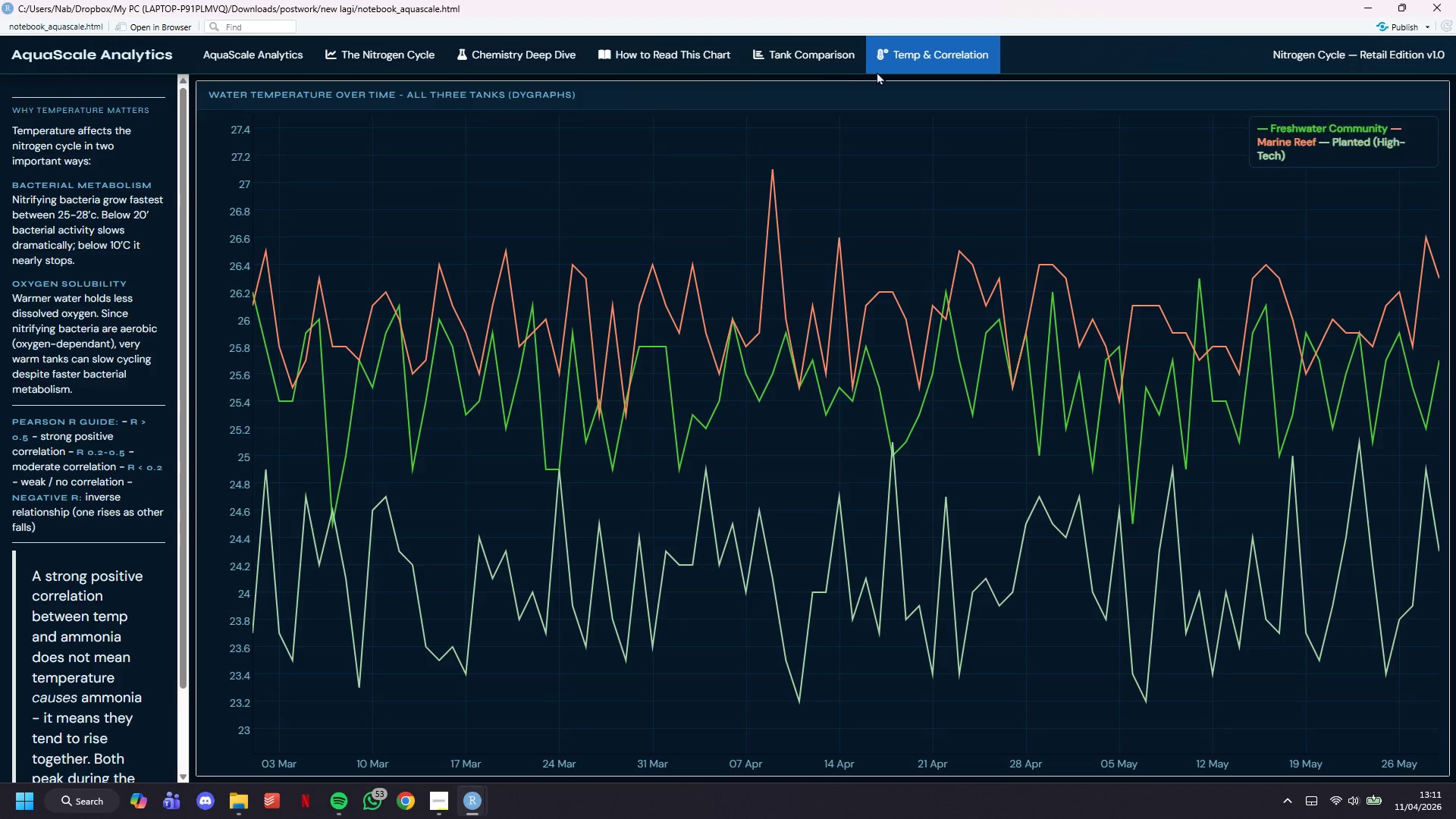 
left_click([841, 59])
 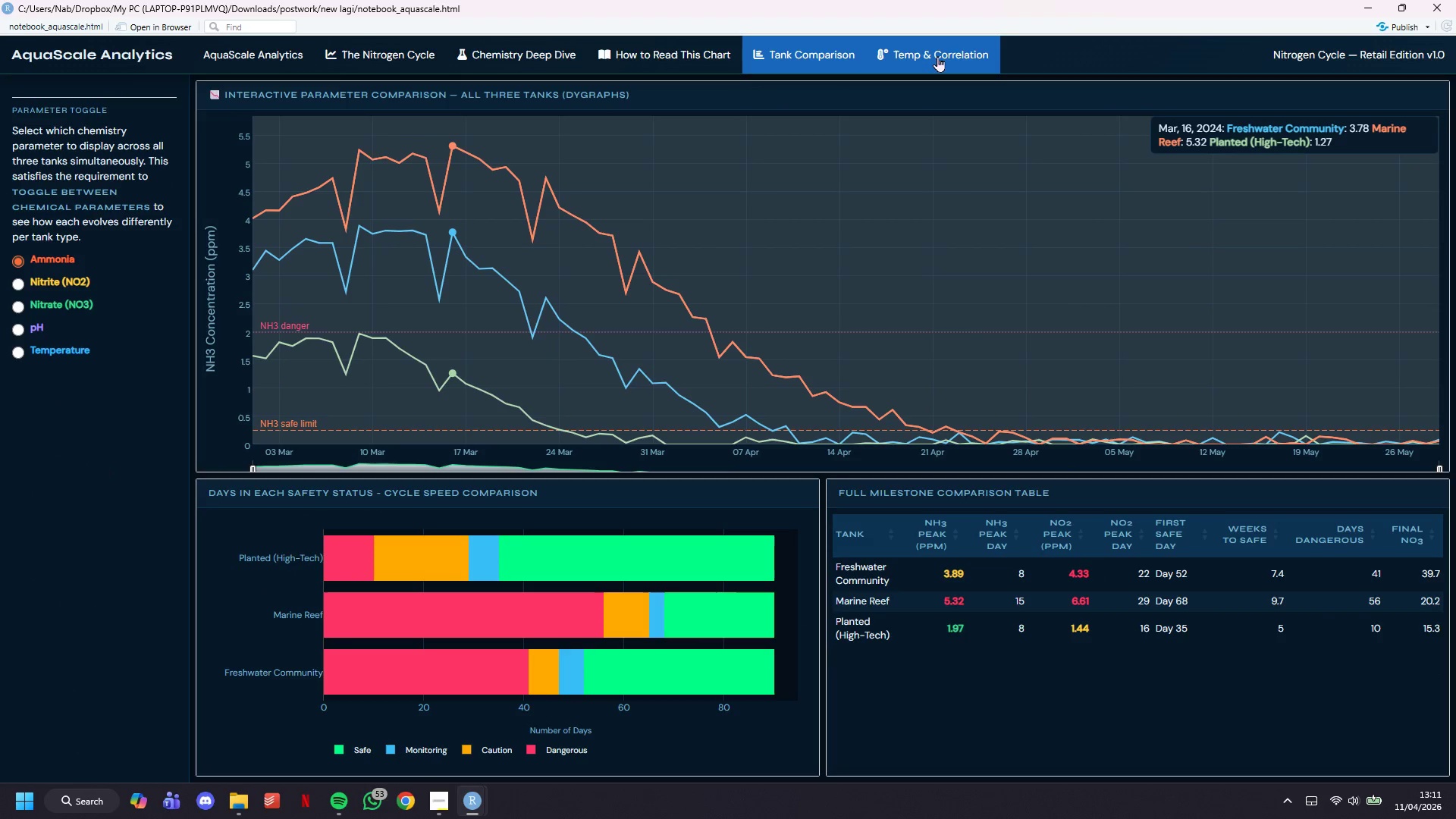 
left_click([949, 56])
 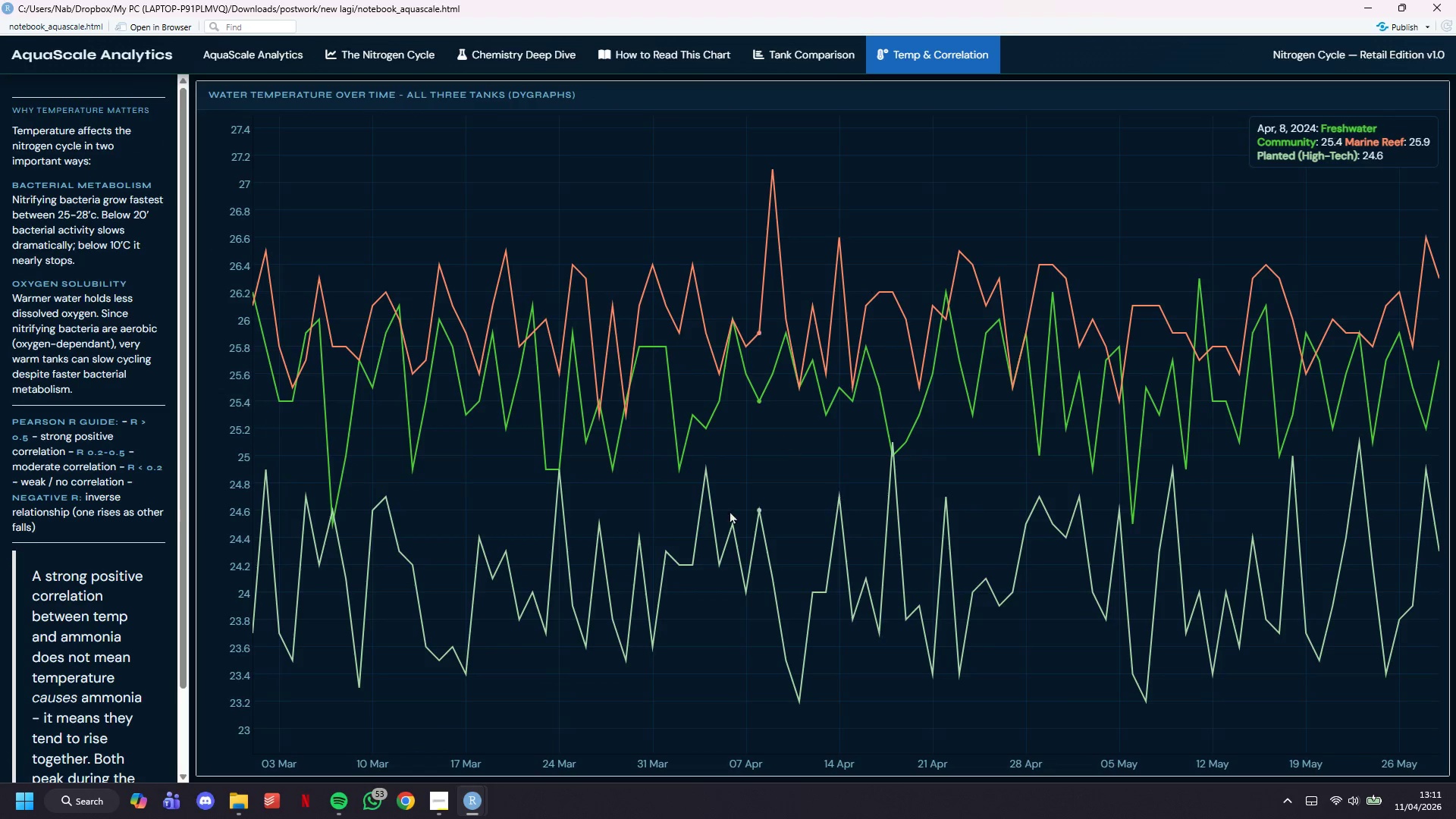 
scroll: coordinate [704, 532], scroll_direction: down, amount: 1.0
 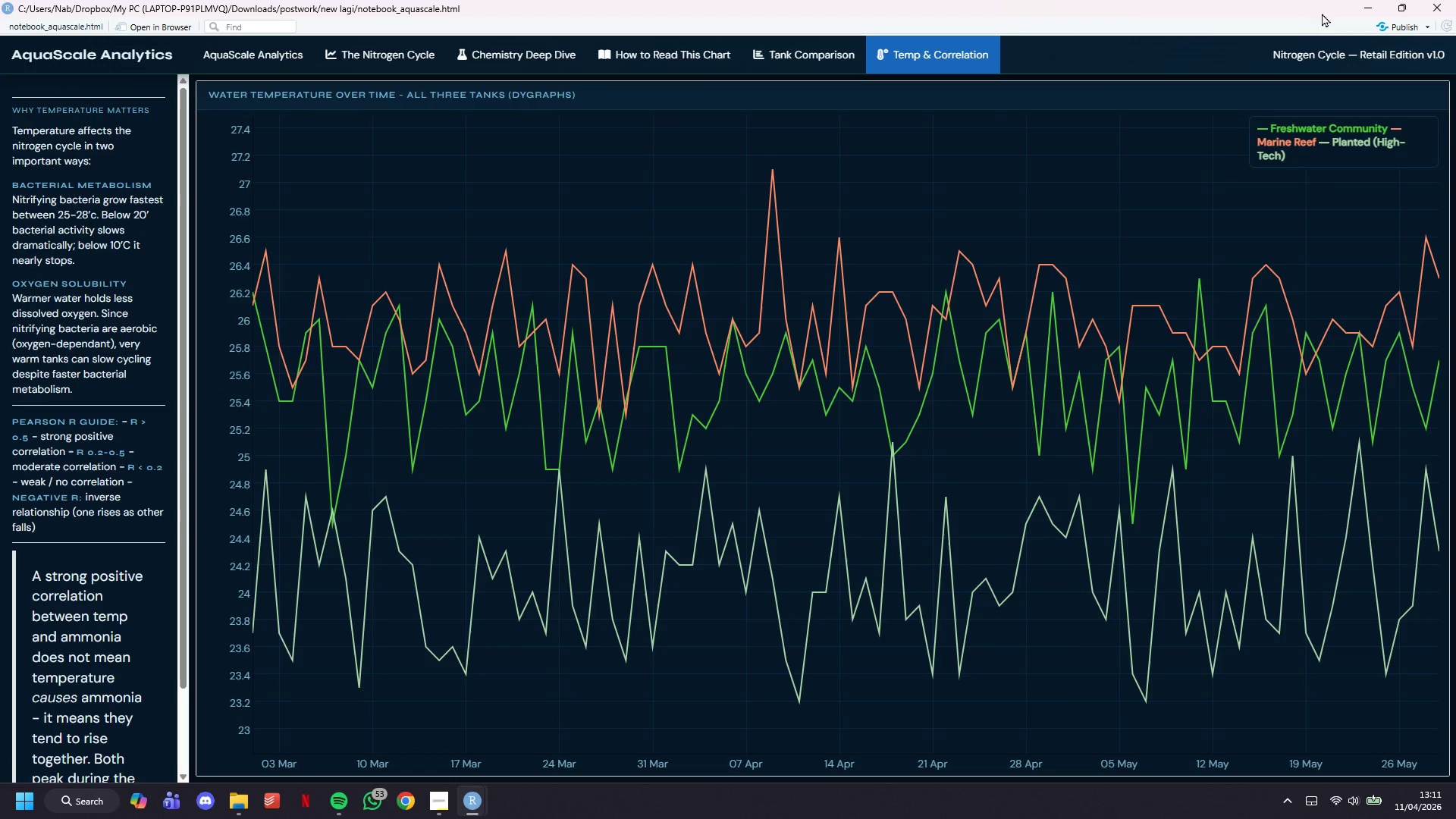 
left_click([1378, 2])
 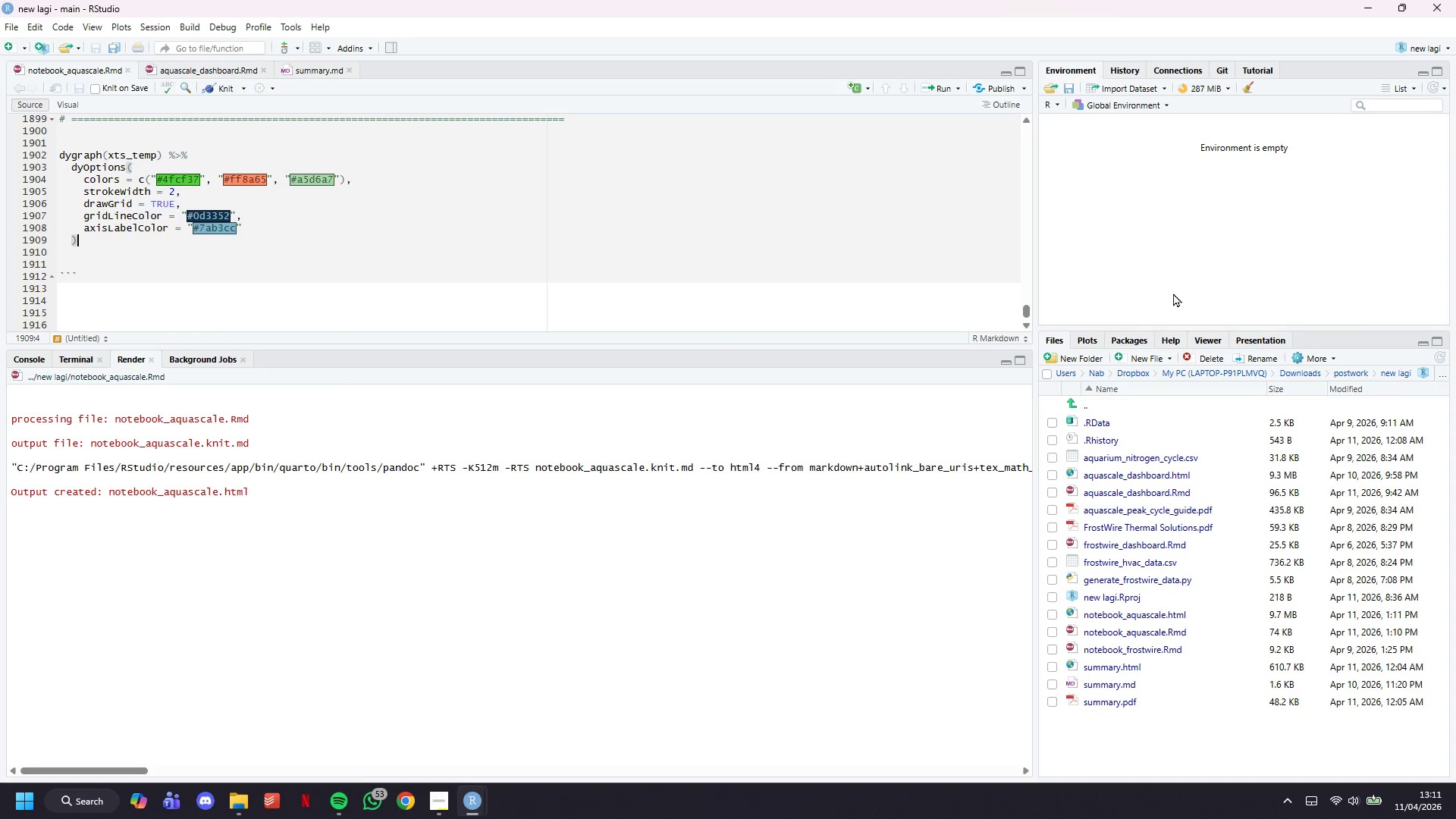 
wait(8.19)
 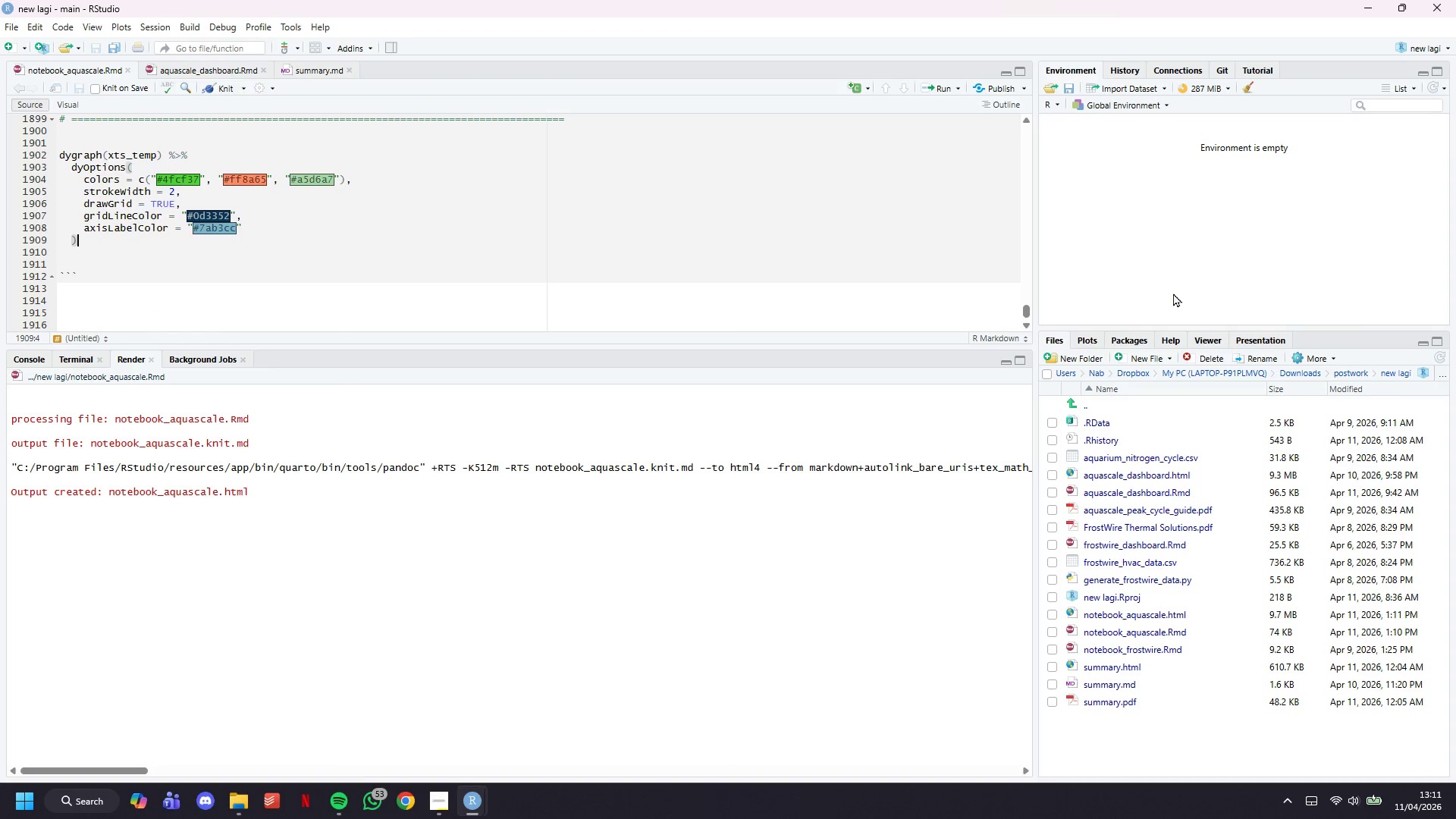 
key(ArrowLeft)
 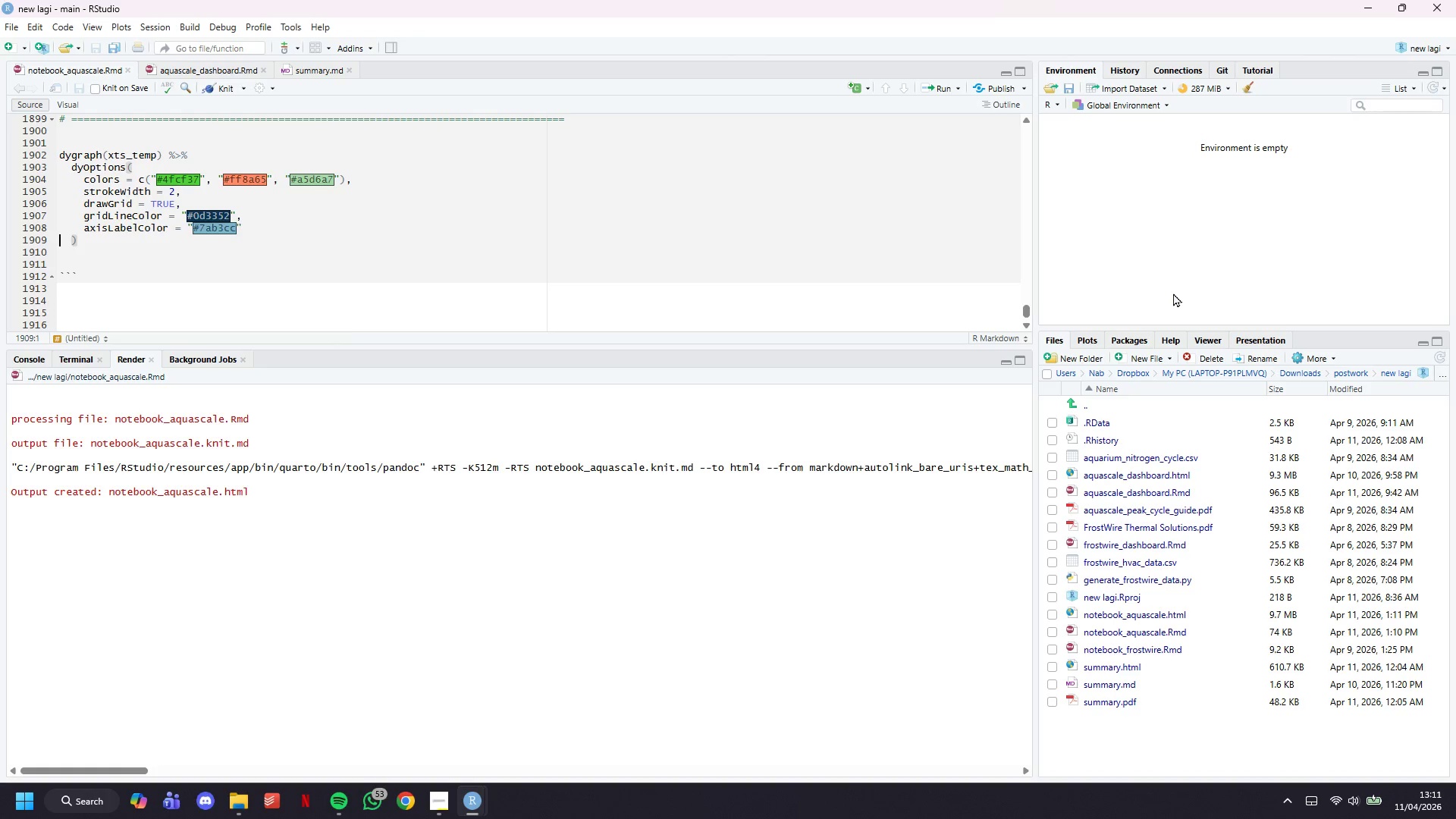 
key(ArrowLeft)
 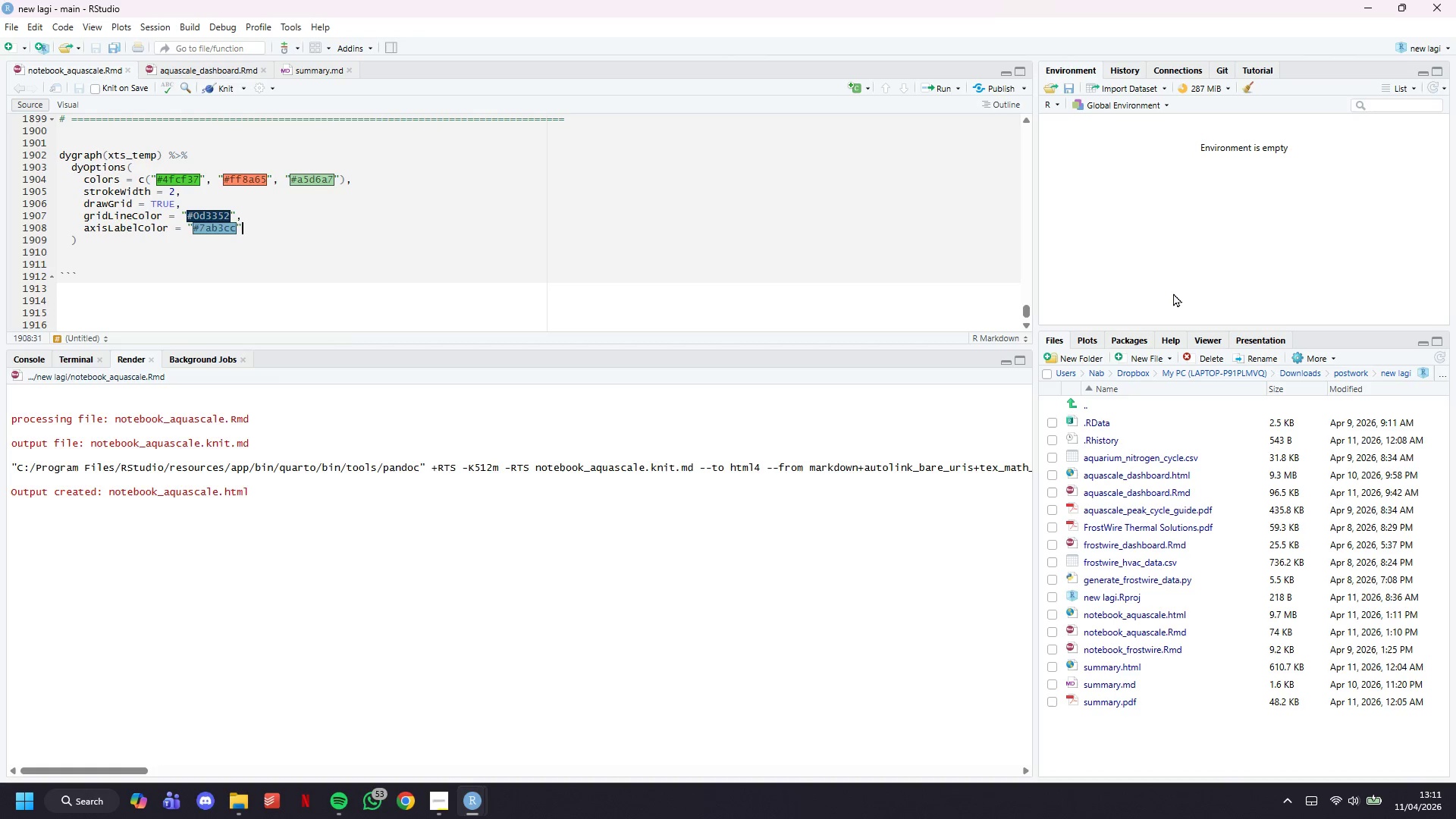 
key(ArrowLeft)
 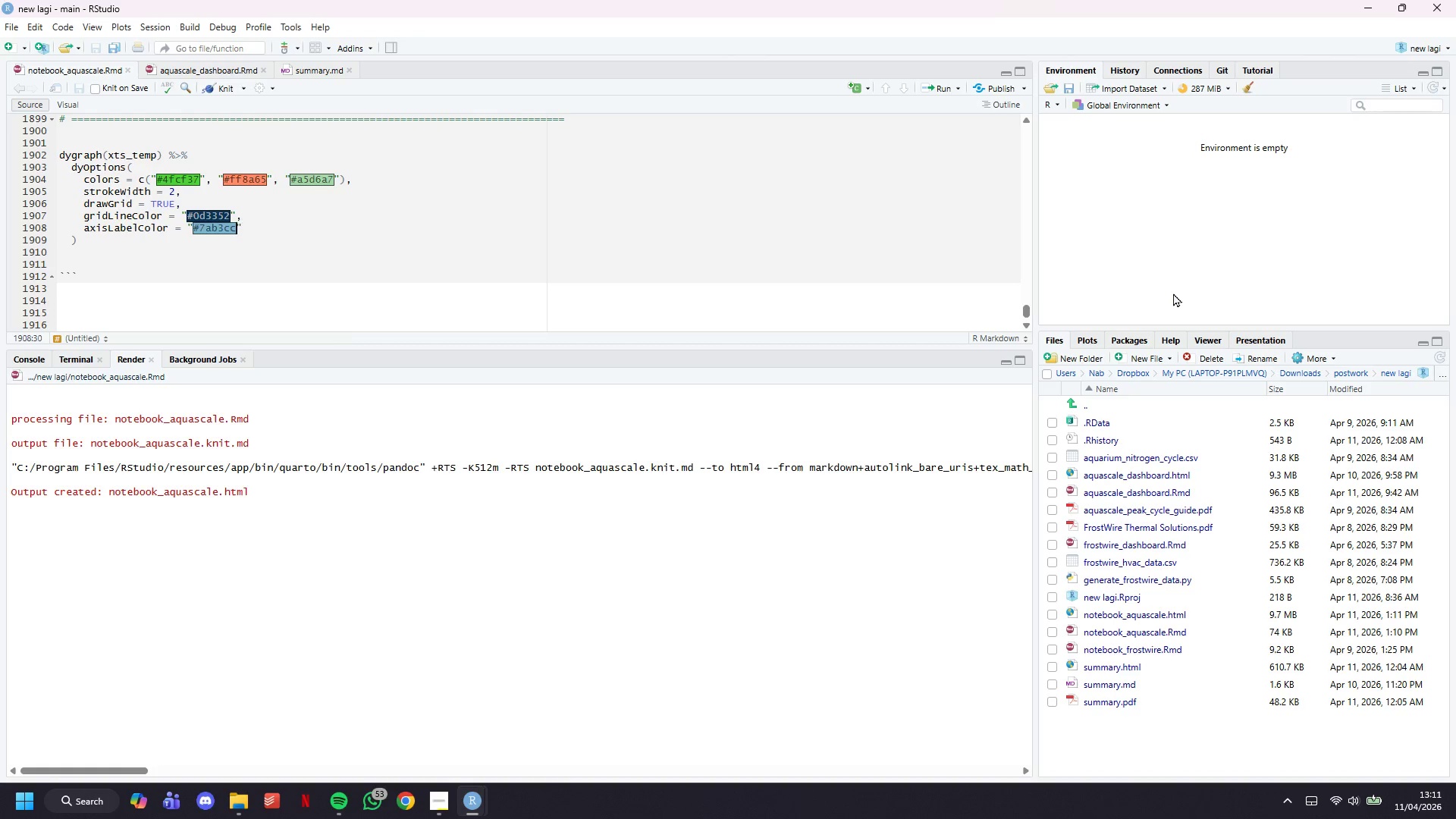 
key(ArrowLeft)
 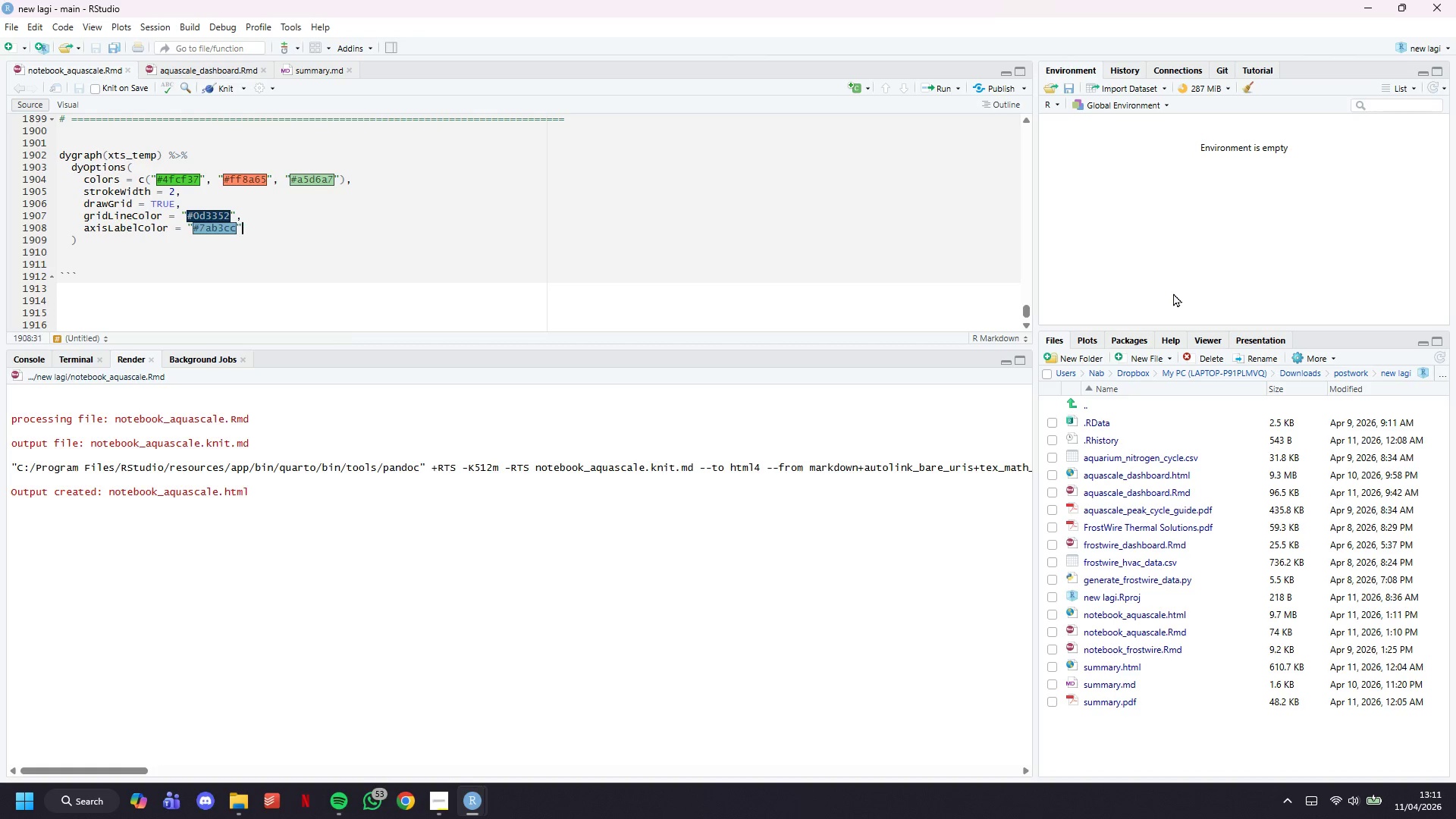 
key(ArrowRight)
 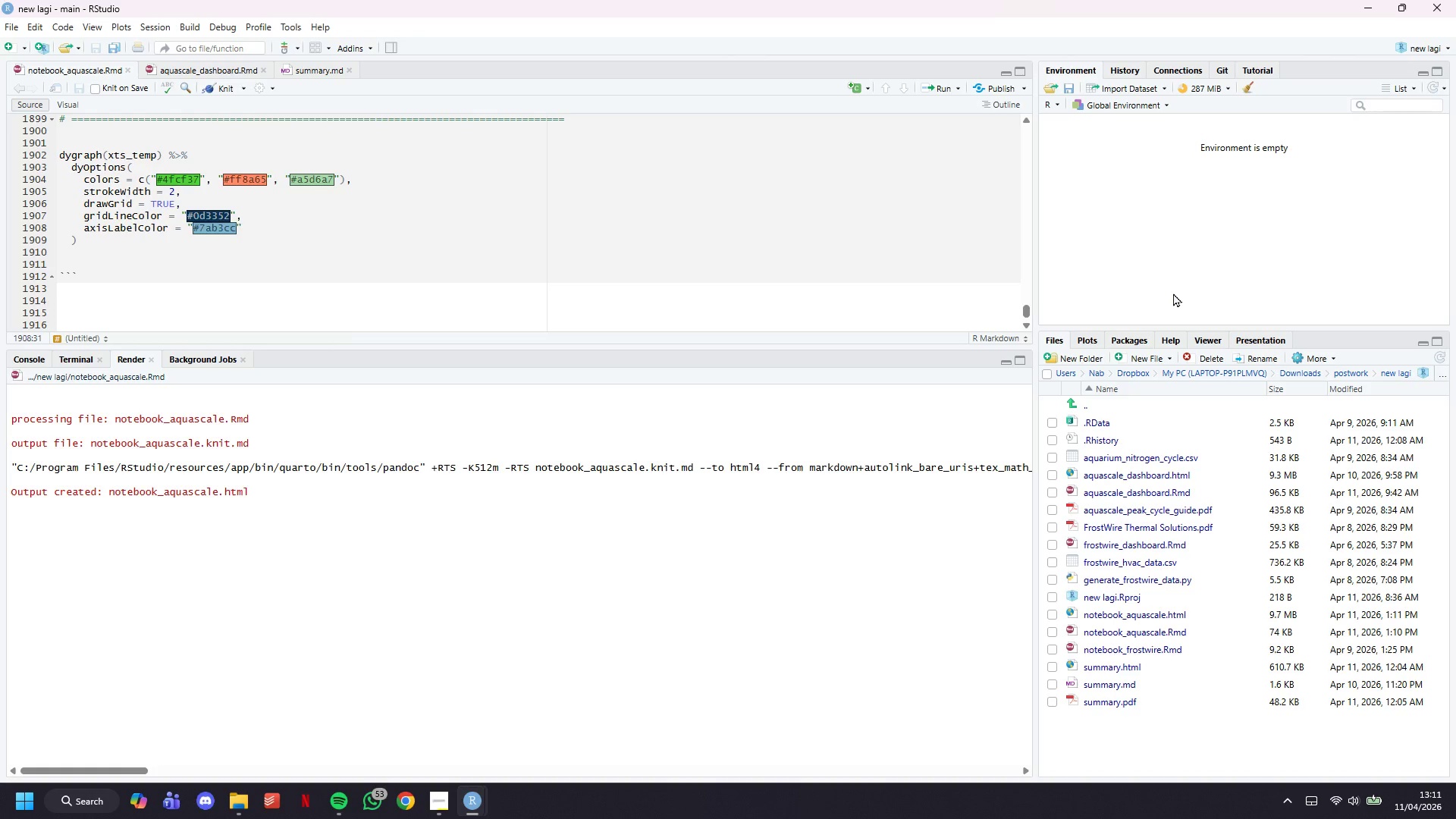 
key(ArrowDown)
 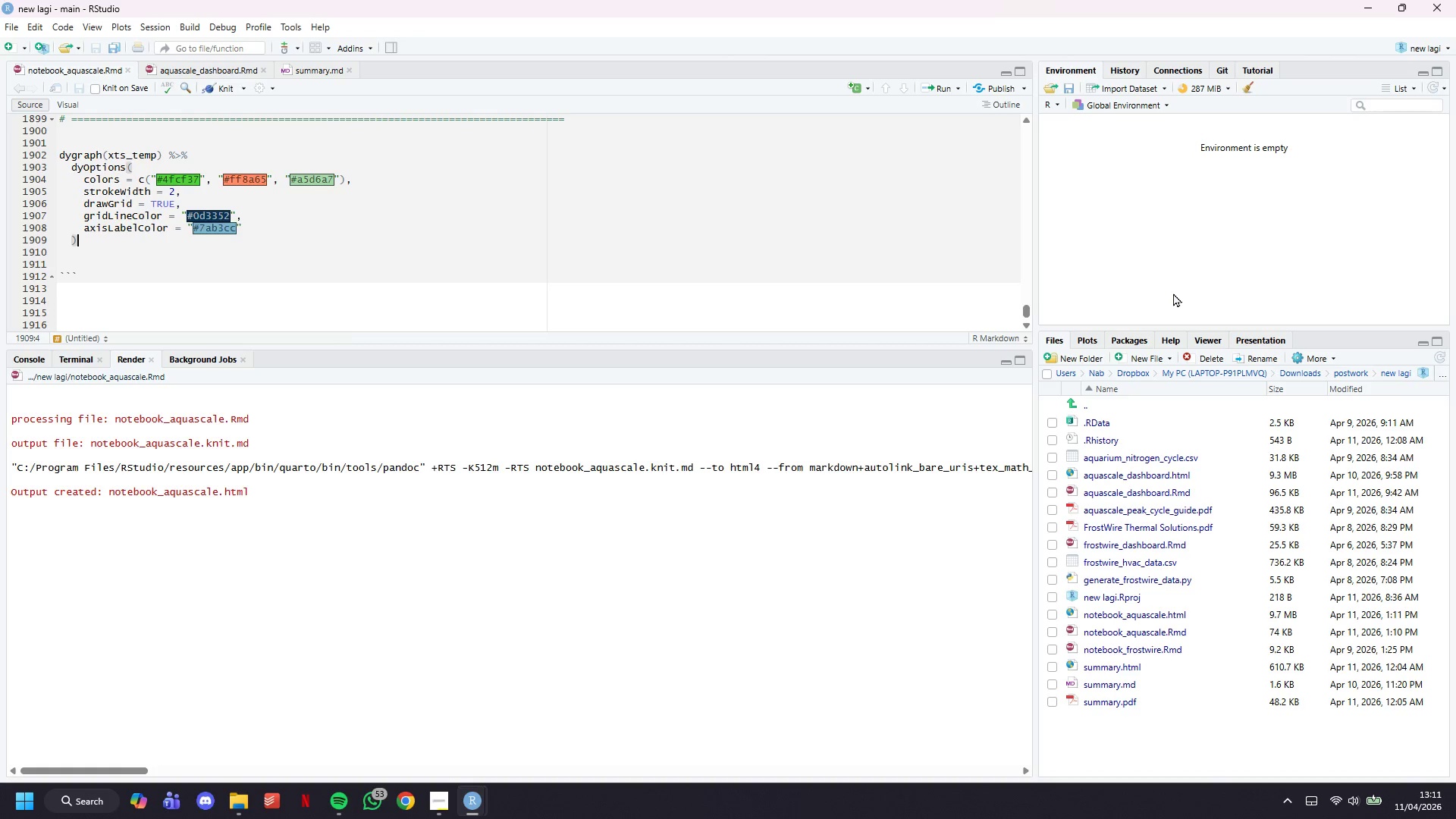 
key(Space)
 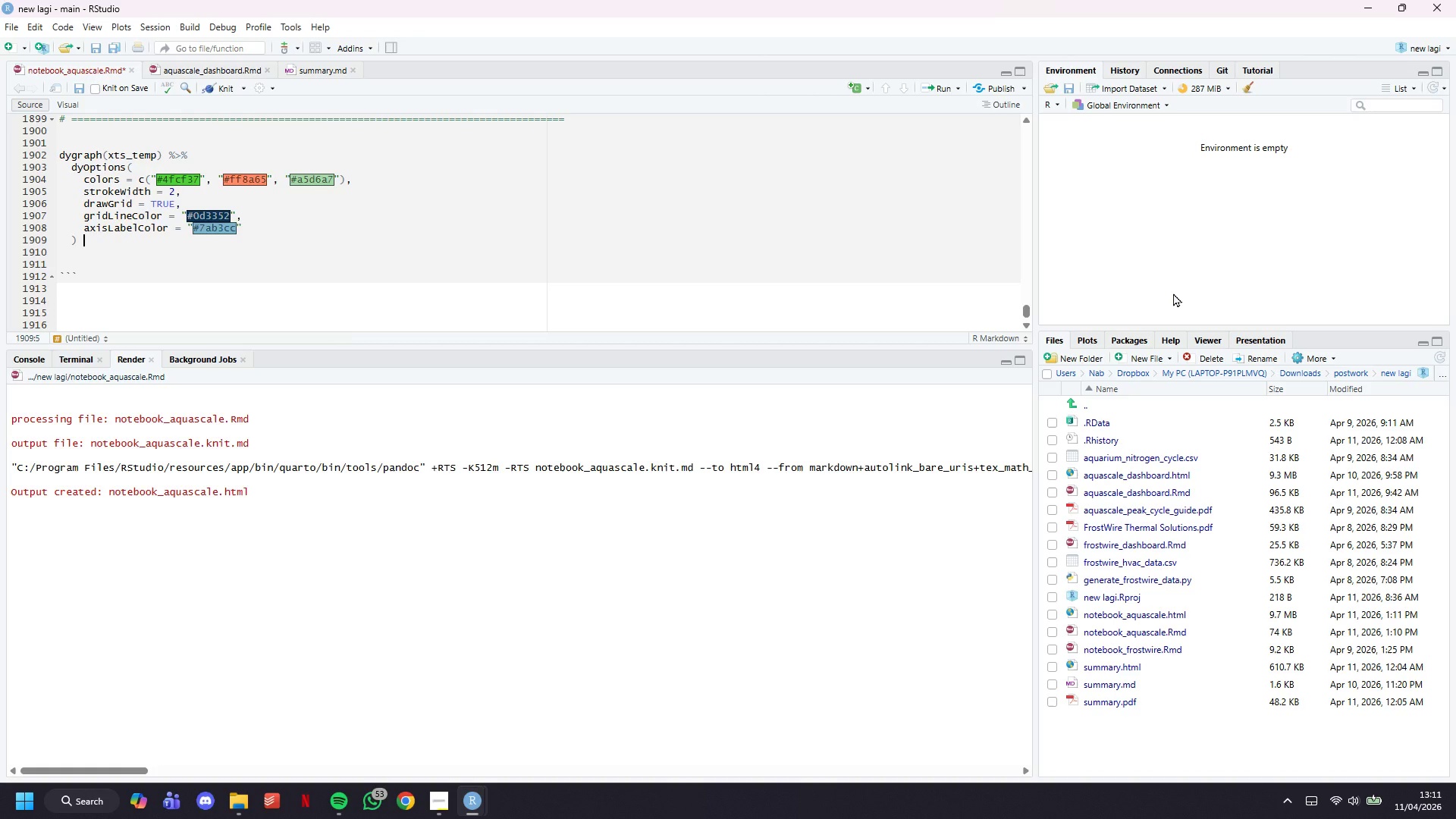 
key(Shift+5)
 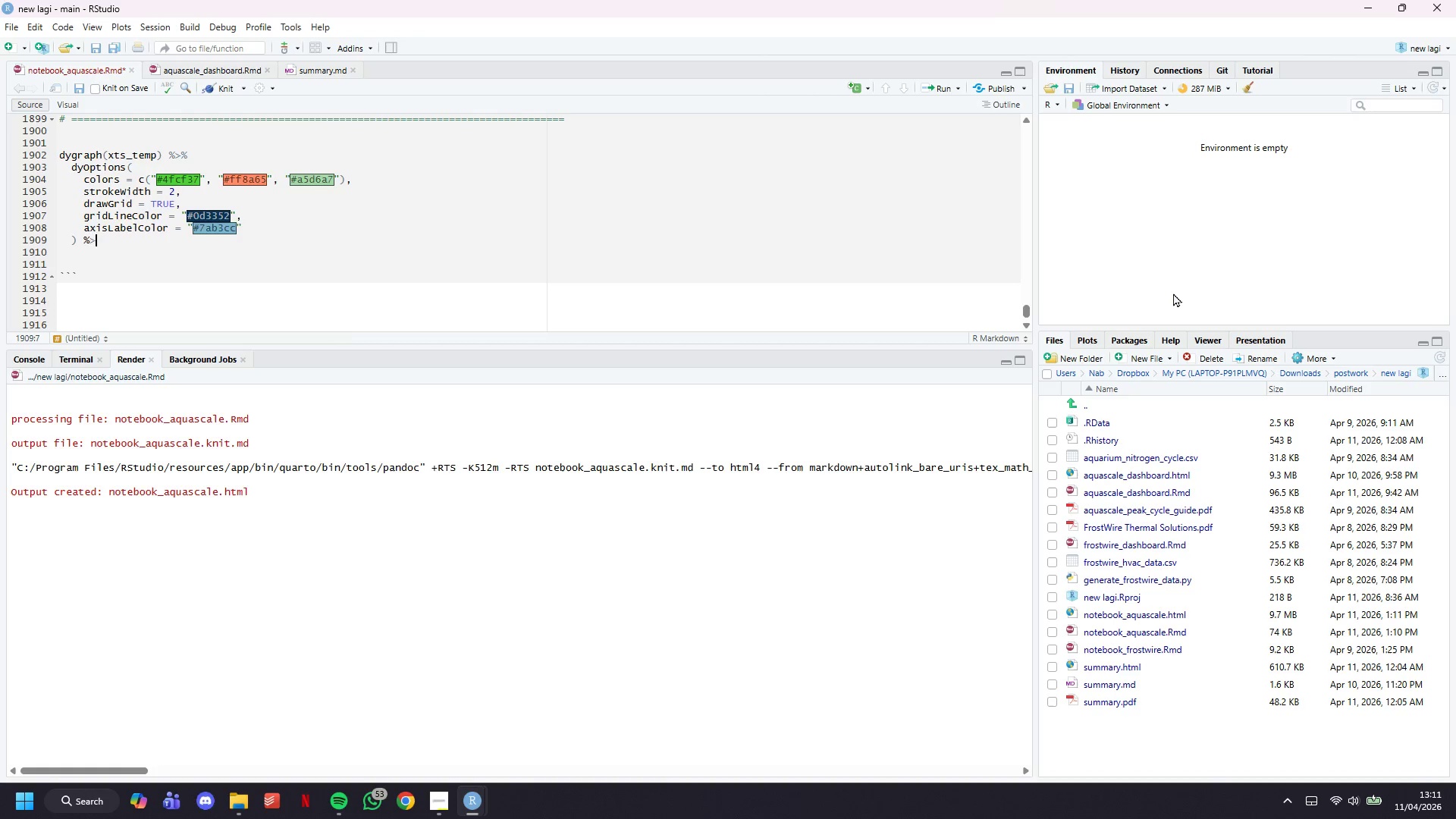 
key(Shift+Period)
 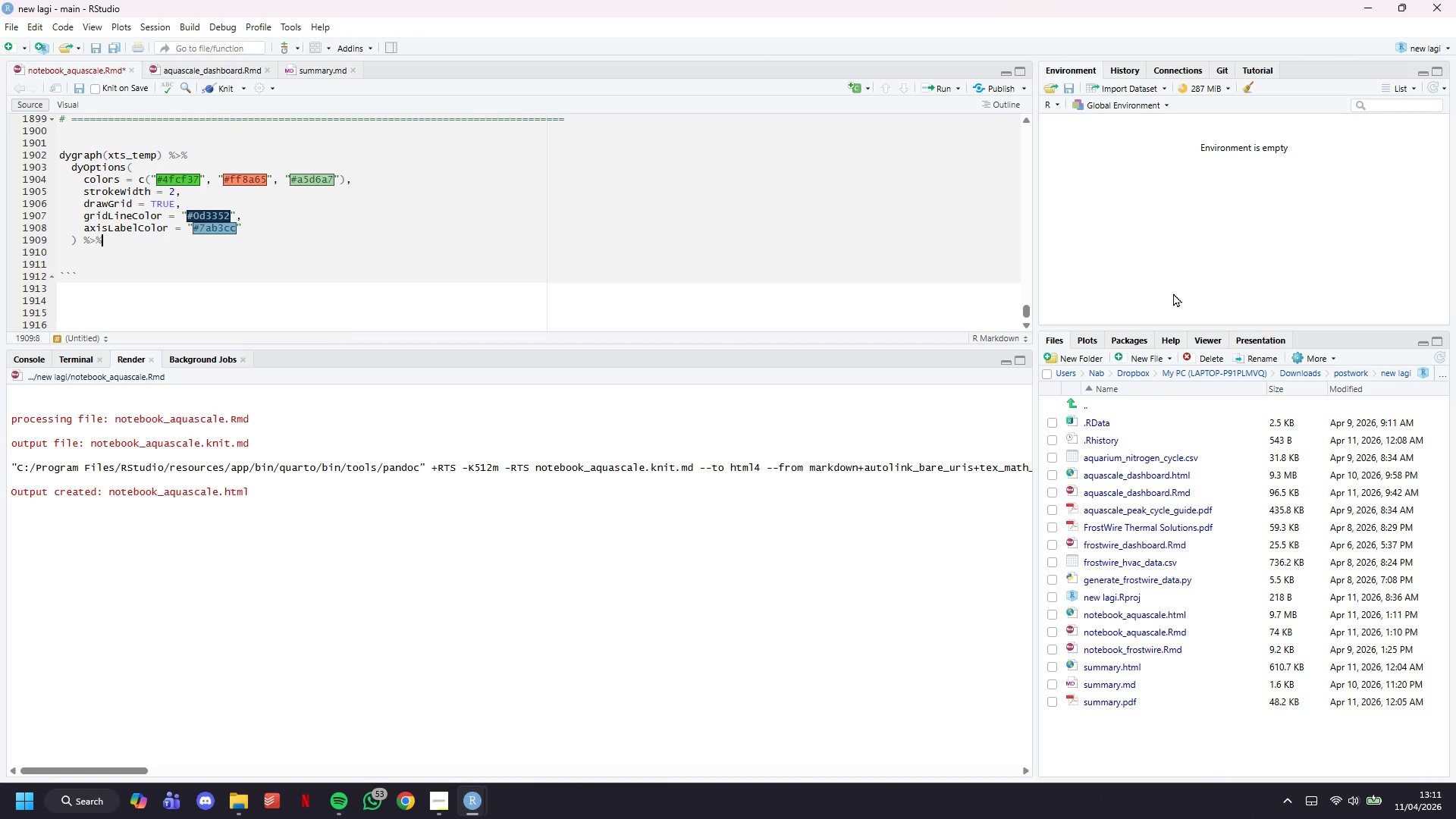 
key(Shift+5)
 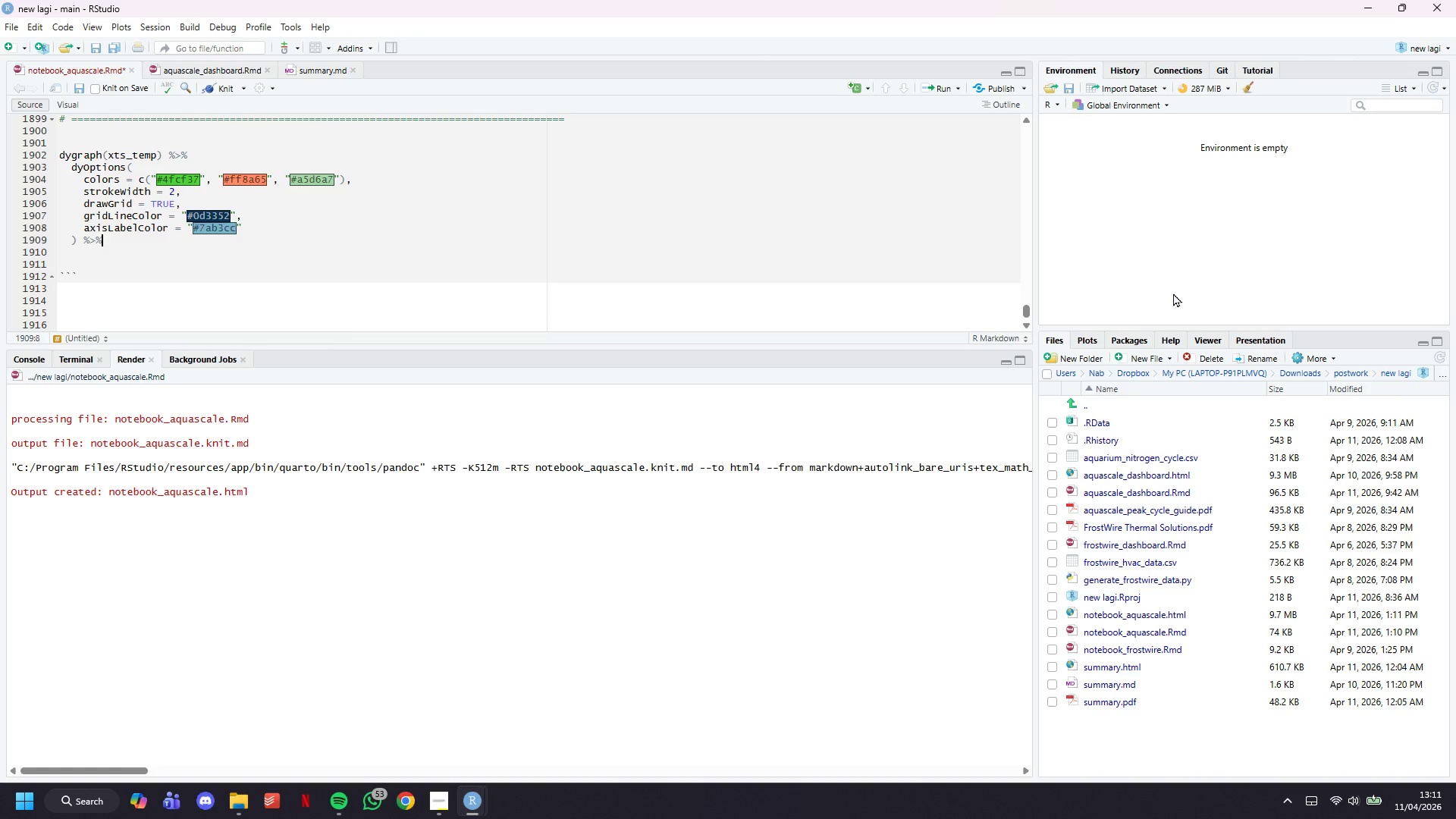 
key(Enter)
 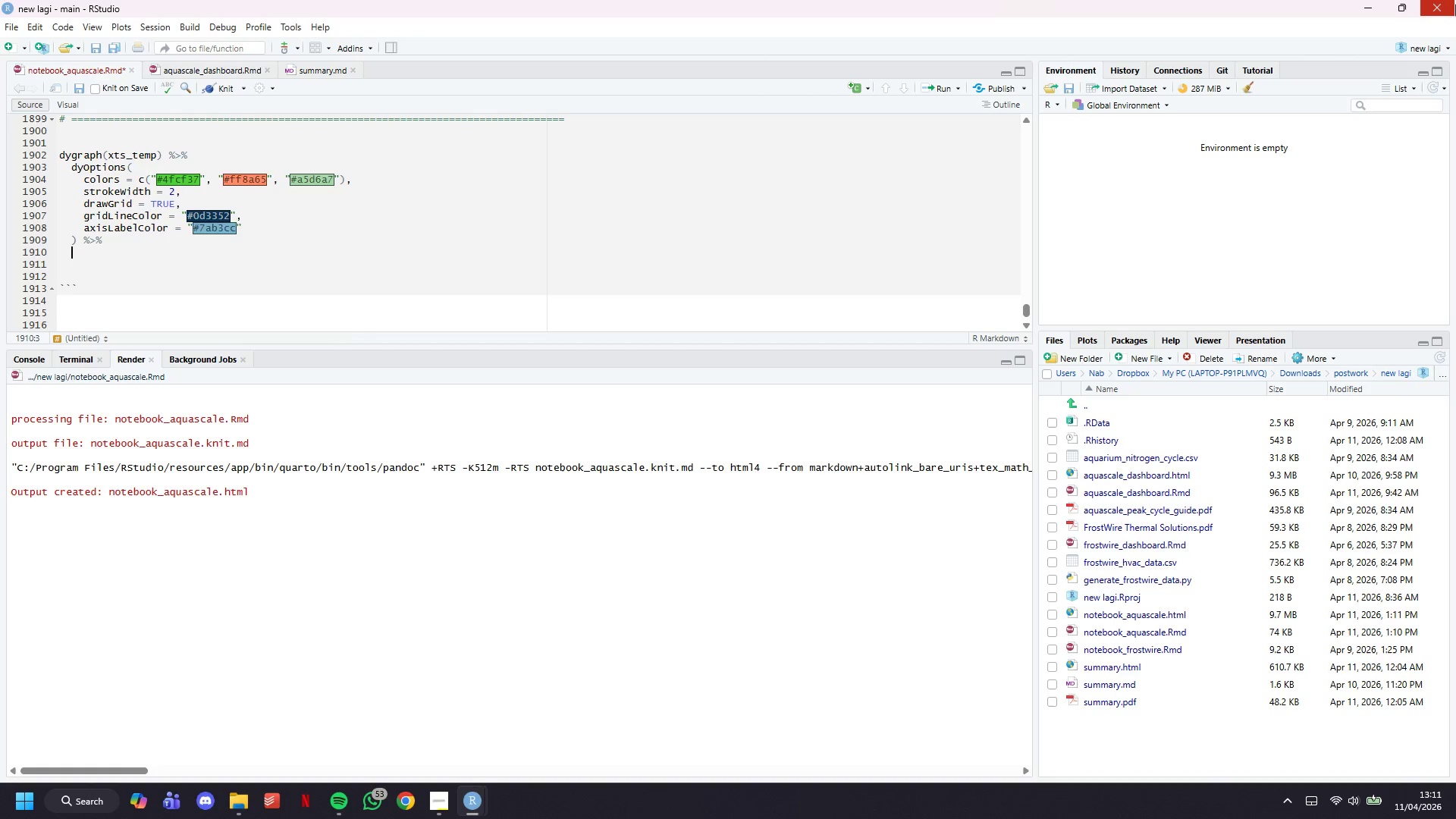 
type(dyAxis("x)
 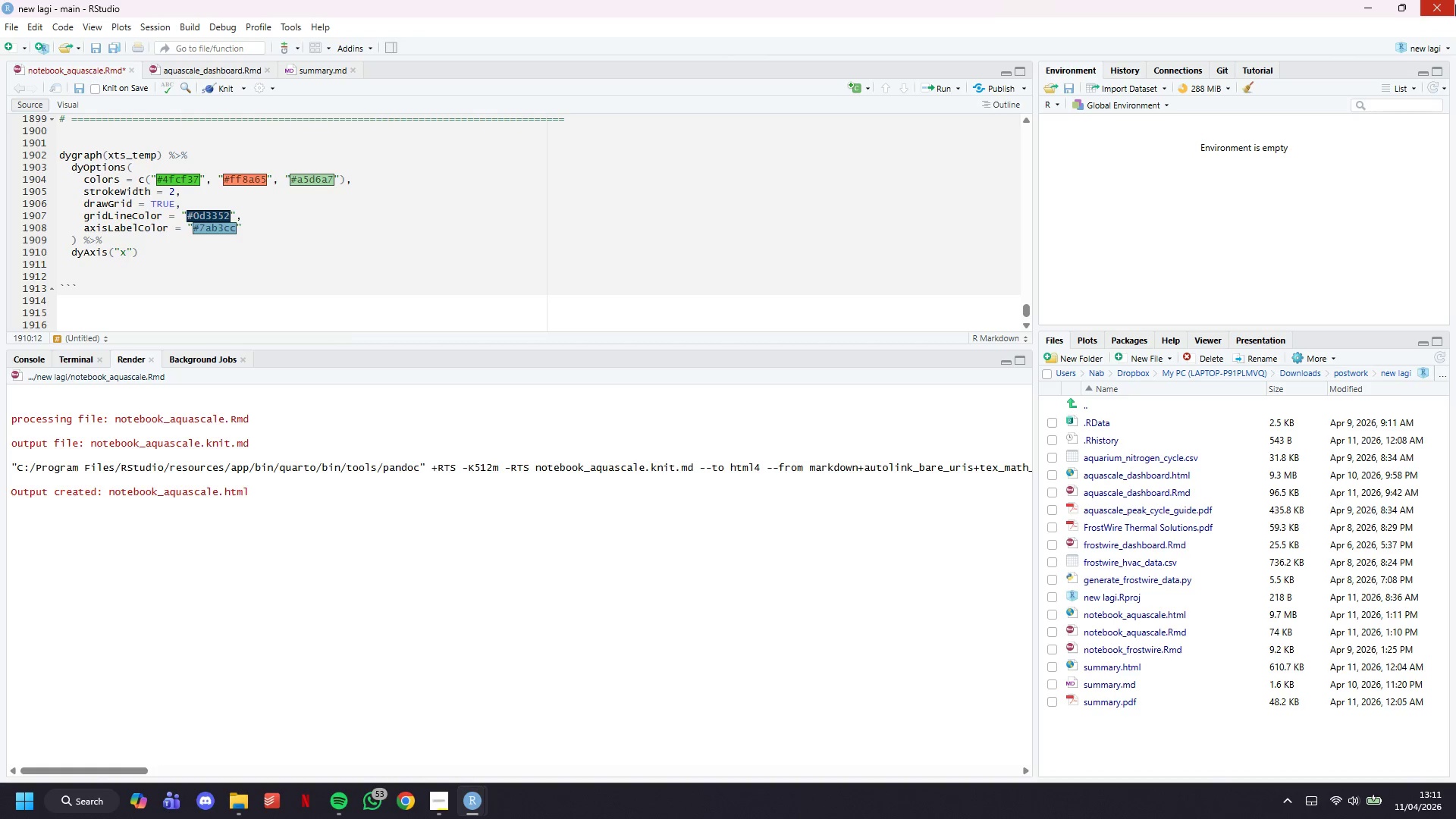 
key(ArrowRight)
 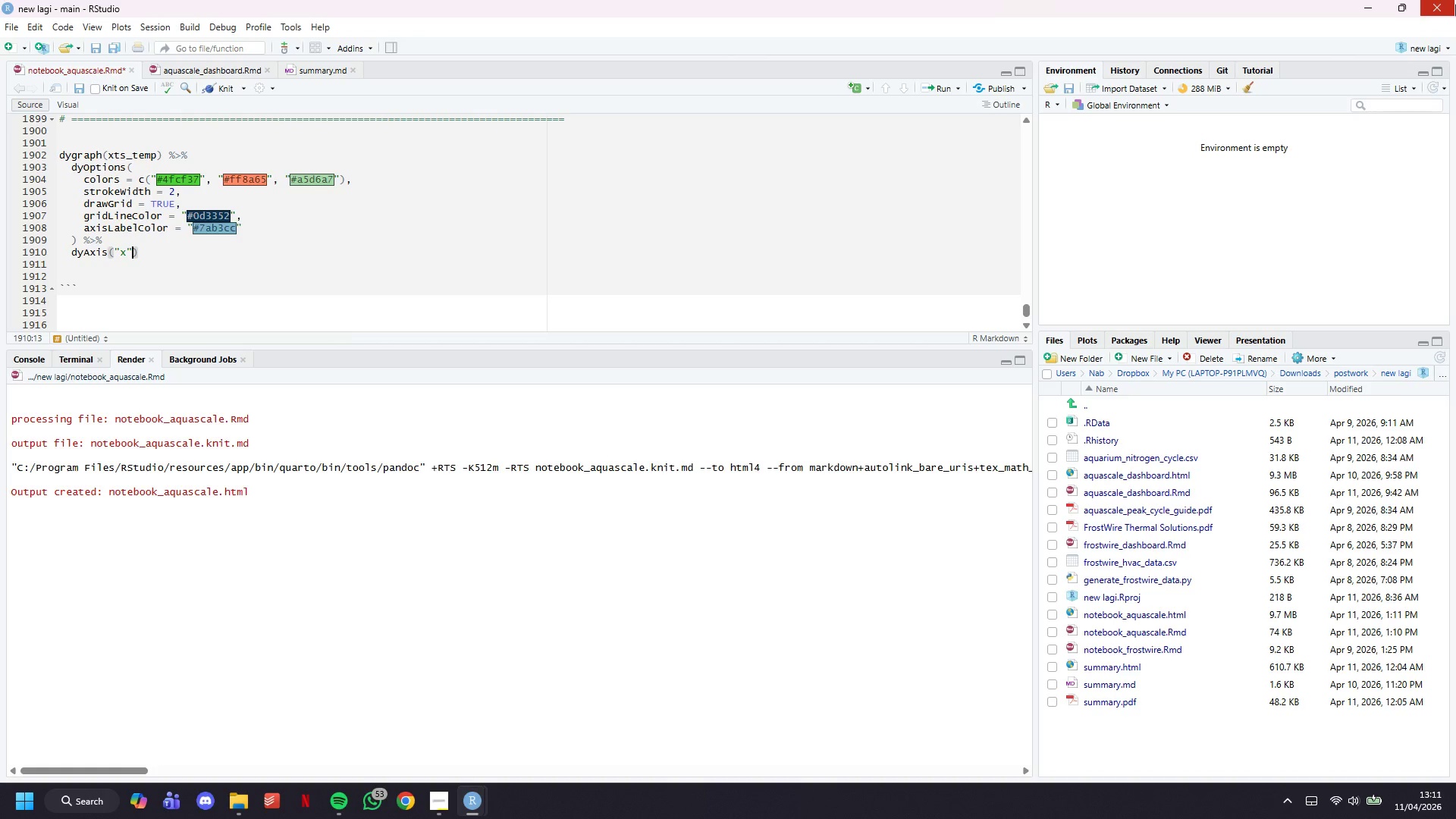 
type(, label = "Date)
 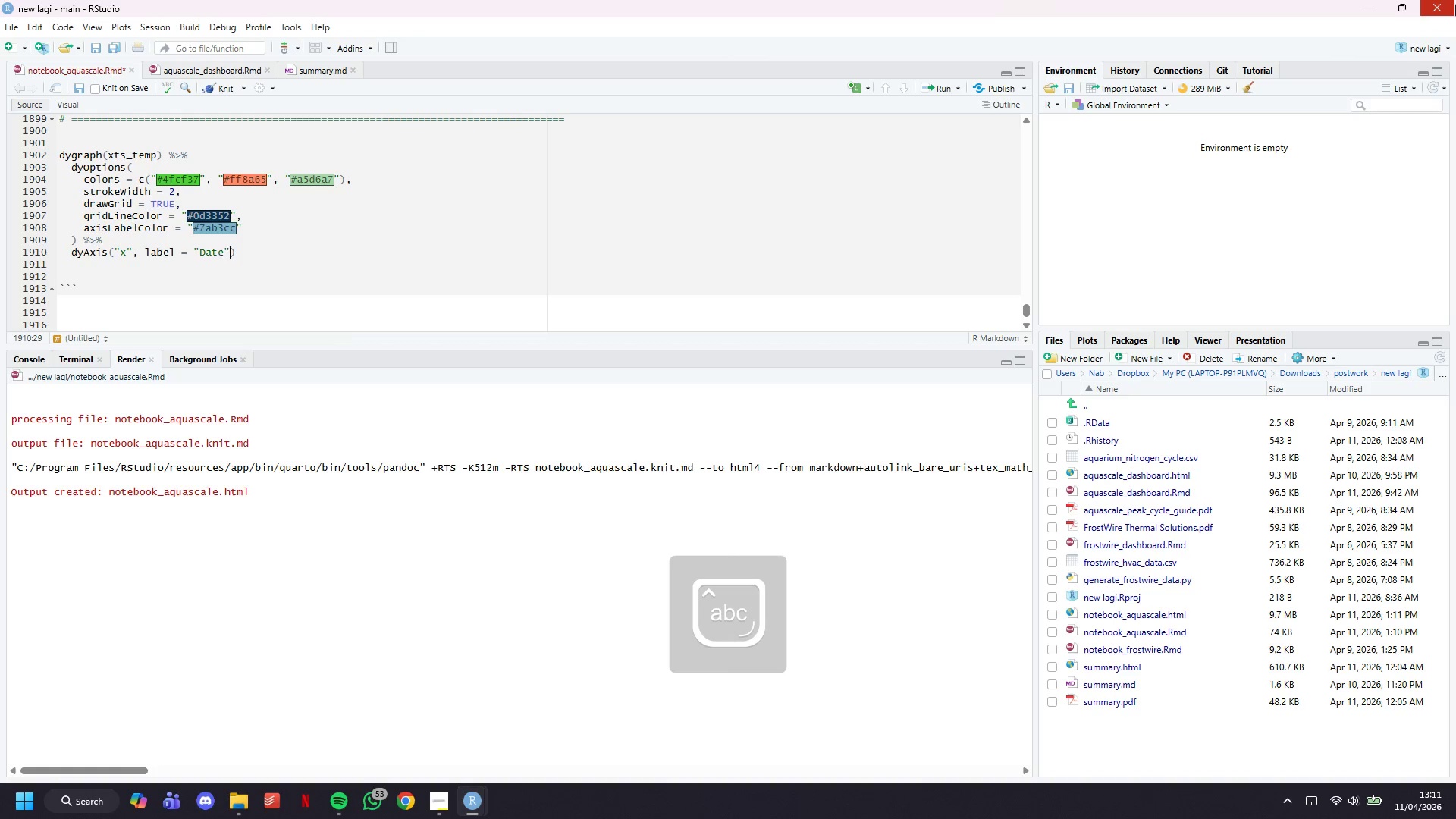 
key(ArrowRight)
 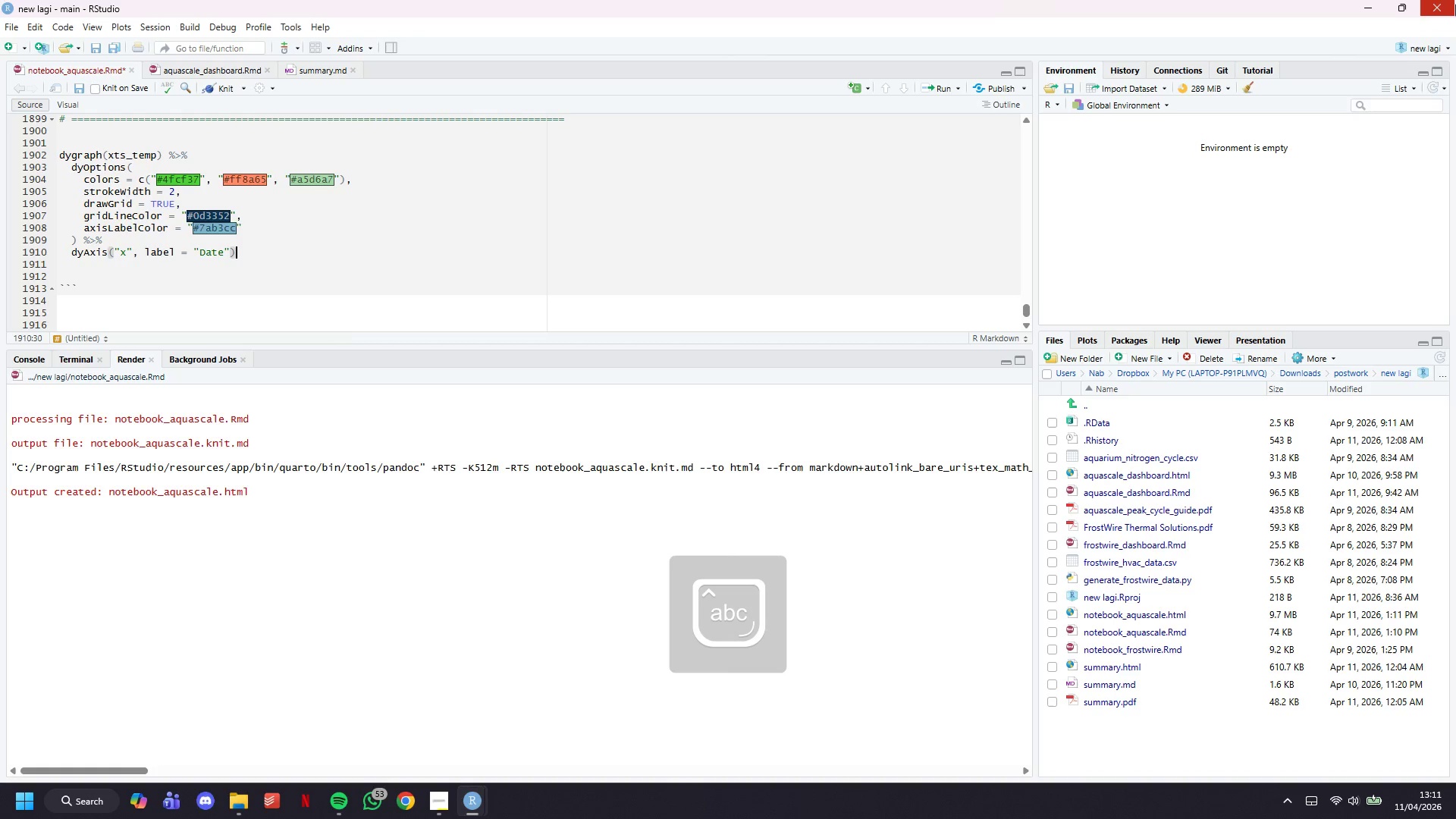 
key(ArrowRight)
 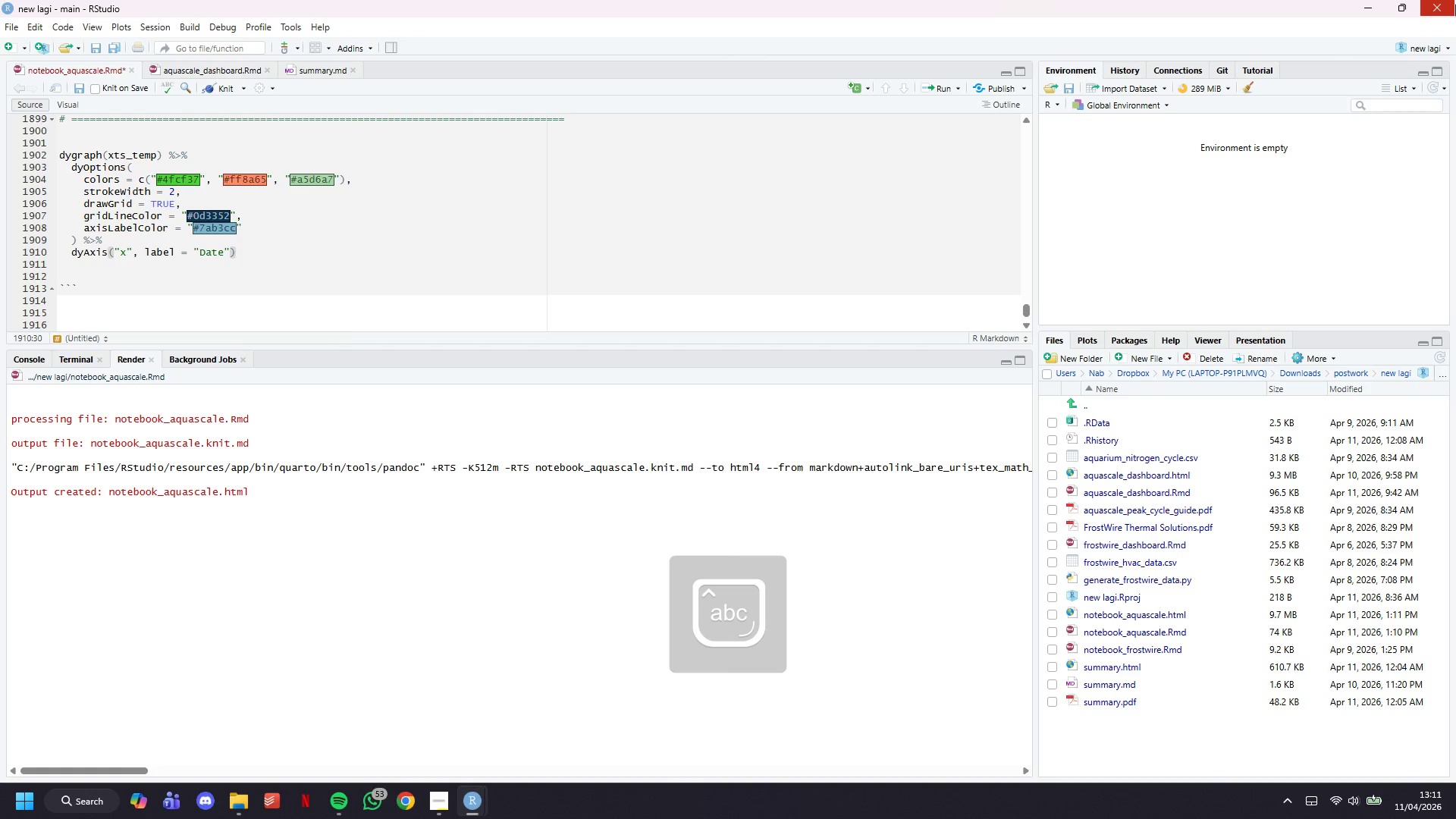 
key(Control+S)
 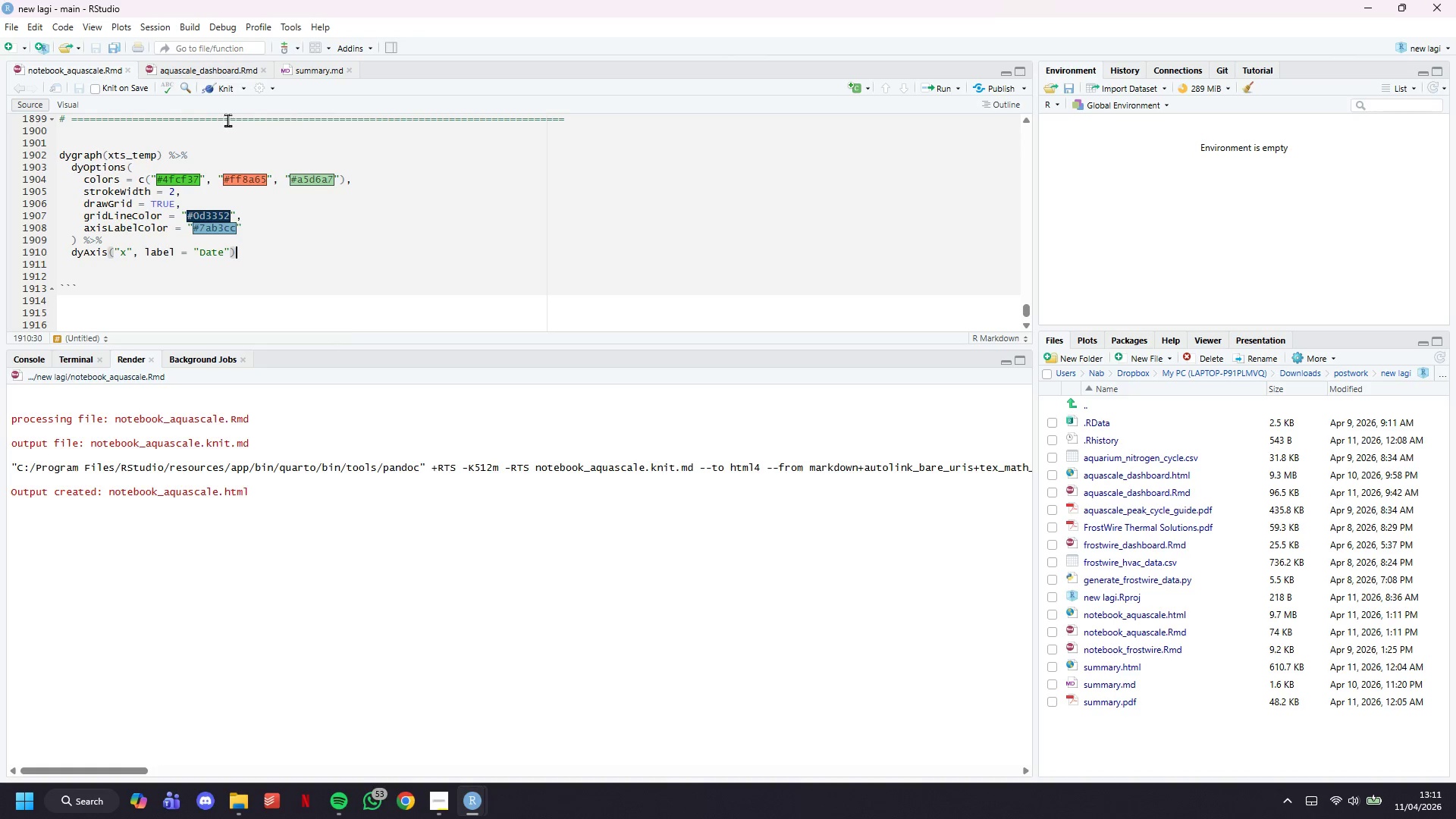 
left_click([223, 87])
 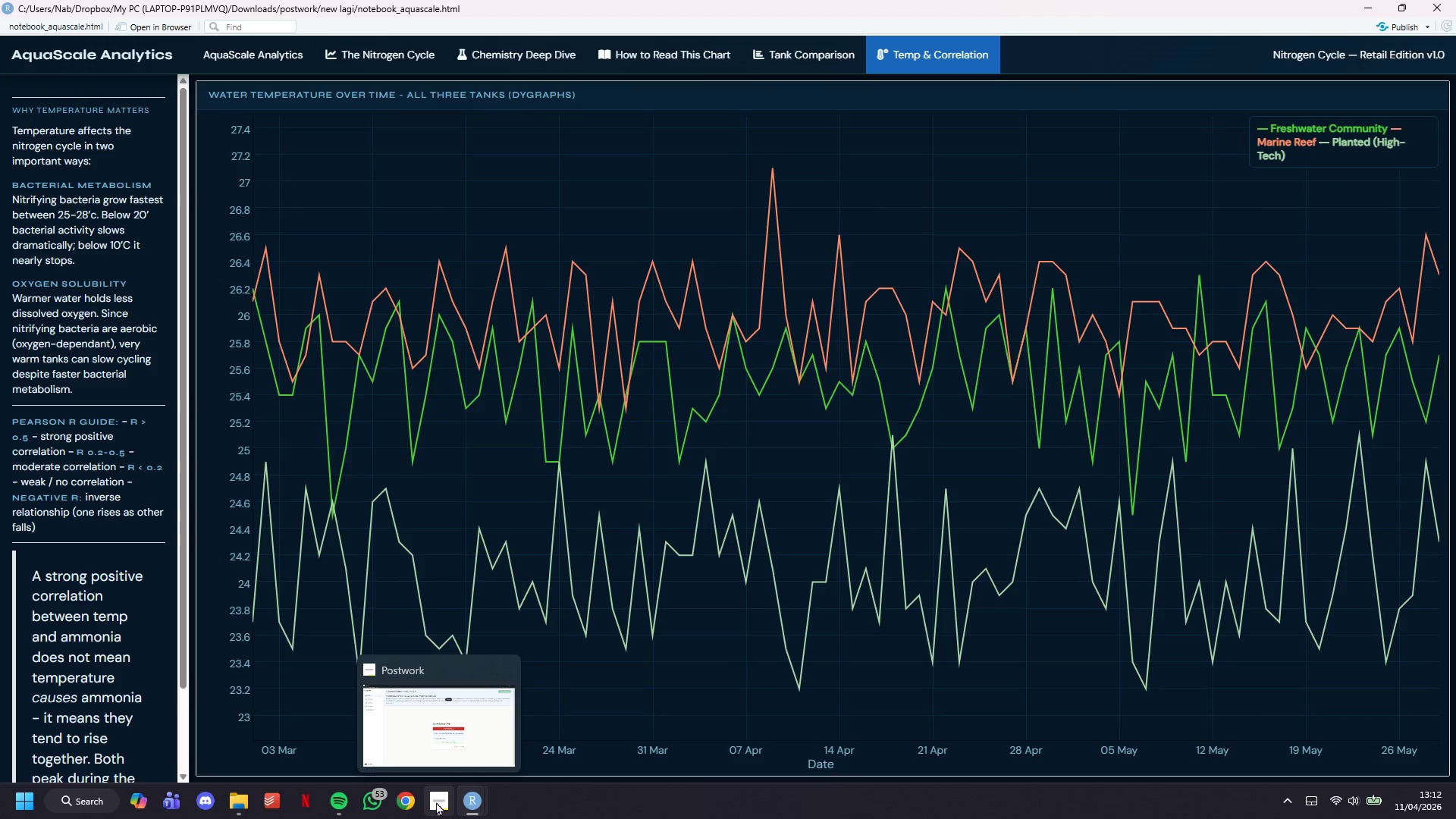 
wait(25.39)
 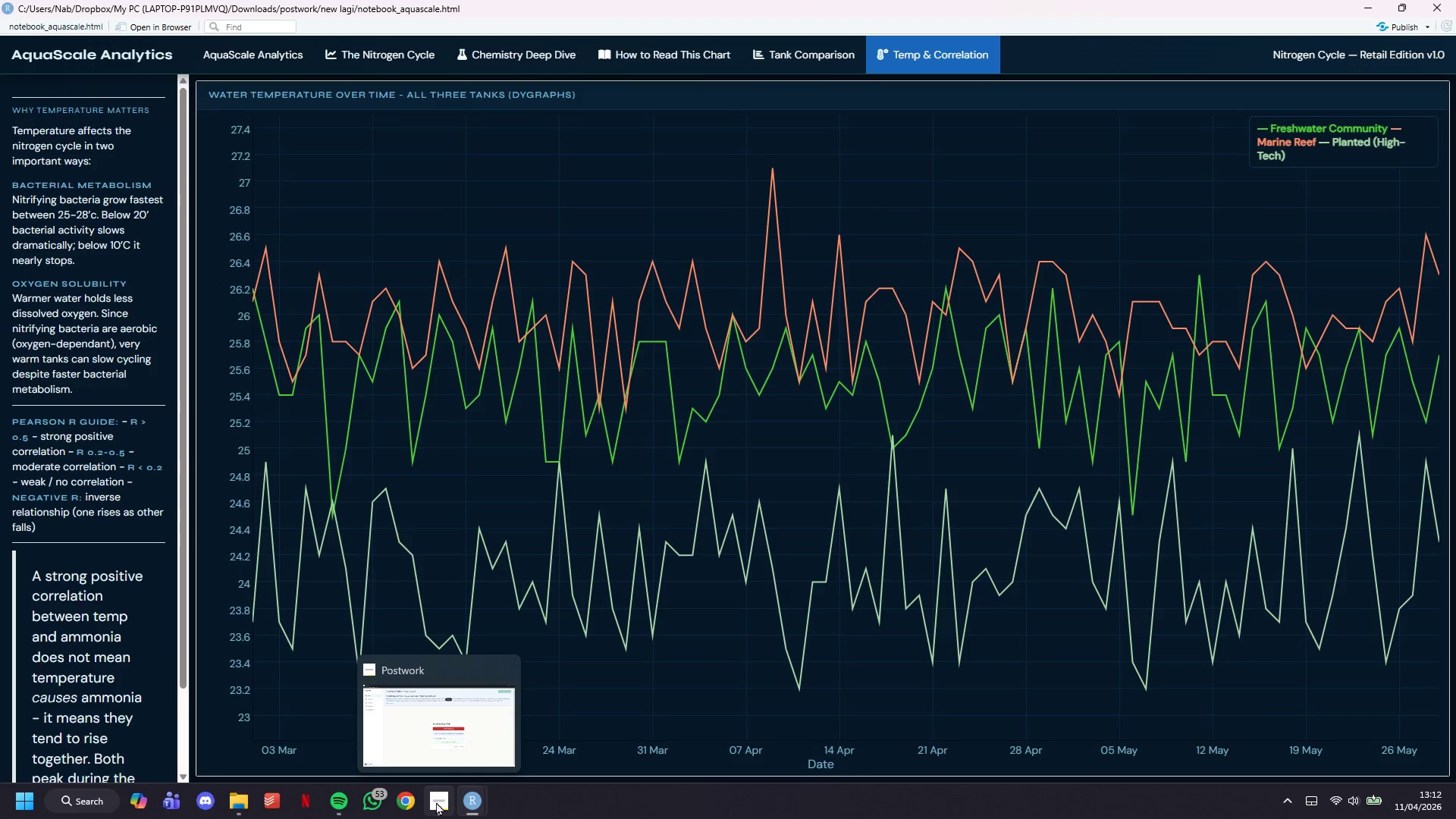 
left_click([1377, 4])
 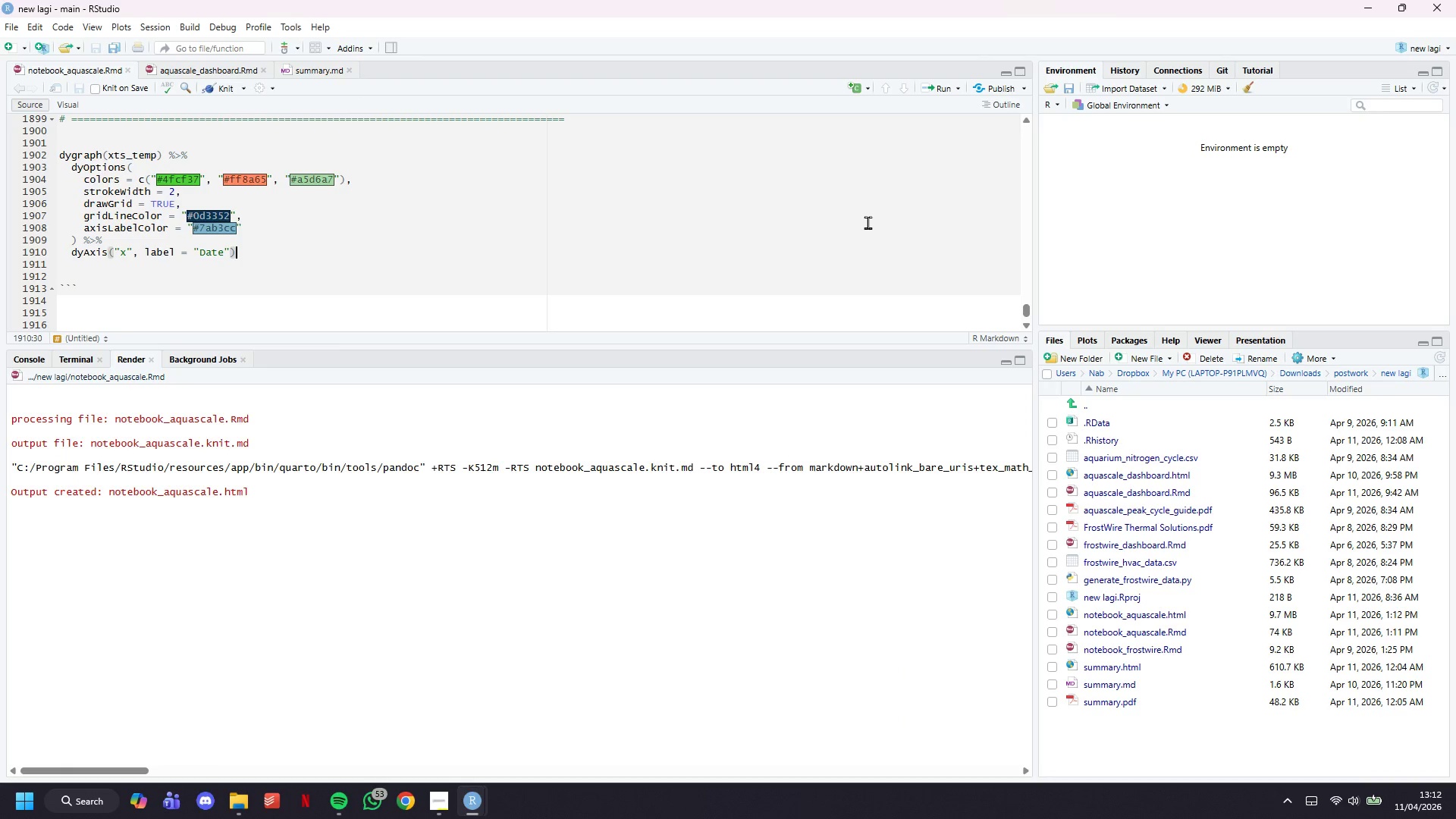 
key(Space)
 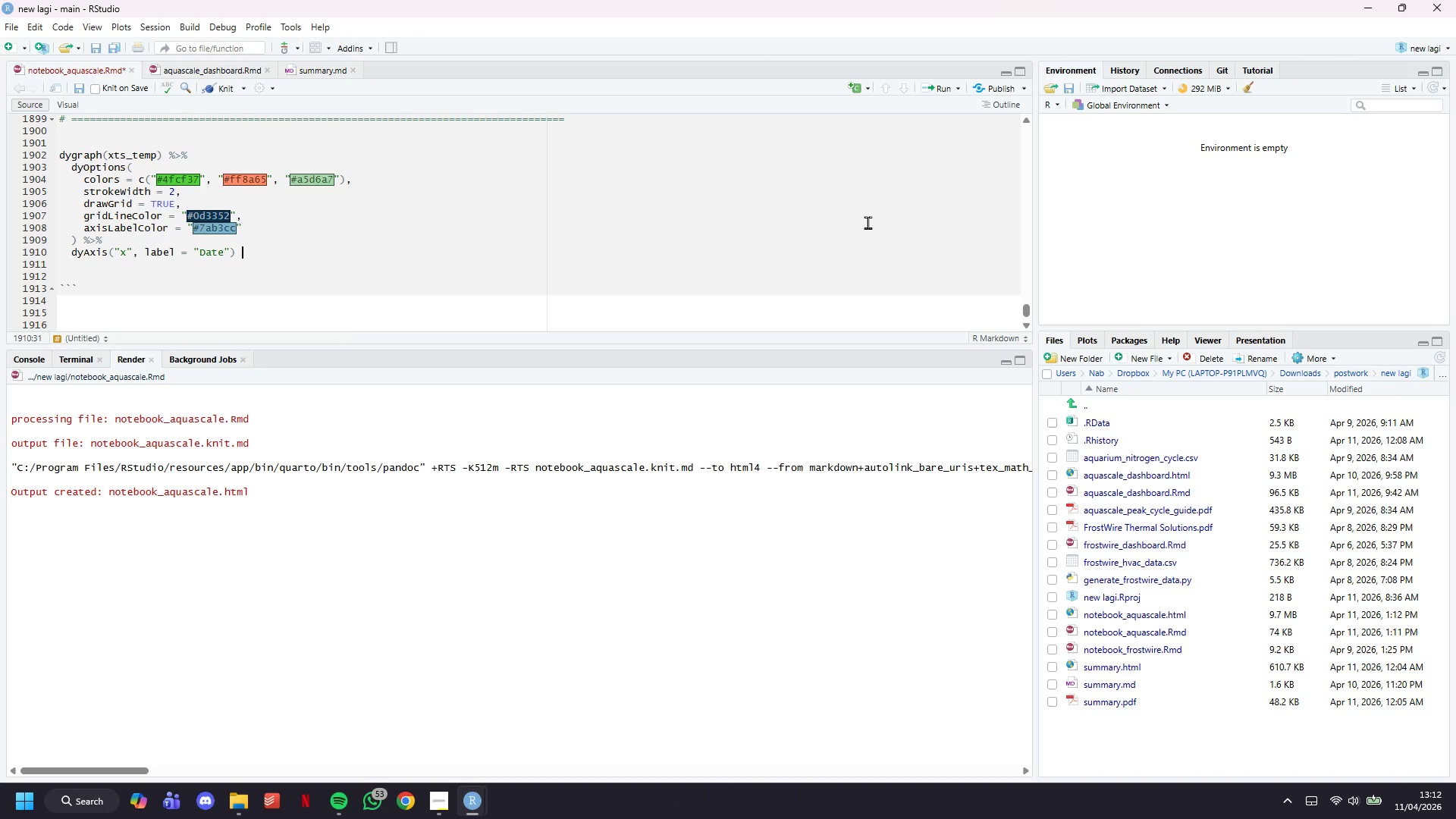 
key(Shift+5)
 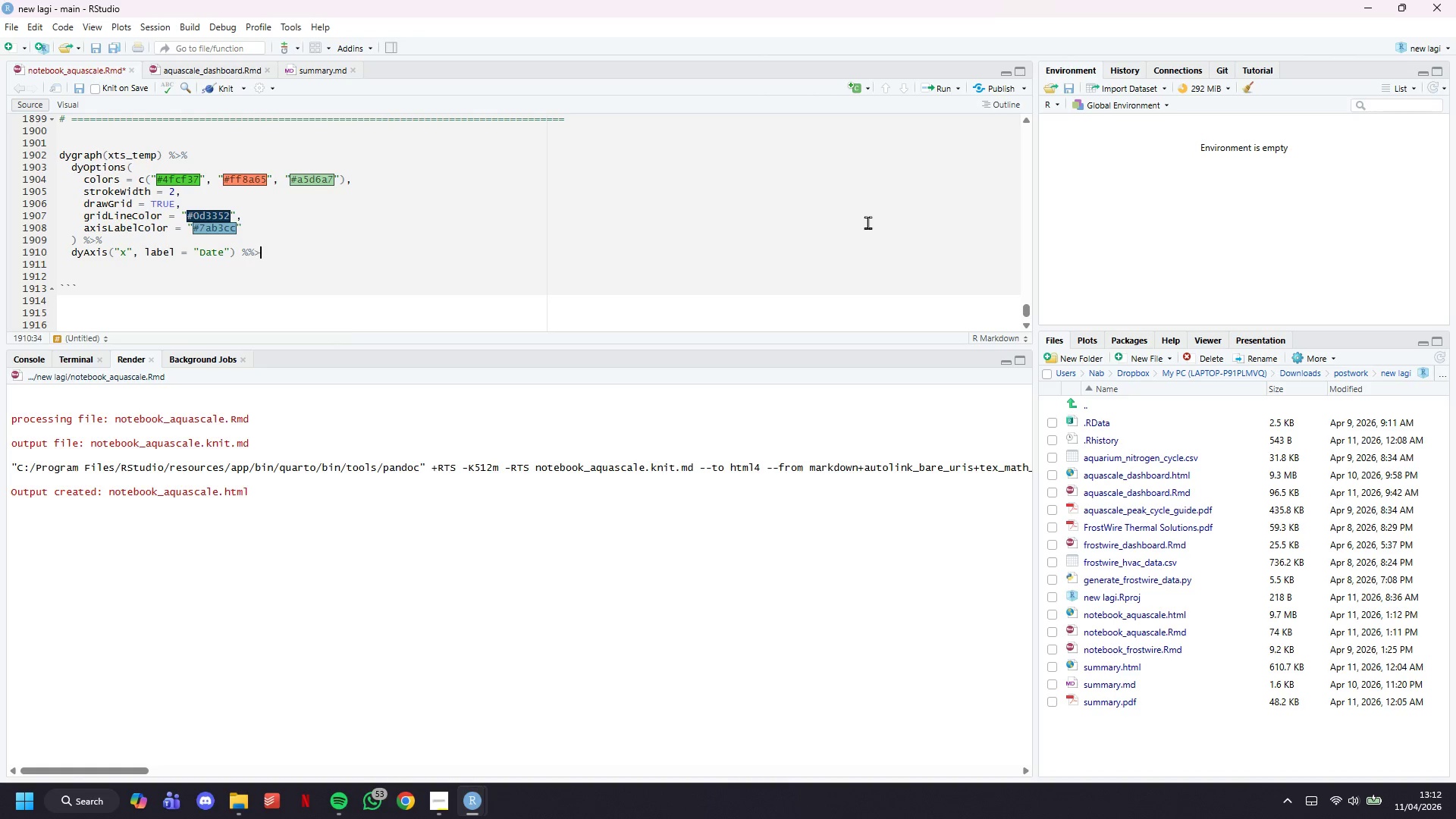 
key(Shift+Period)
 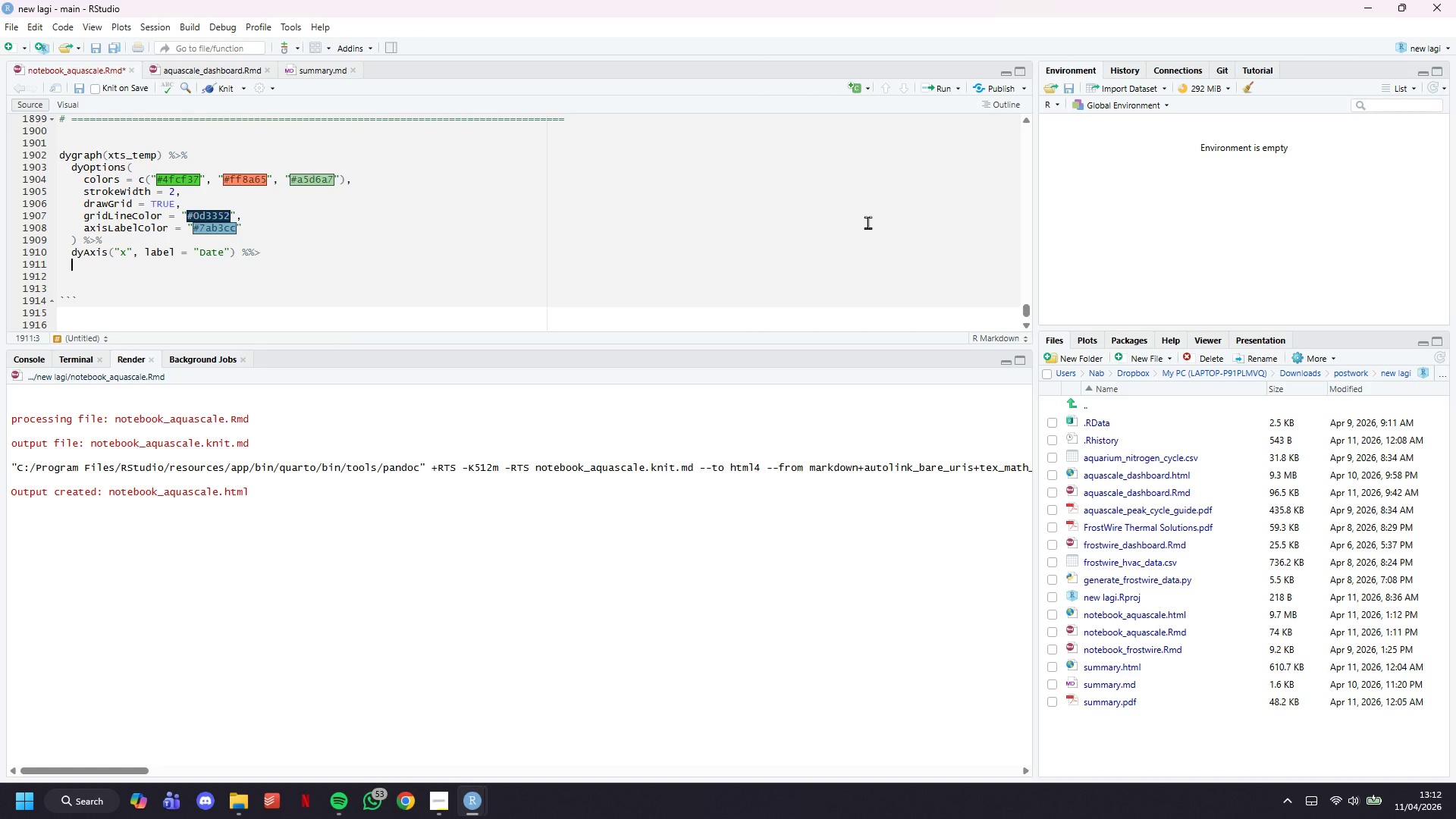 
key(Shift+5)
 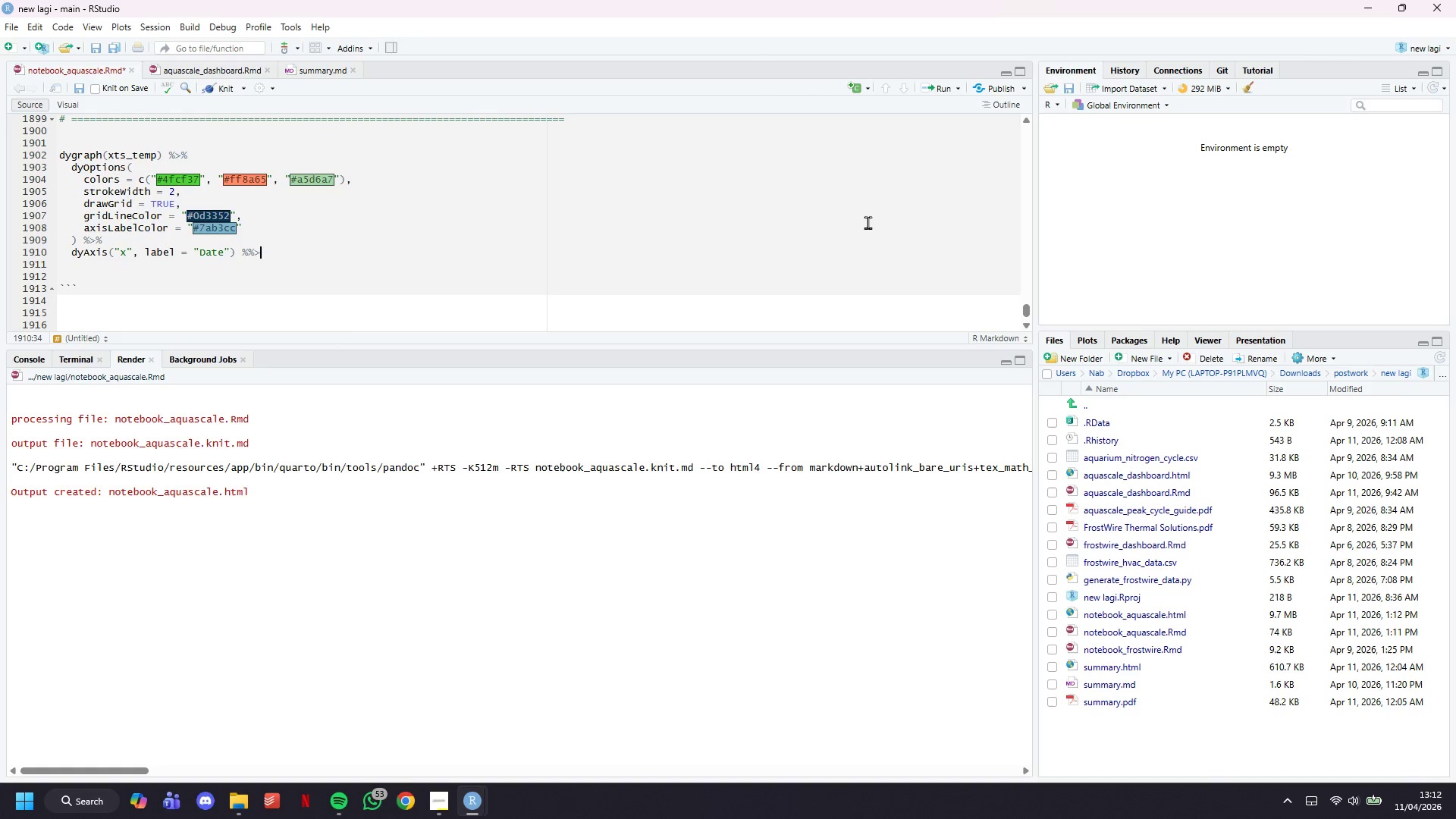 
key(Enter)
 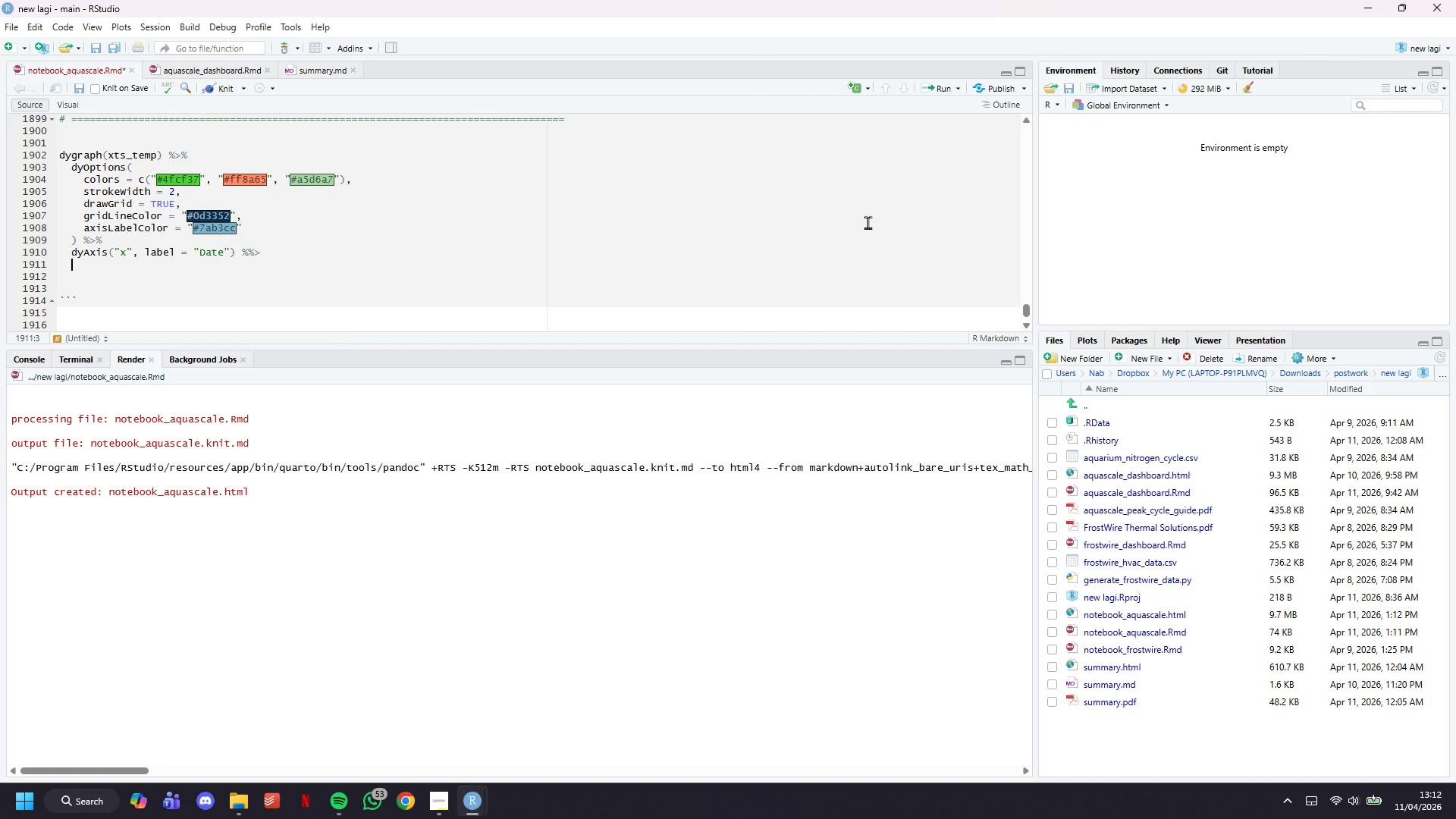 
key(Backslash)
 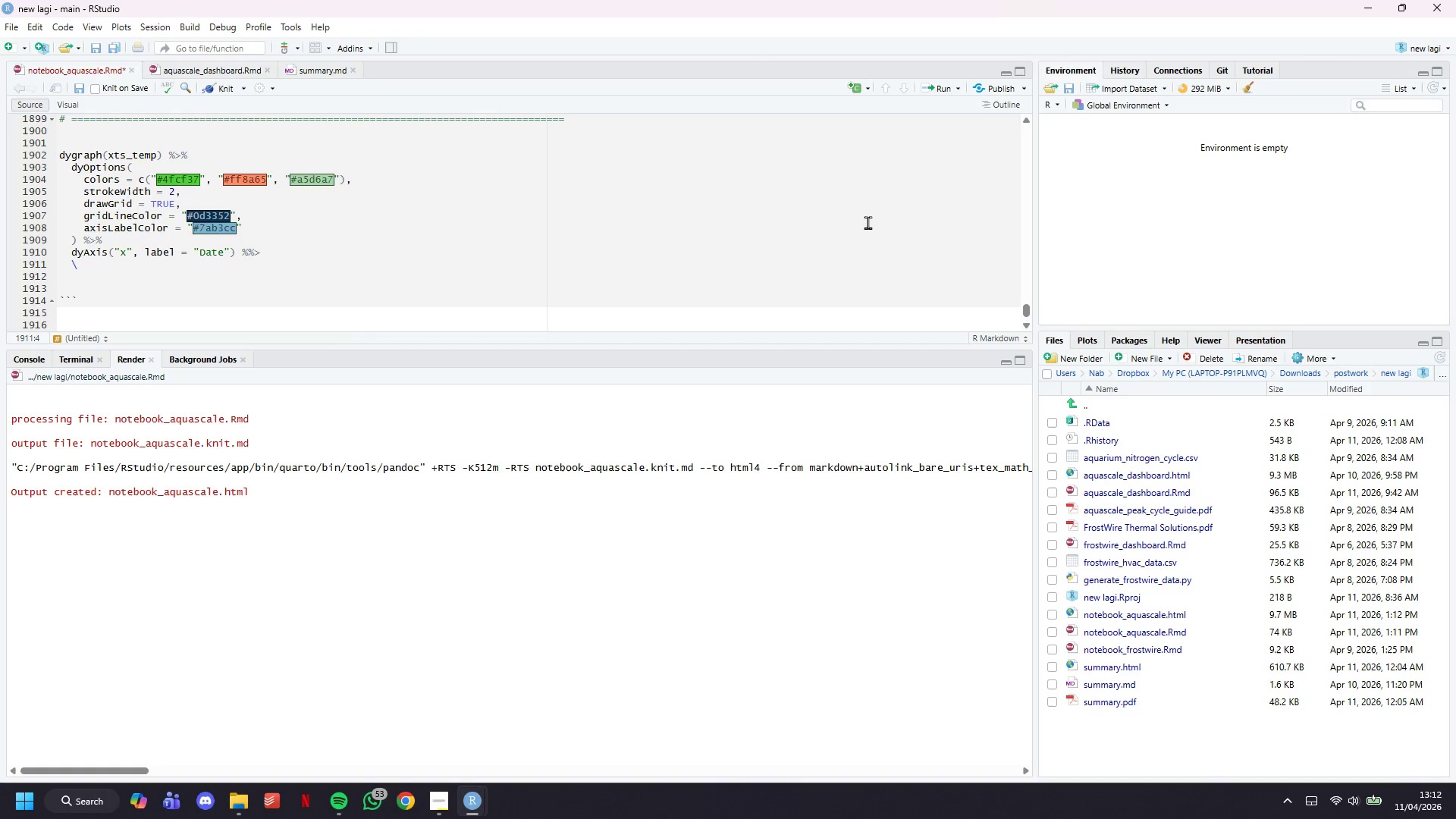 
key(Backspace)
 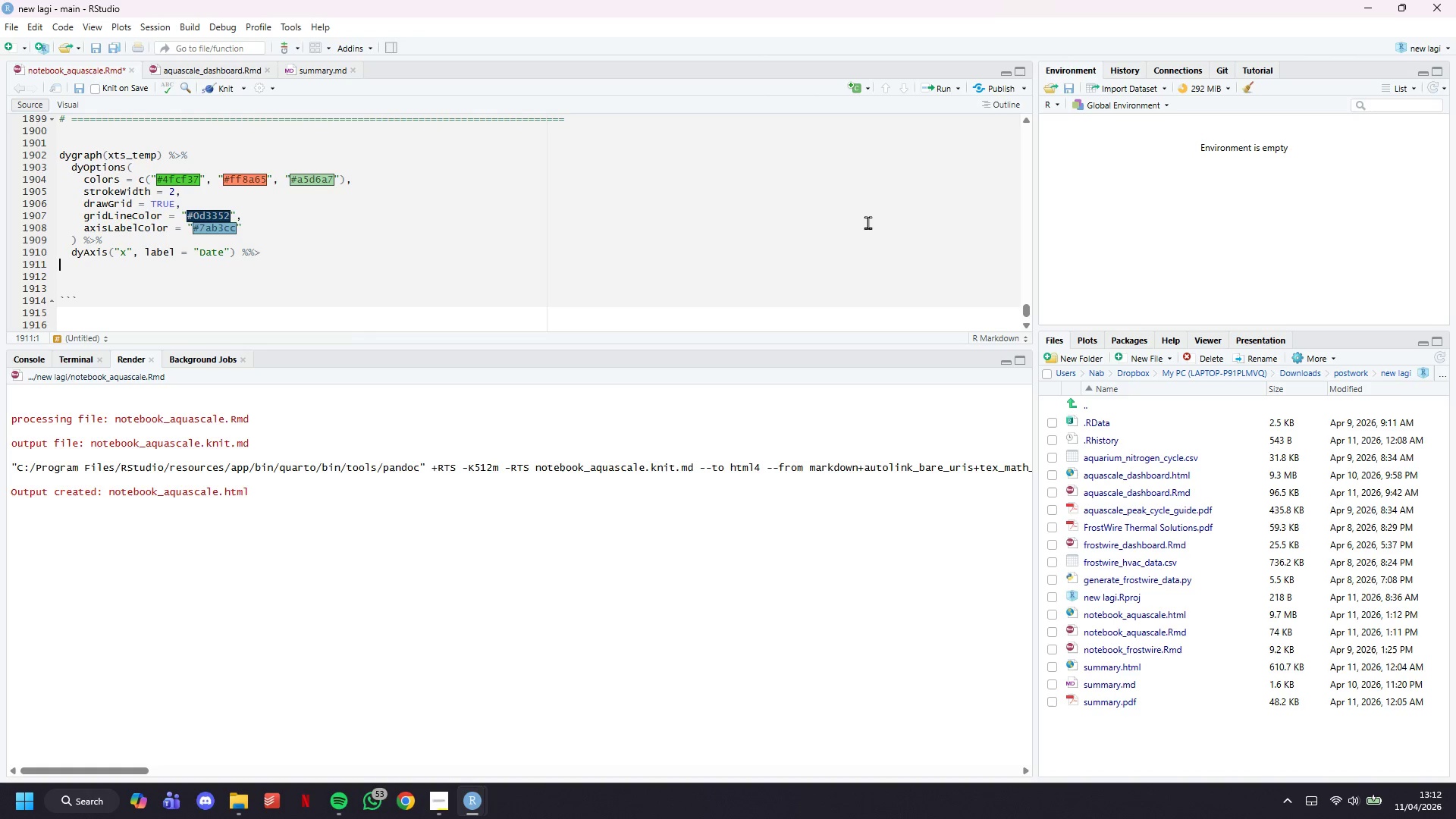 
key(Backspace)
 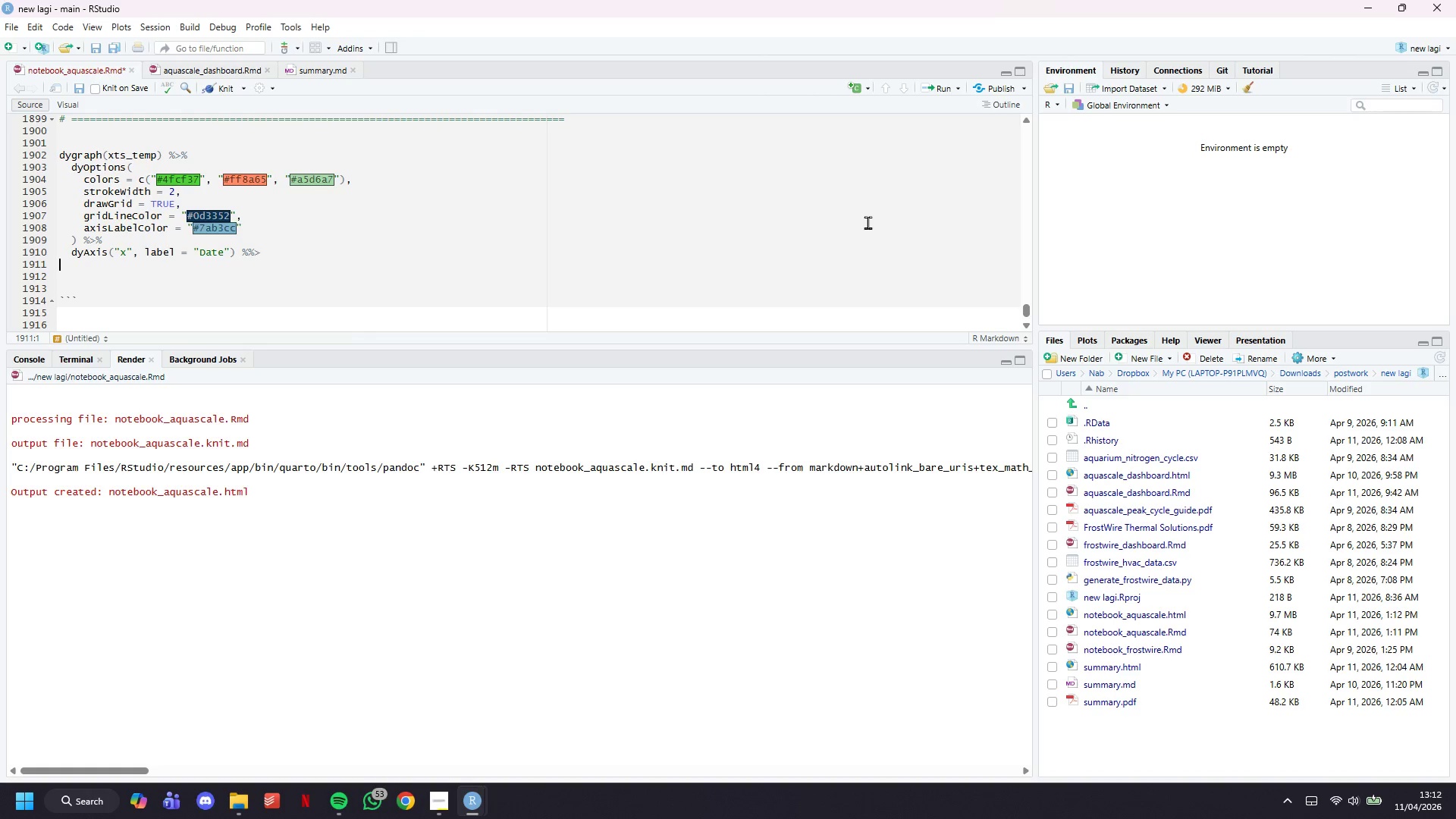 
key(Backspace)
 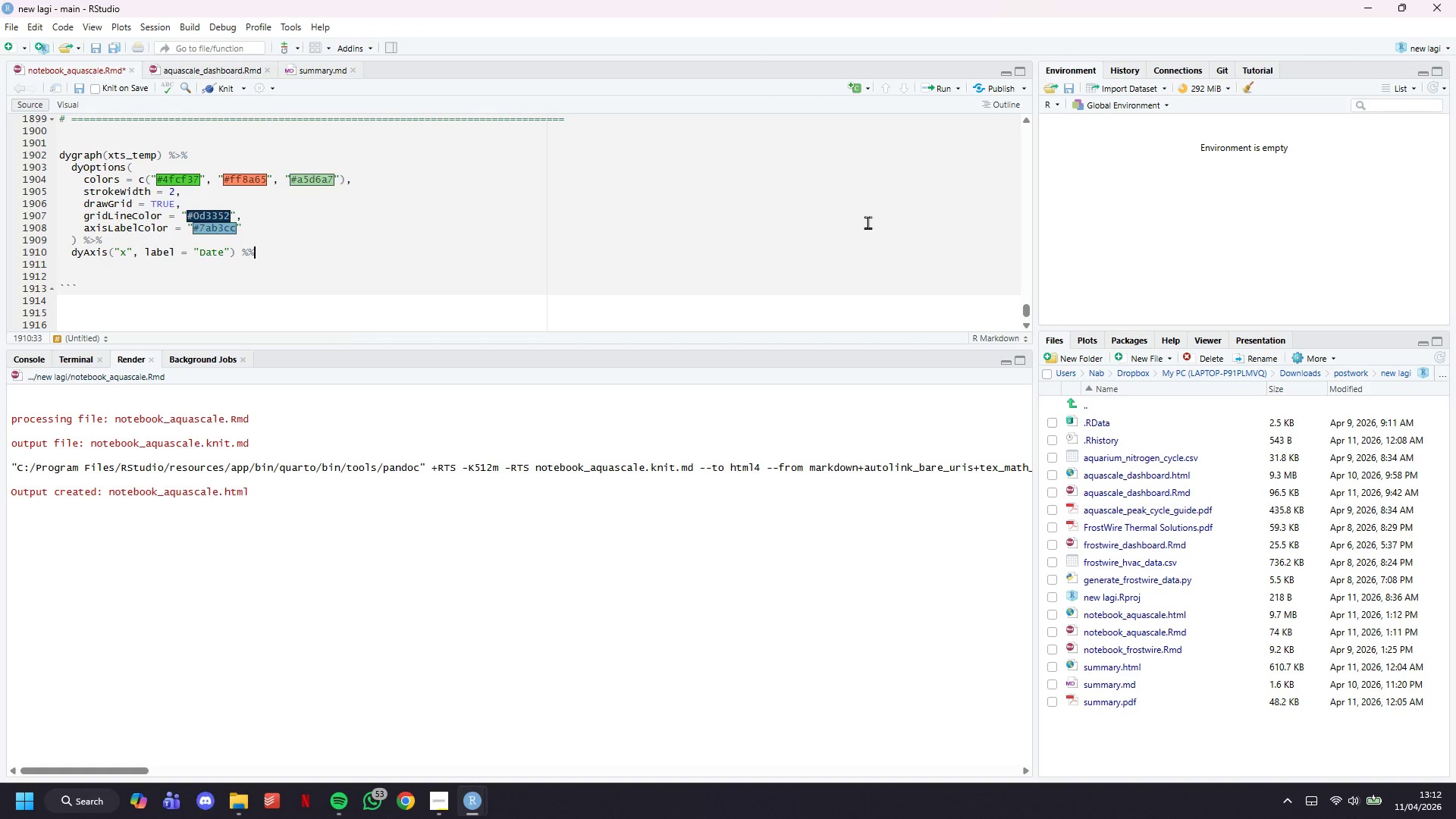 
key(Backspace)
 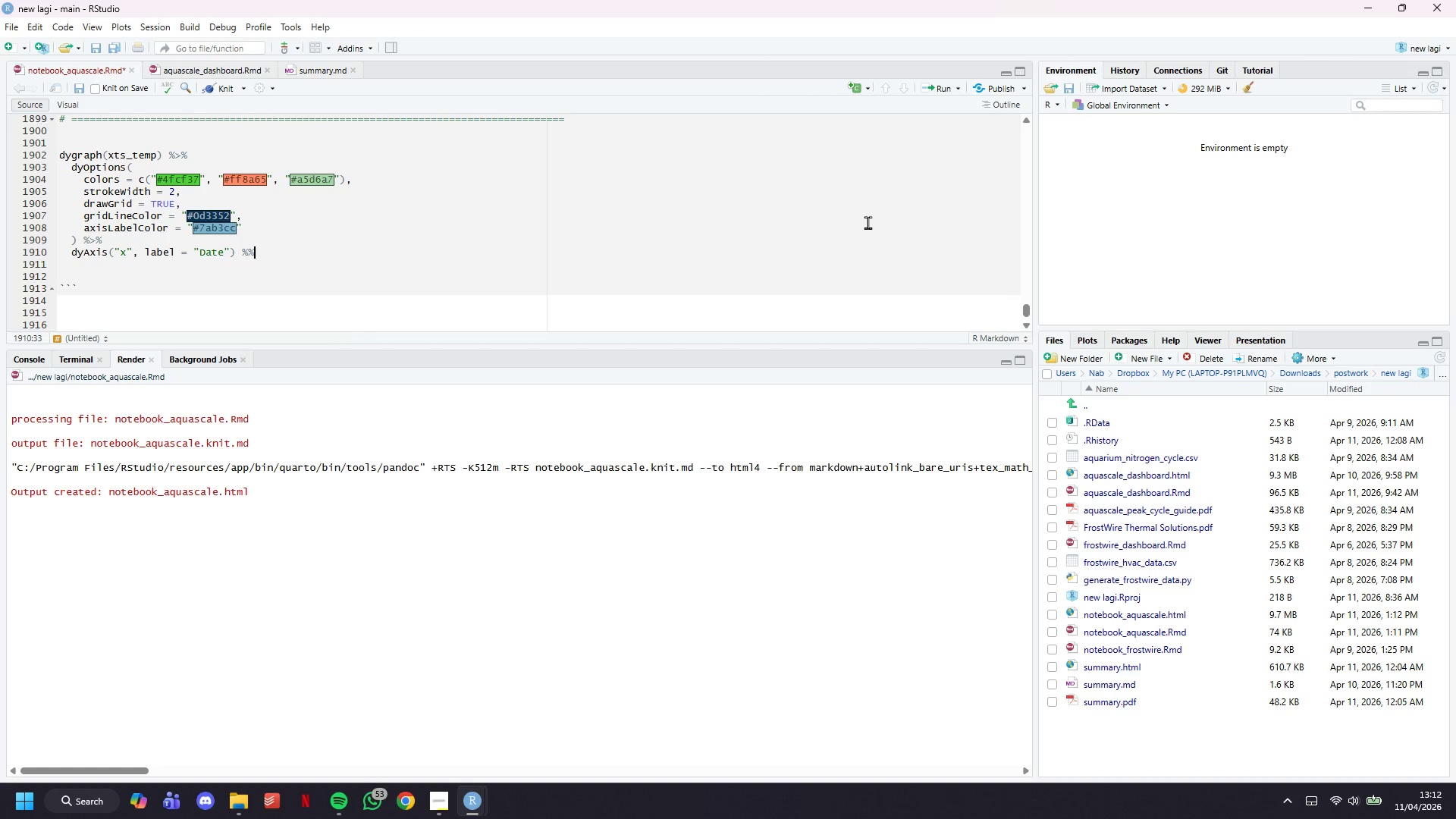 
key(Backspace)
 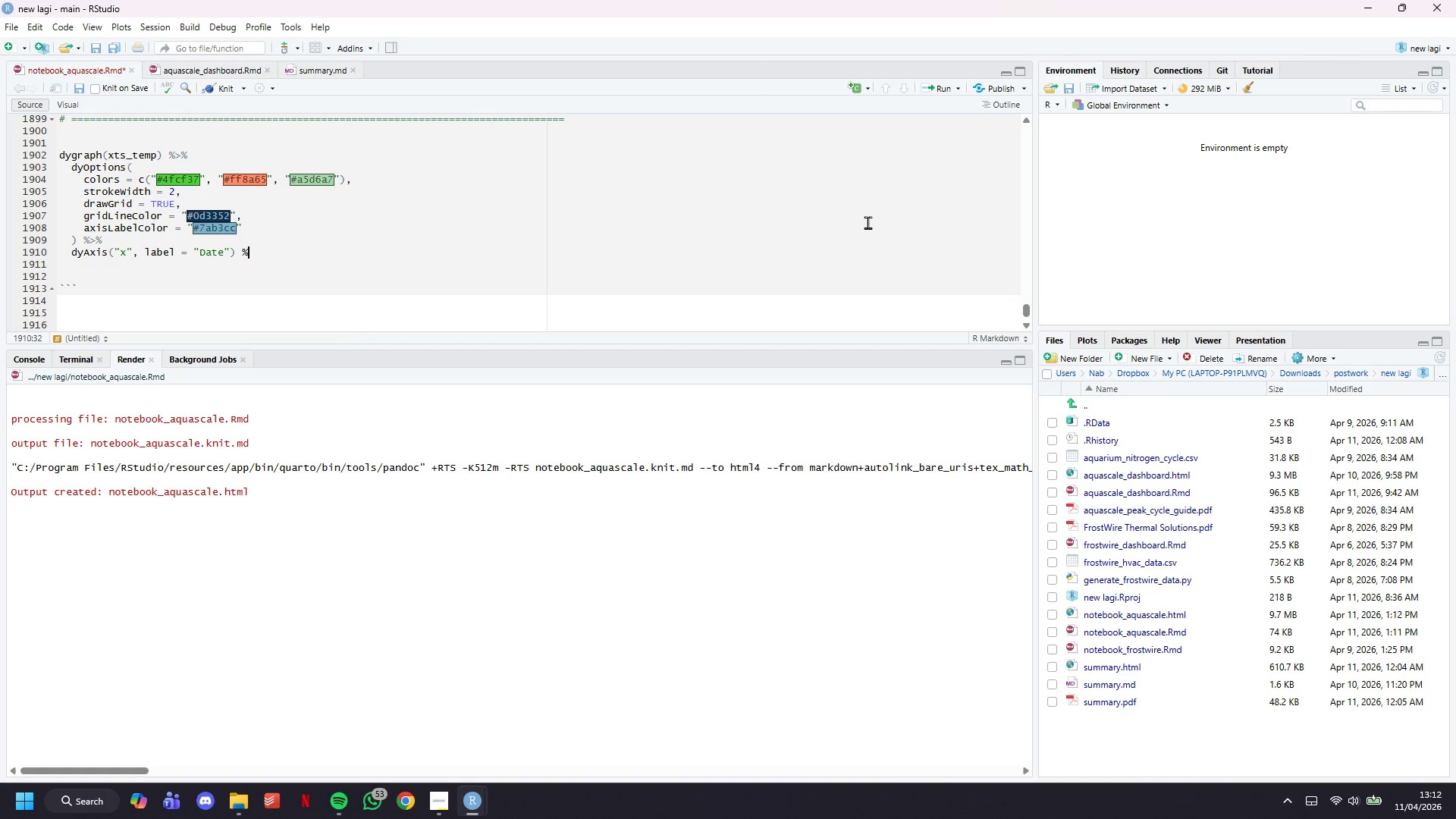 
key(Shift+Period)
 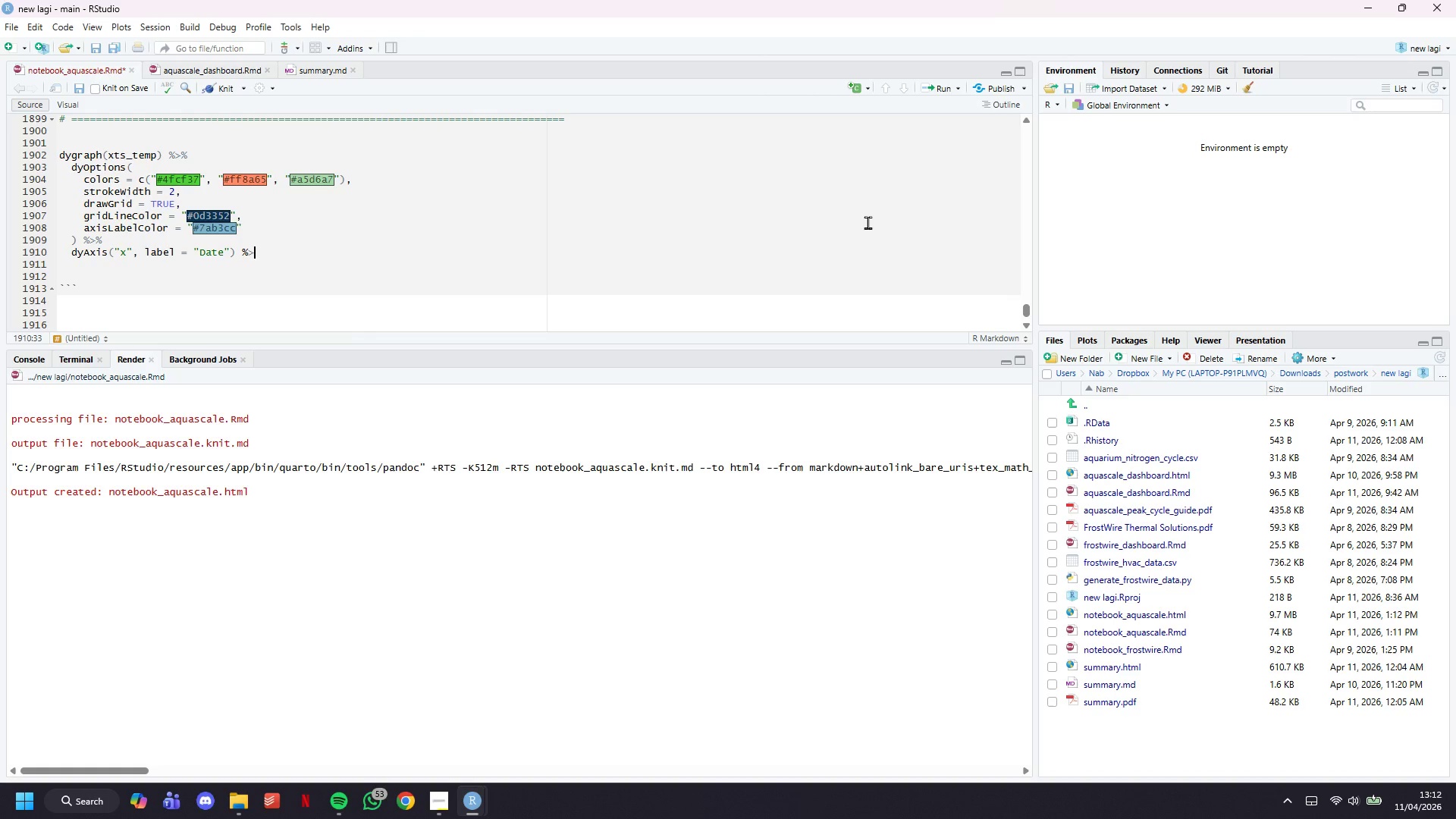 
key(Shift+5)
 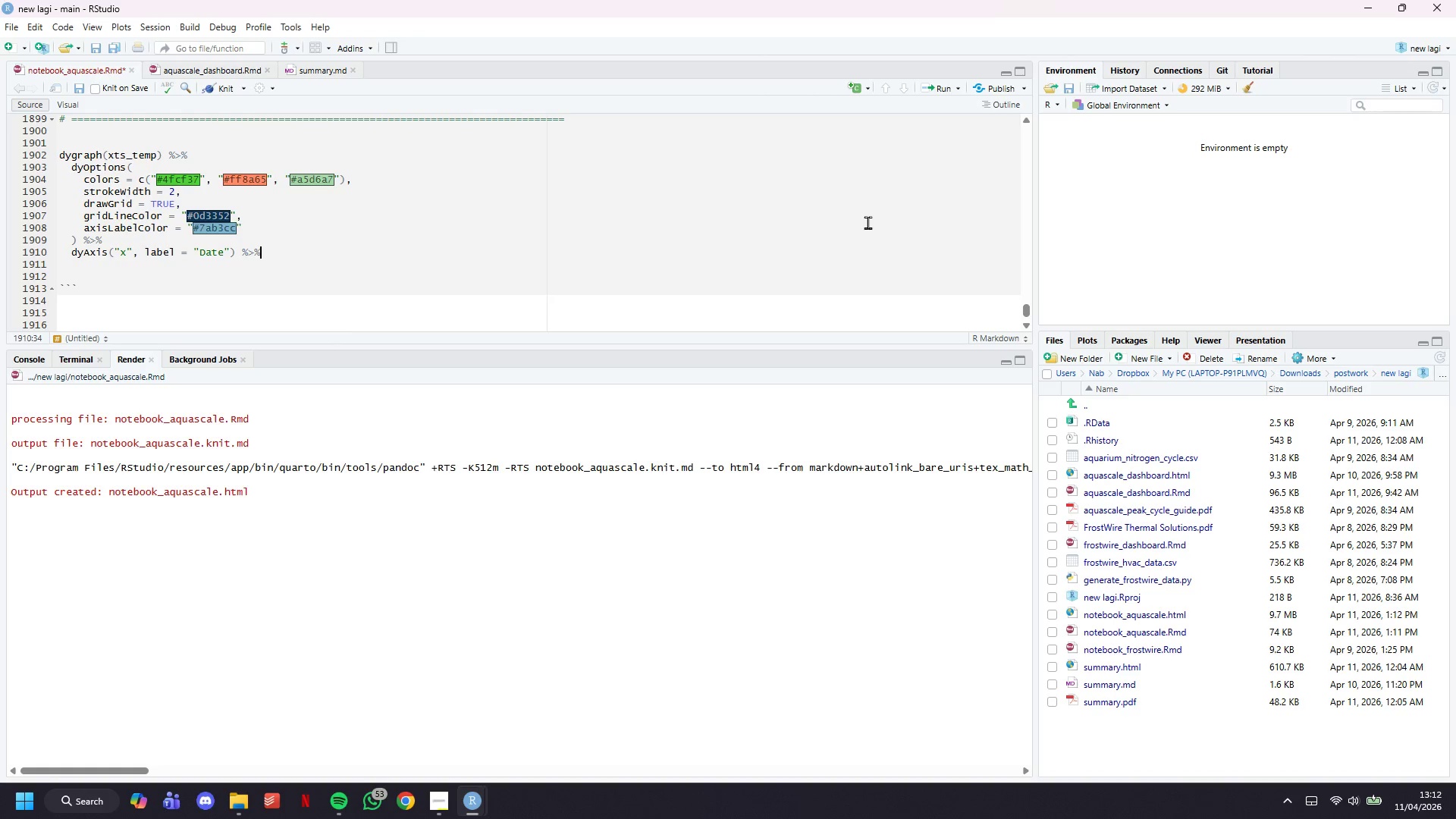 
key(Enter)
 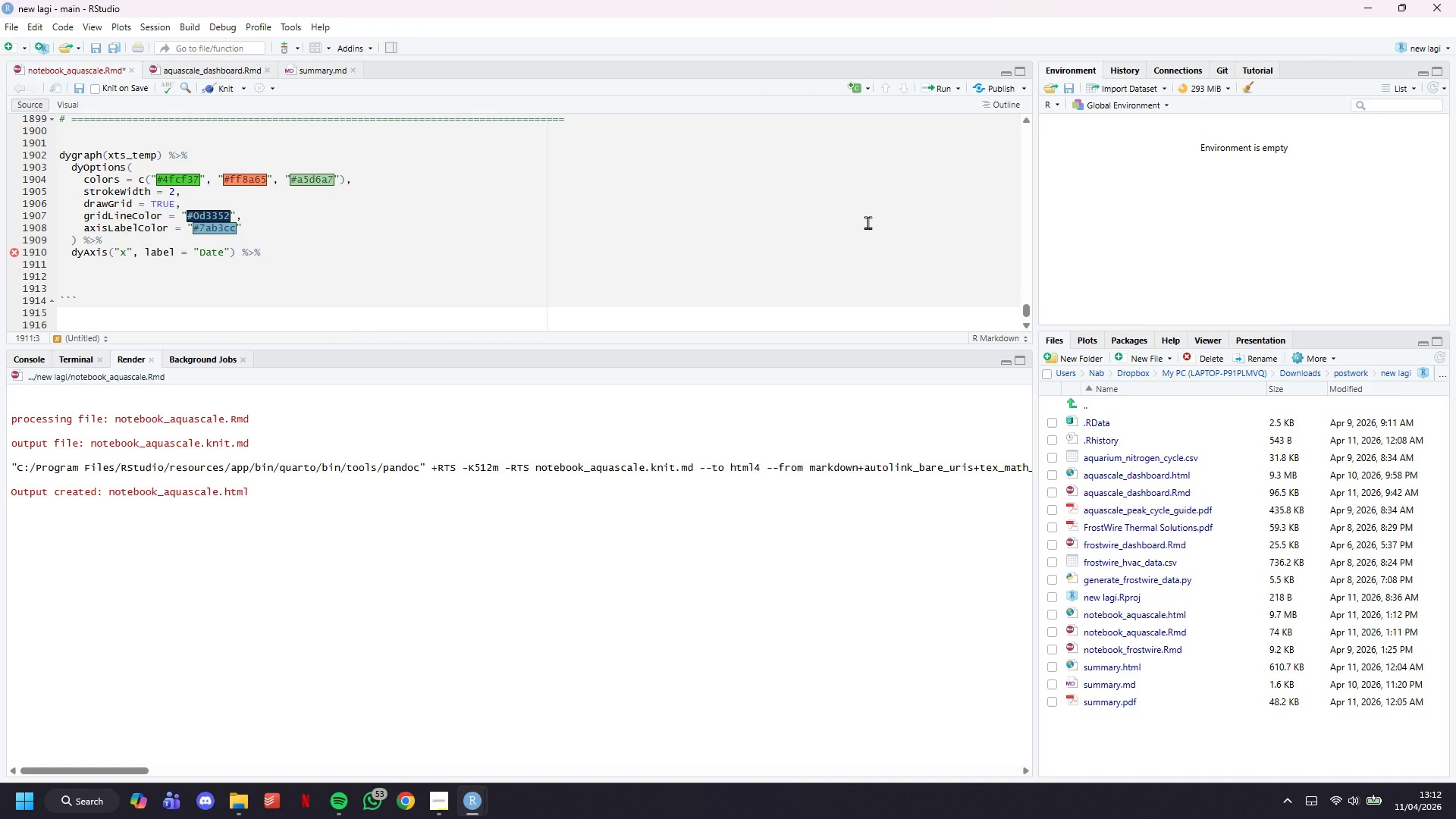 
wait(8.66)
 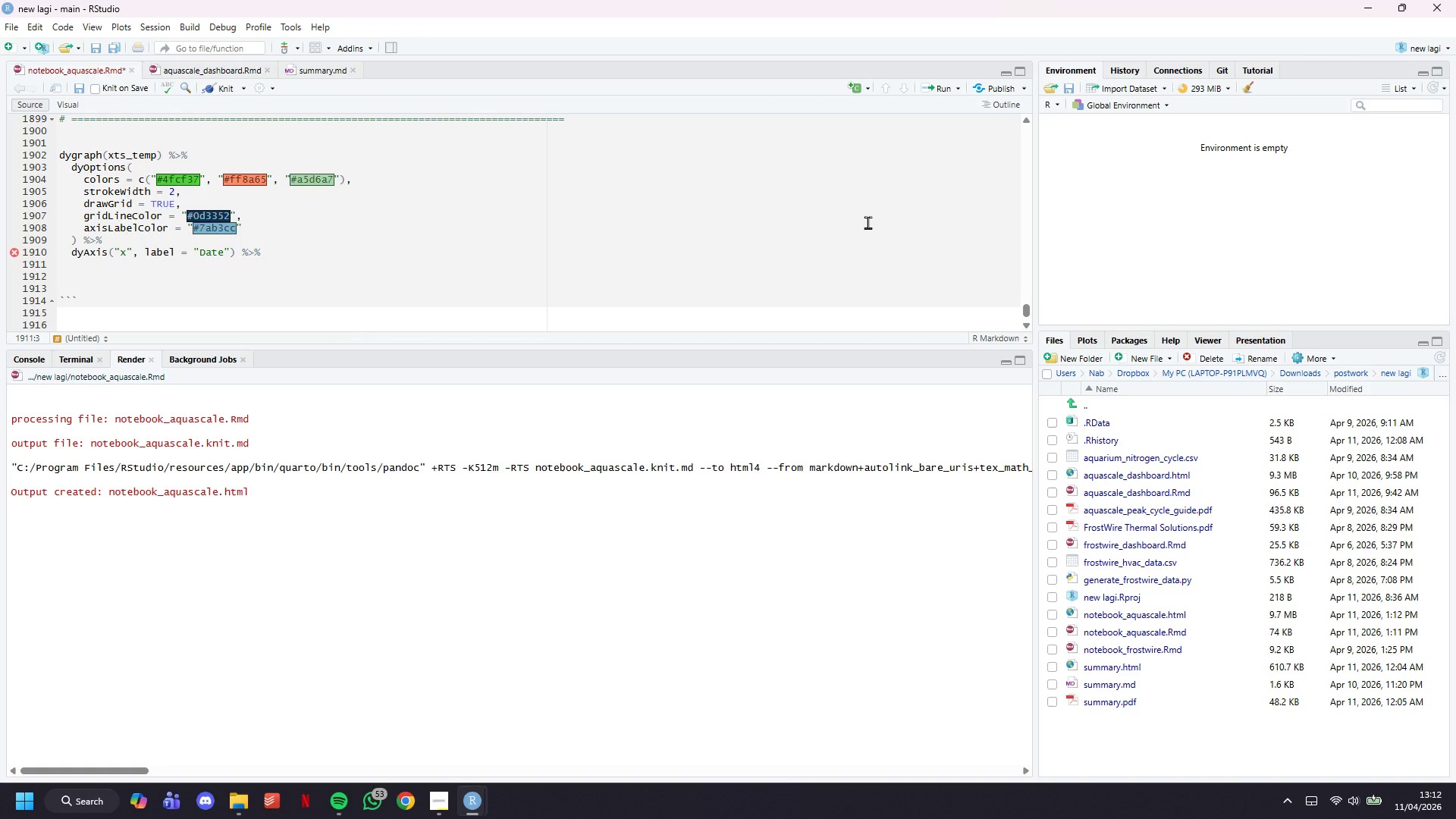 
type(dyAxis("y)
 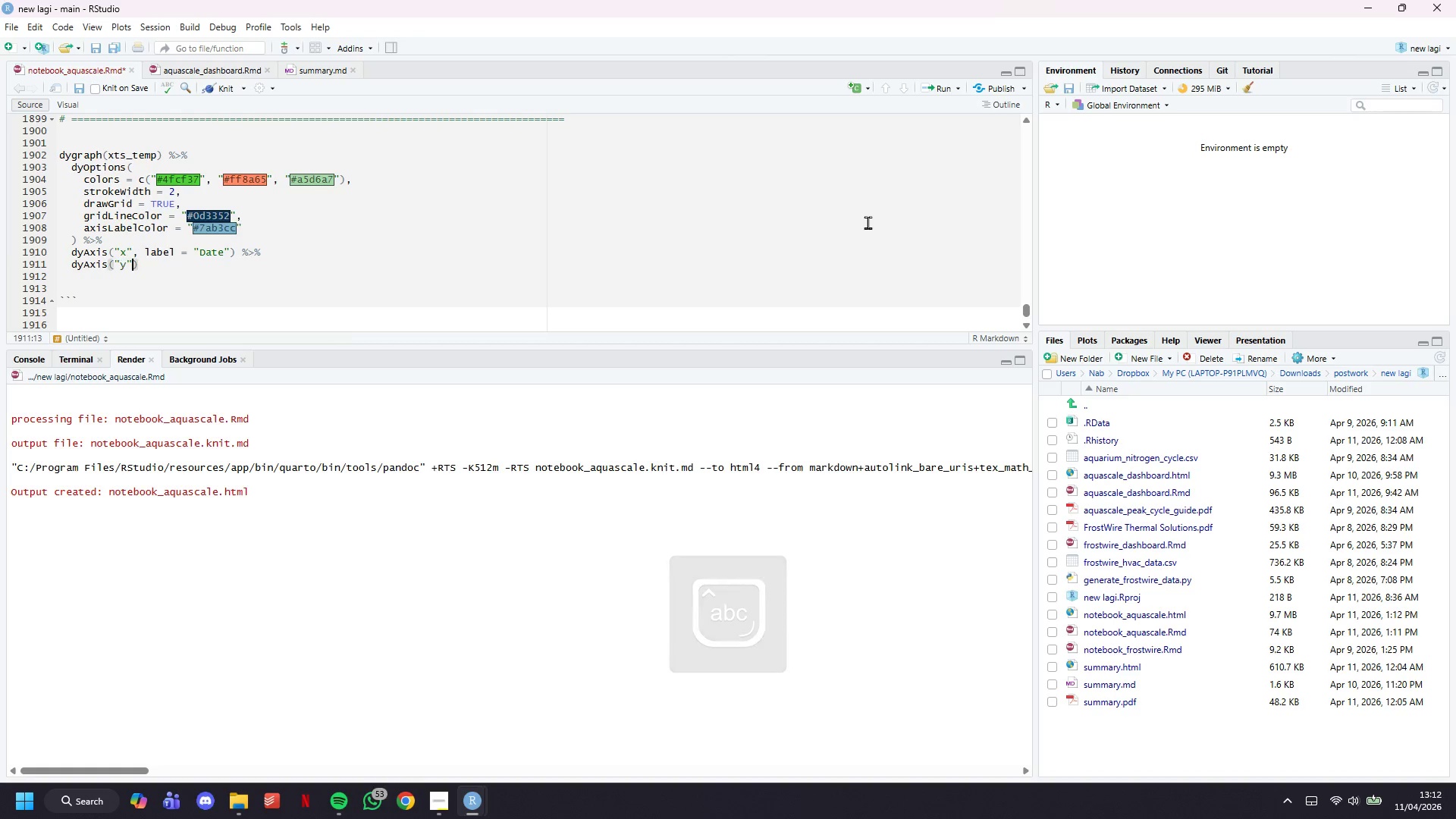 
 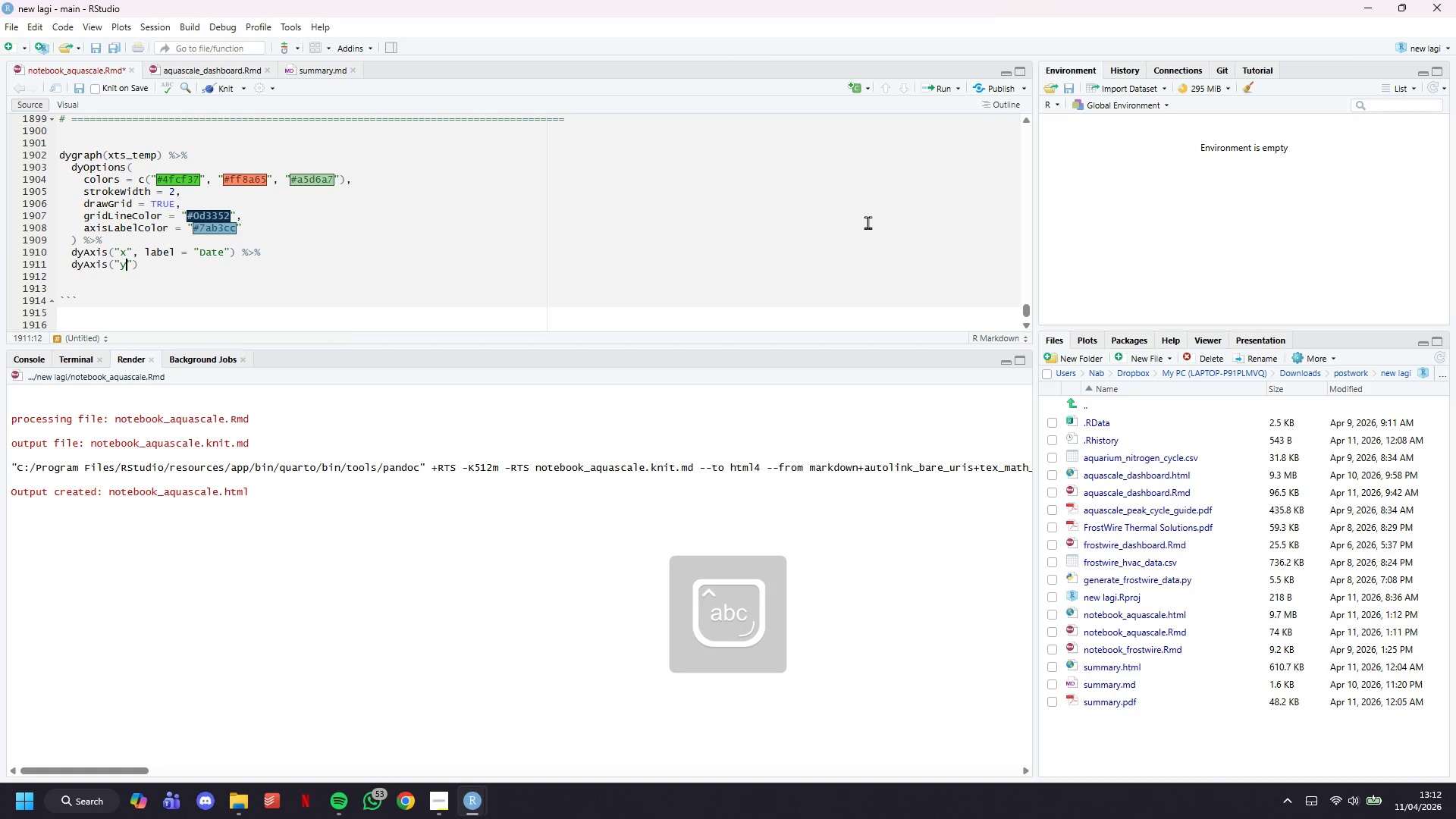 
key(ArrowRight)
 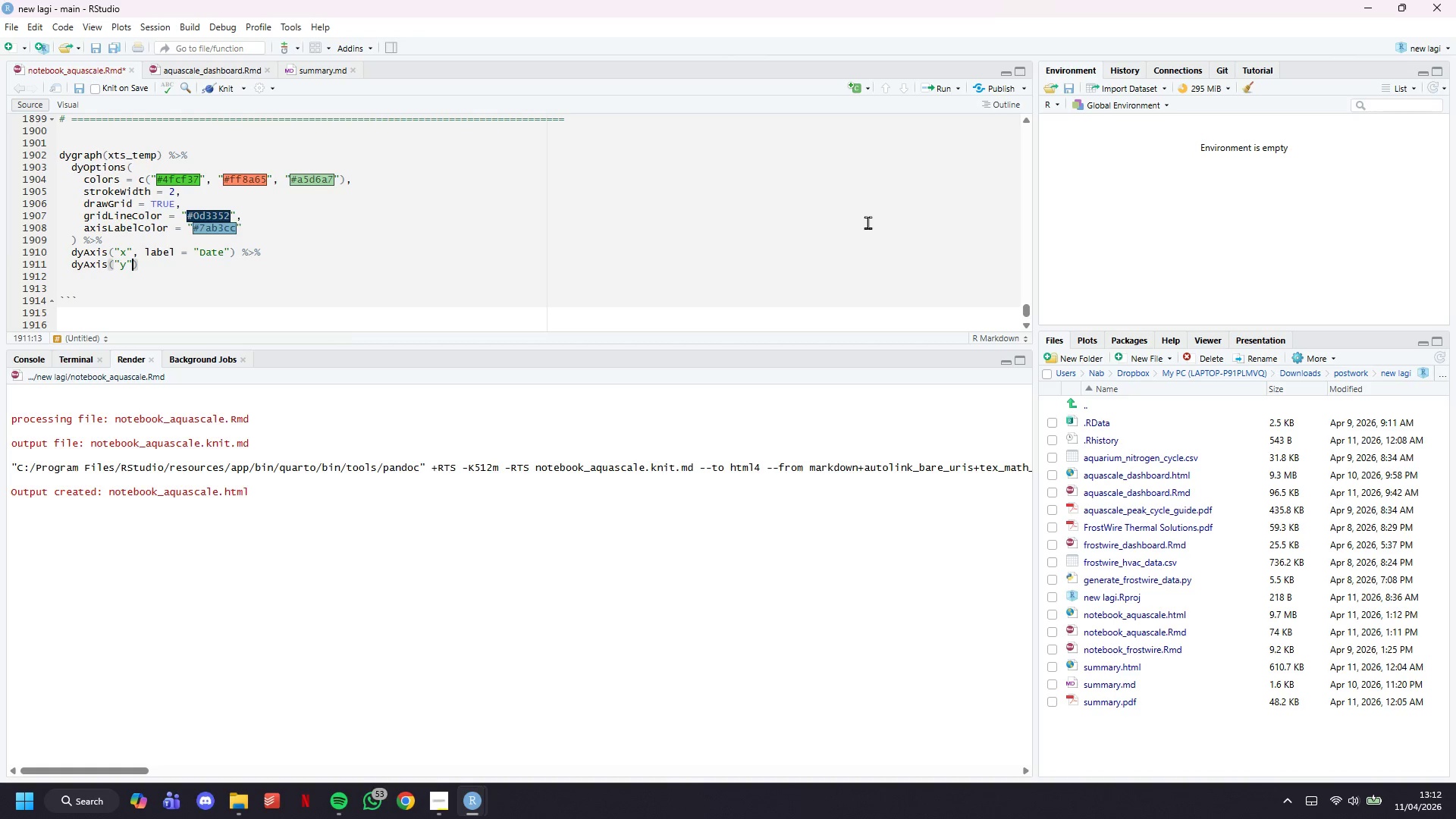 
type(, label = "Water Temperature ())
 